 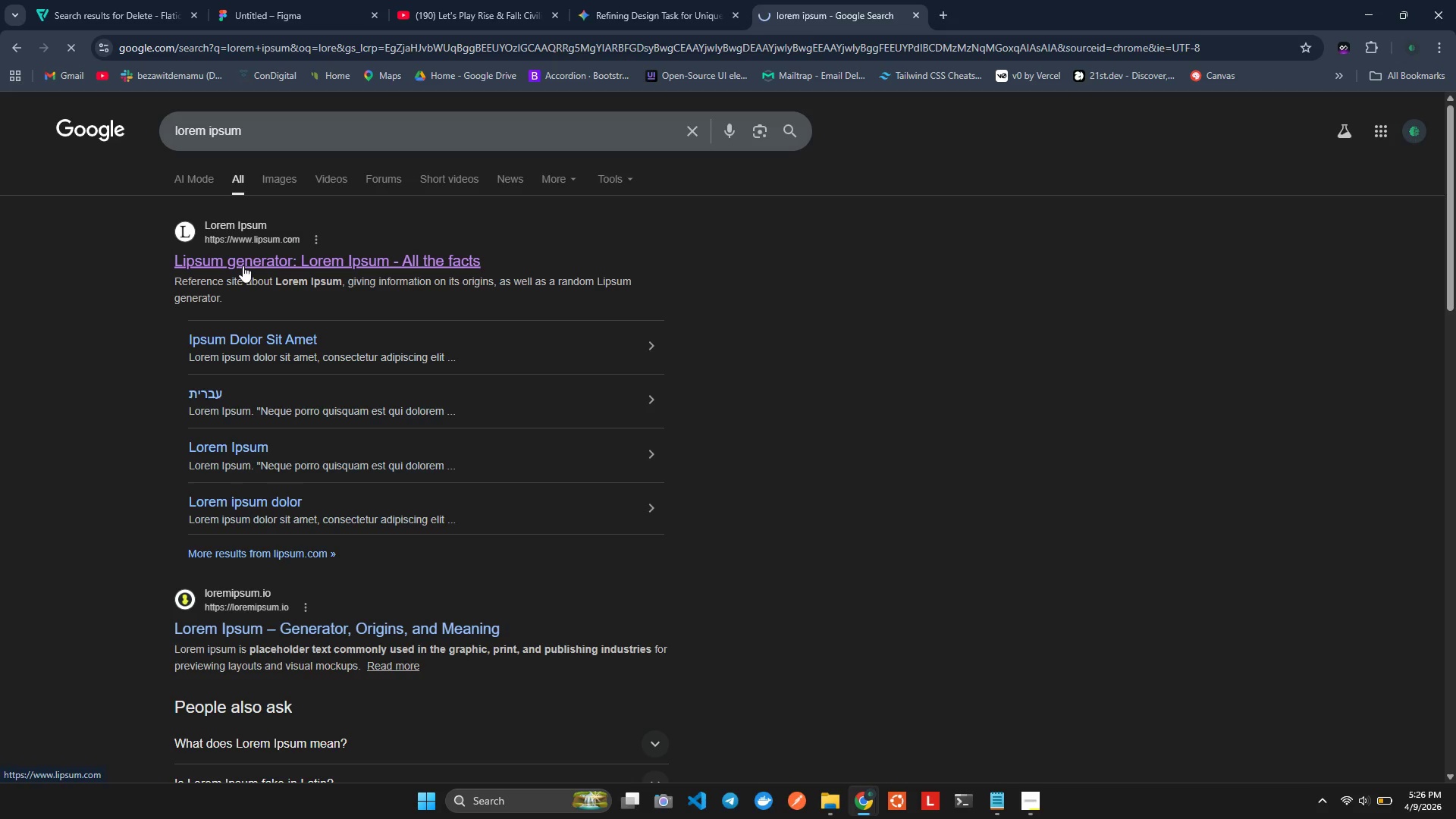 
scroll: coordinate [384, 424], scroll_direction: down, amount: 9.0
 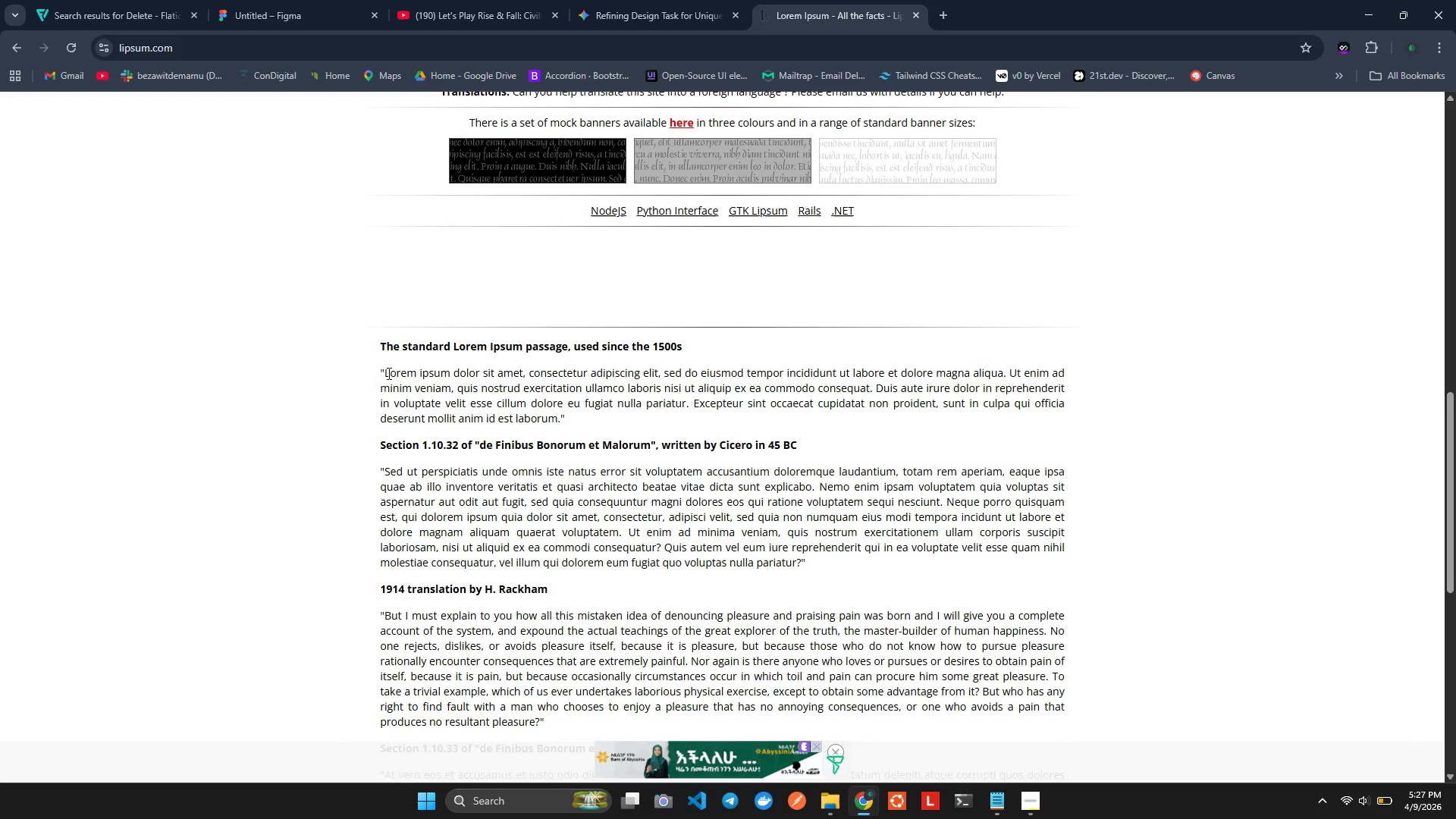 
left_click_drag(start_coordinate=[383, 373], to_coordinate=[469, 383])
 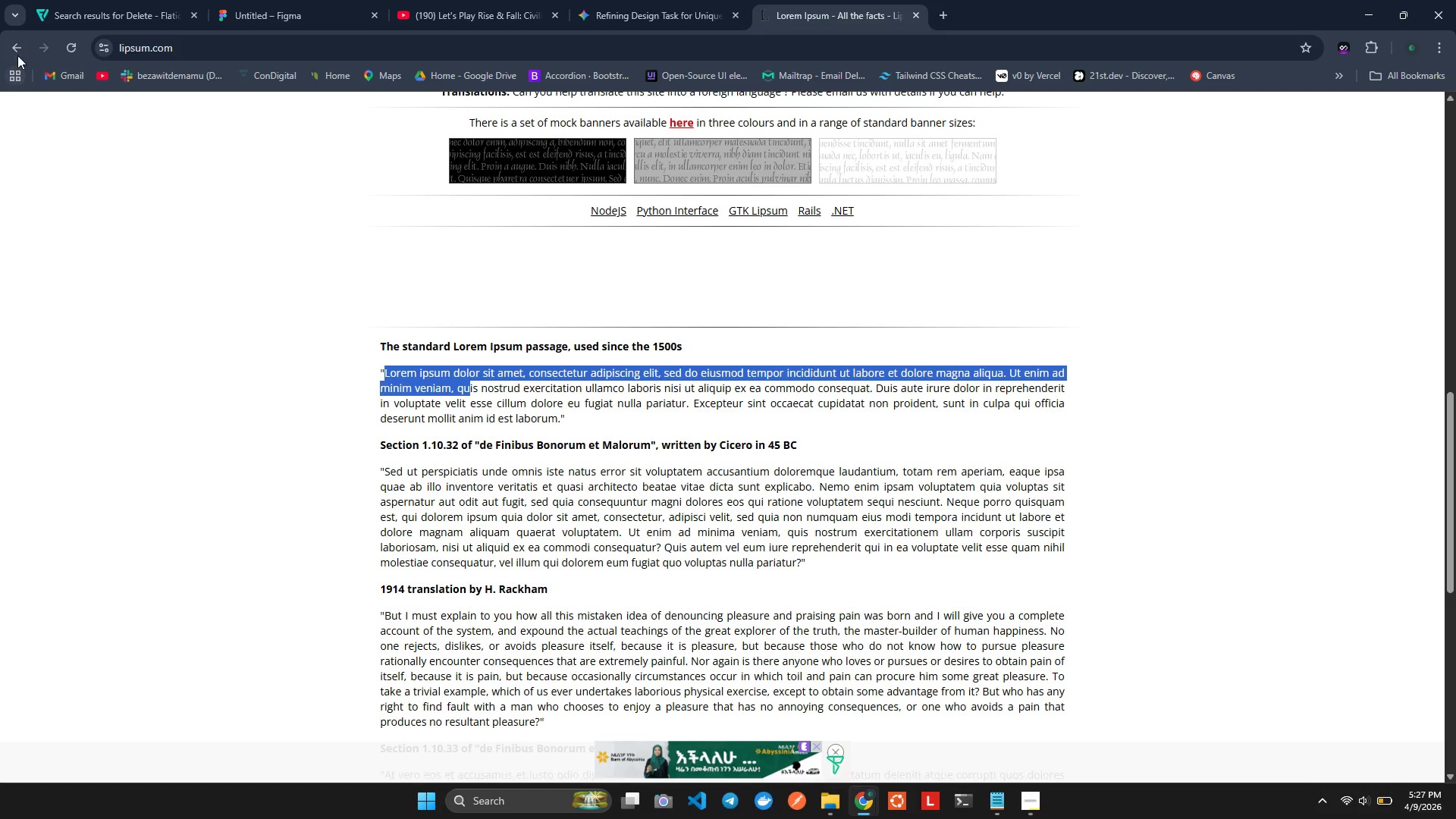 
left_click([17, 50])
 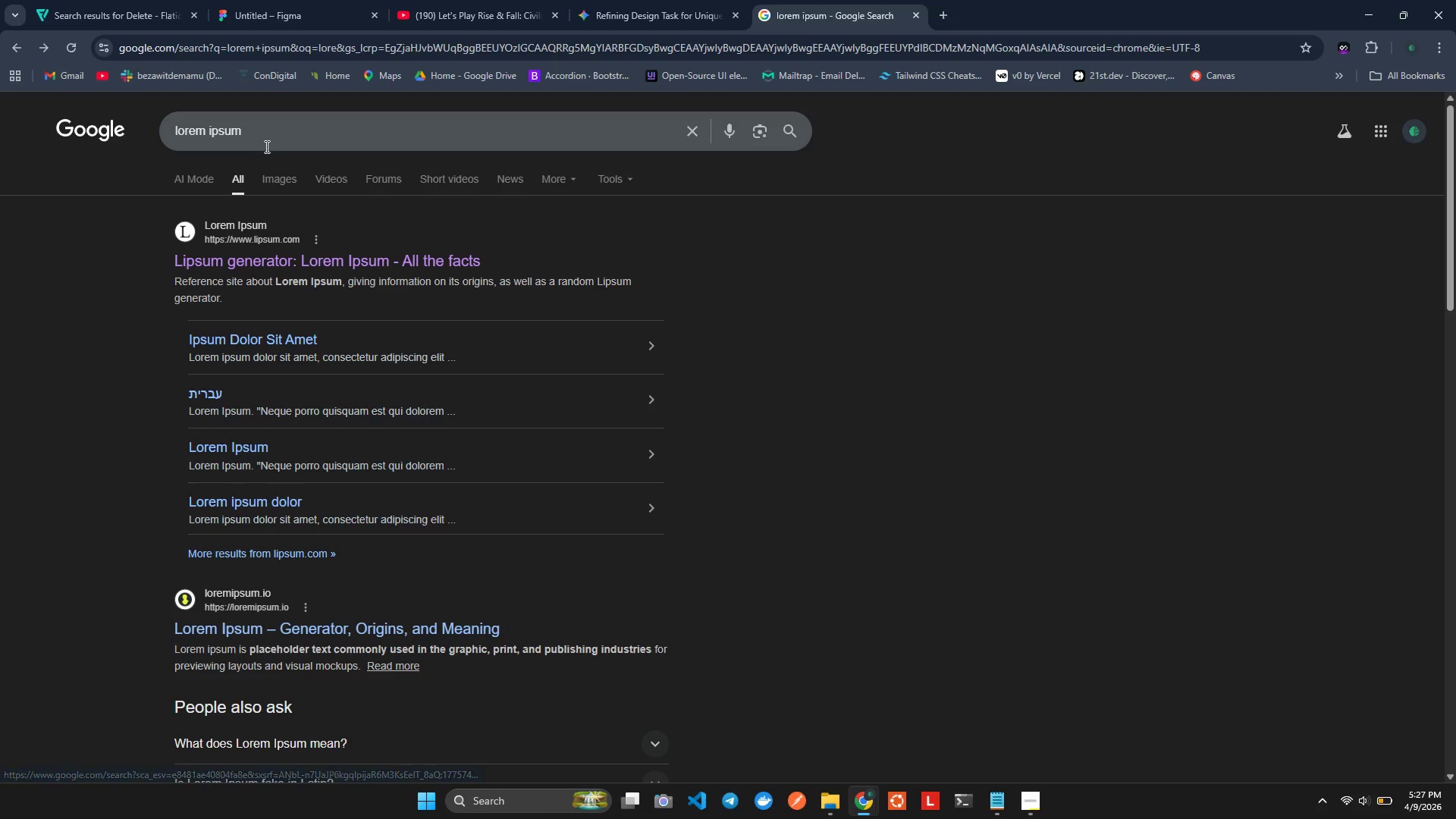 
scroll: coordinate [279, 482], scroll_direction: down, amount: 2.0
 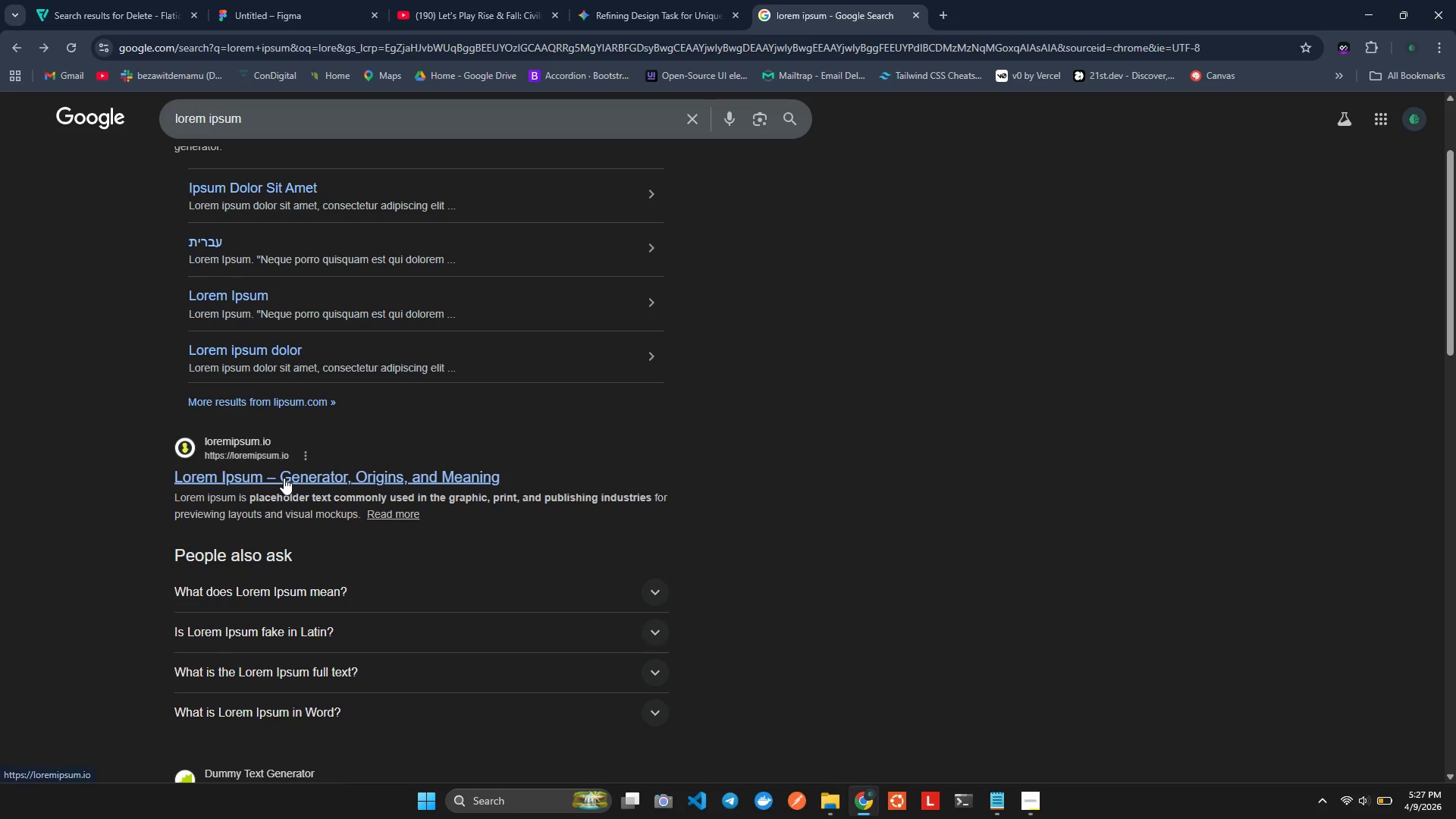 
left_click([284, 476])
 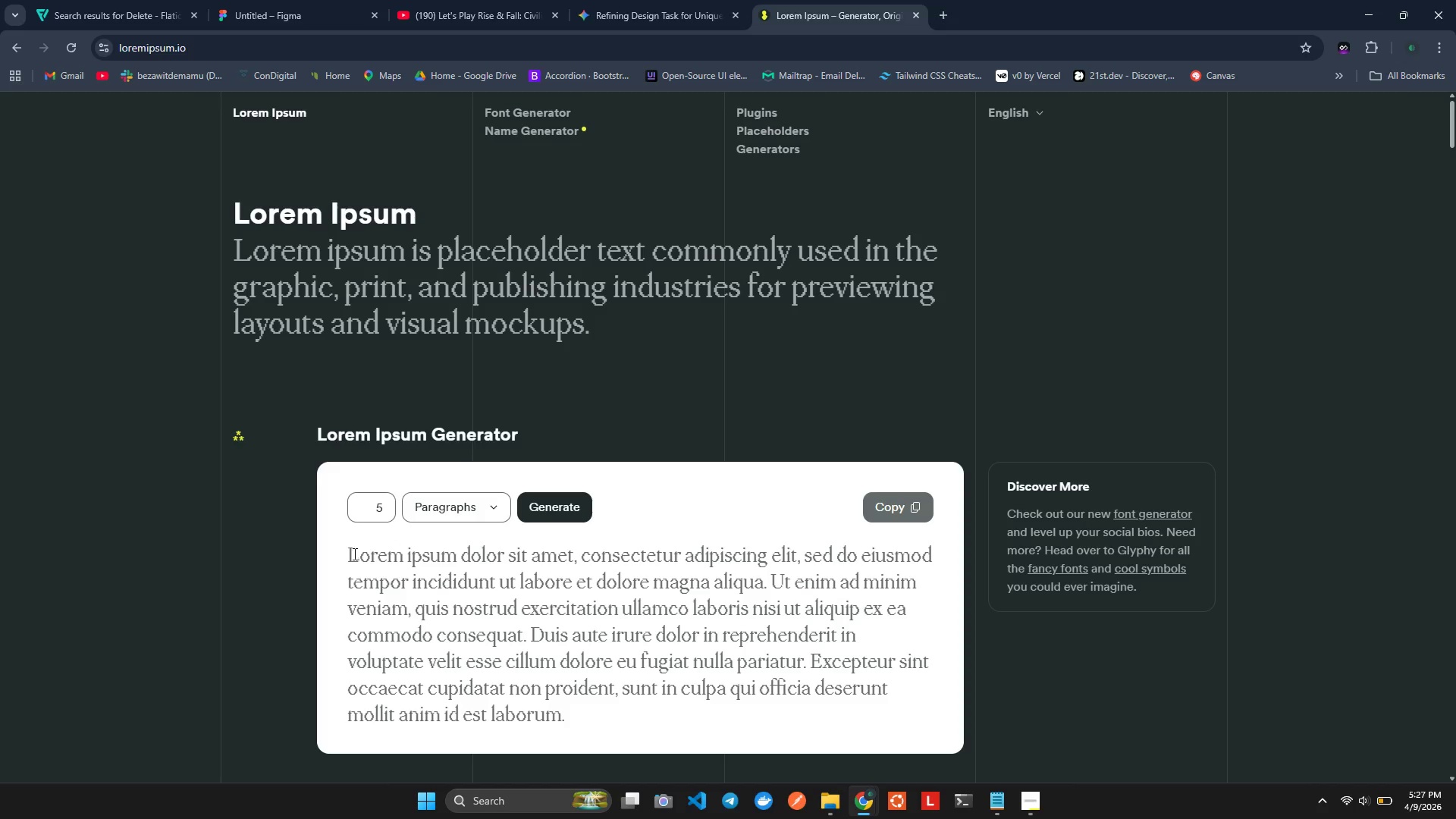 
wait(9.86)
 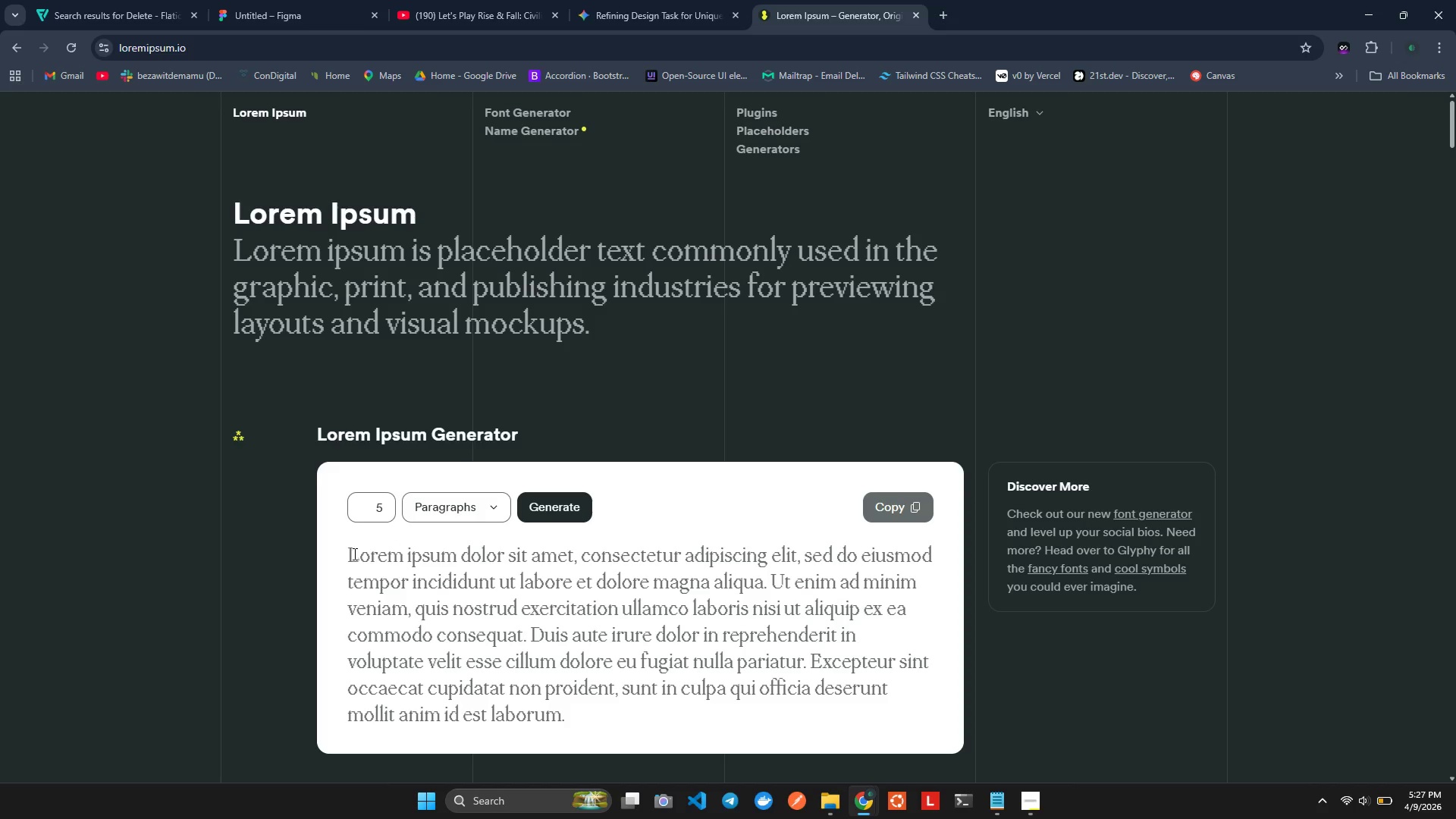 
left_click_drag(start_coordinate=[349, 557], to_coordinate=[767, 583])
 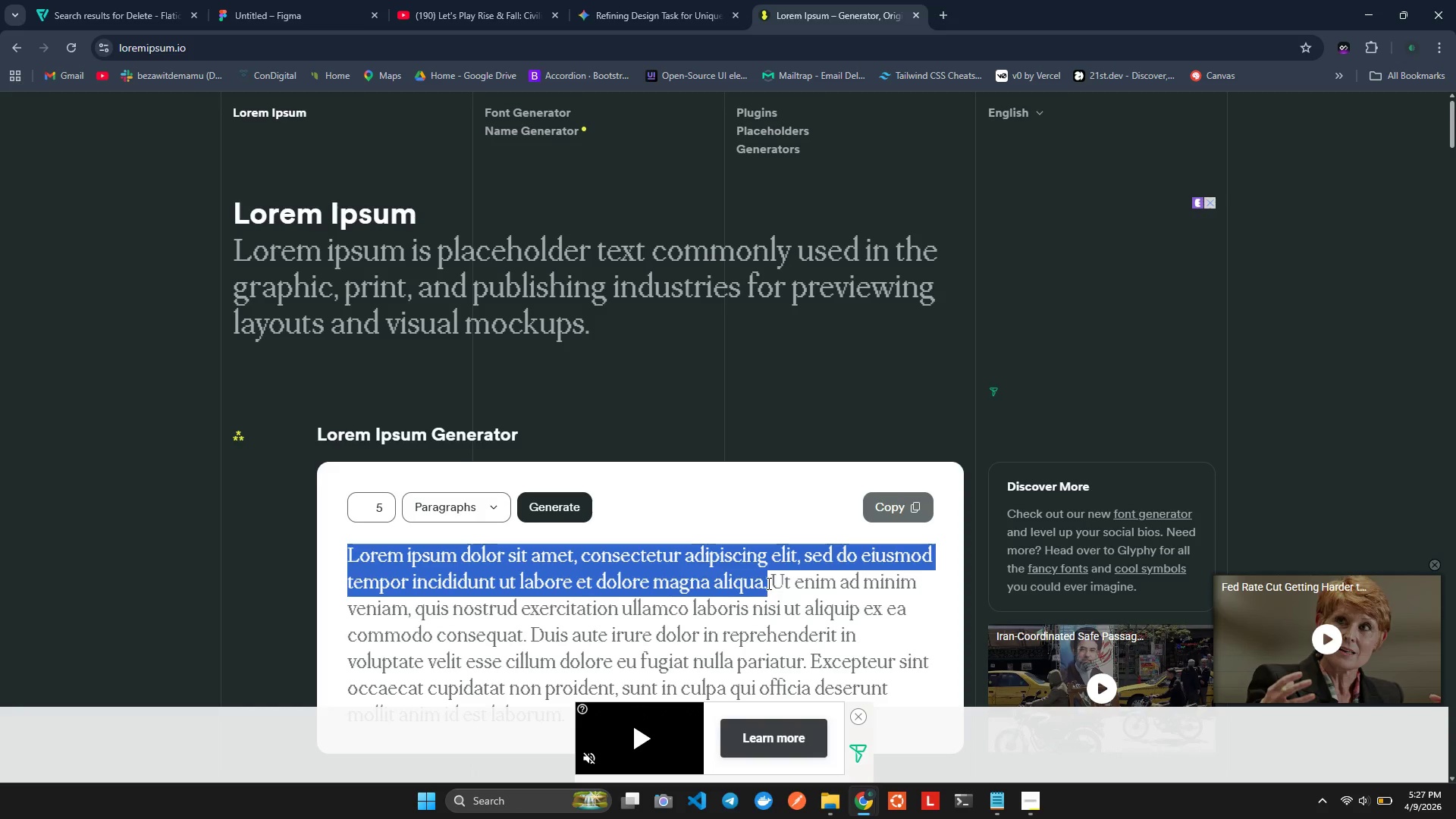 
key(Control+C)
 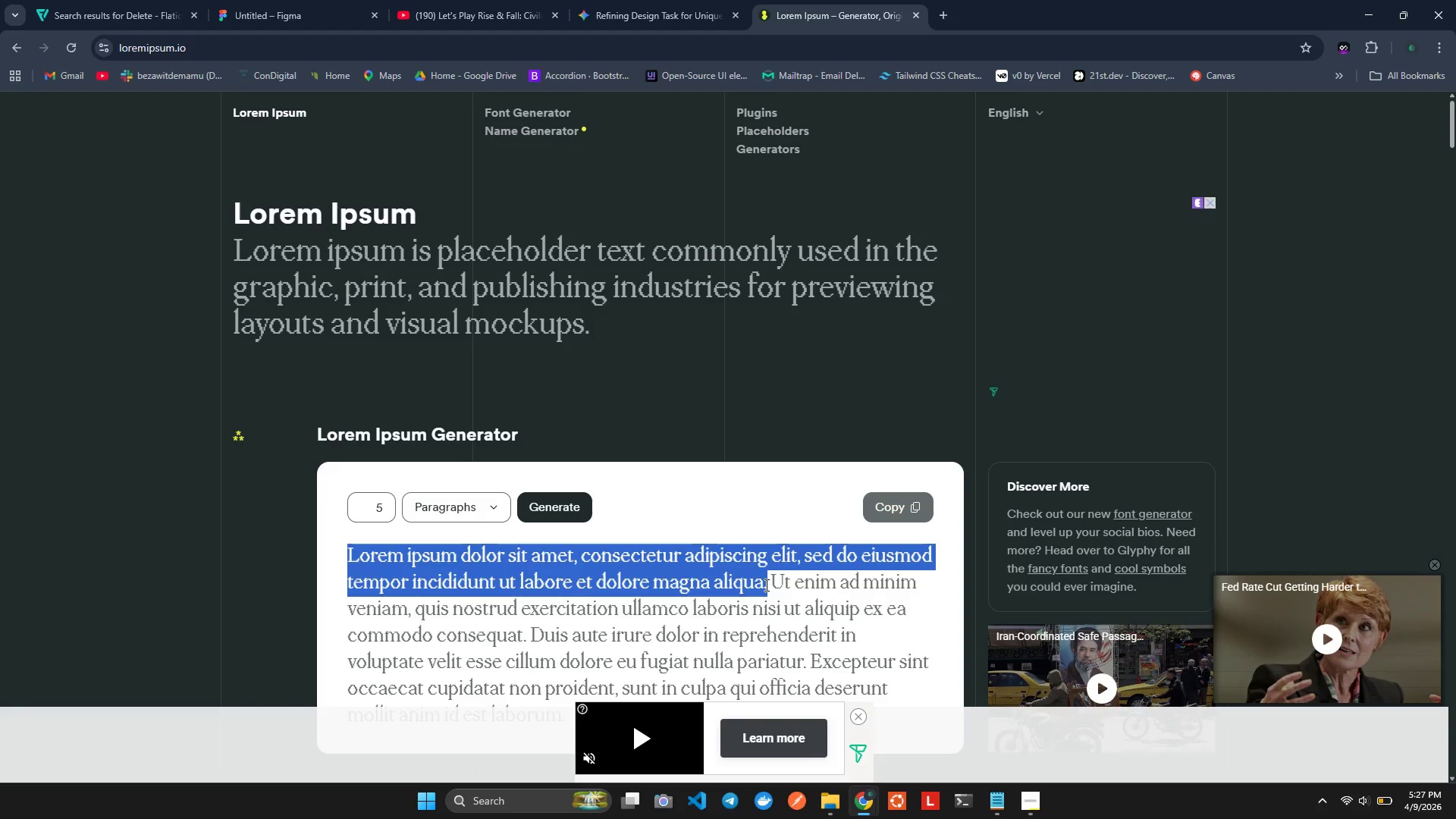 
key(Alt+Tab)
 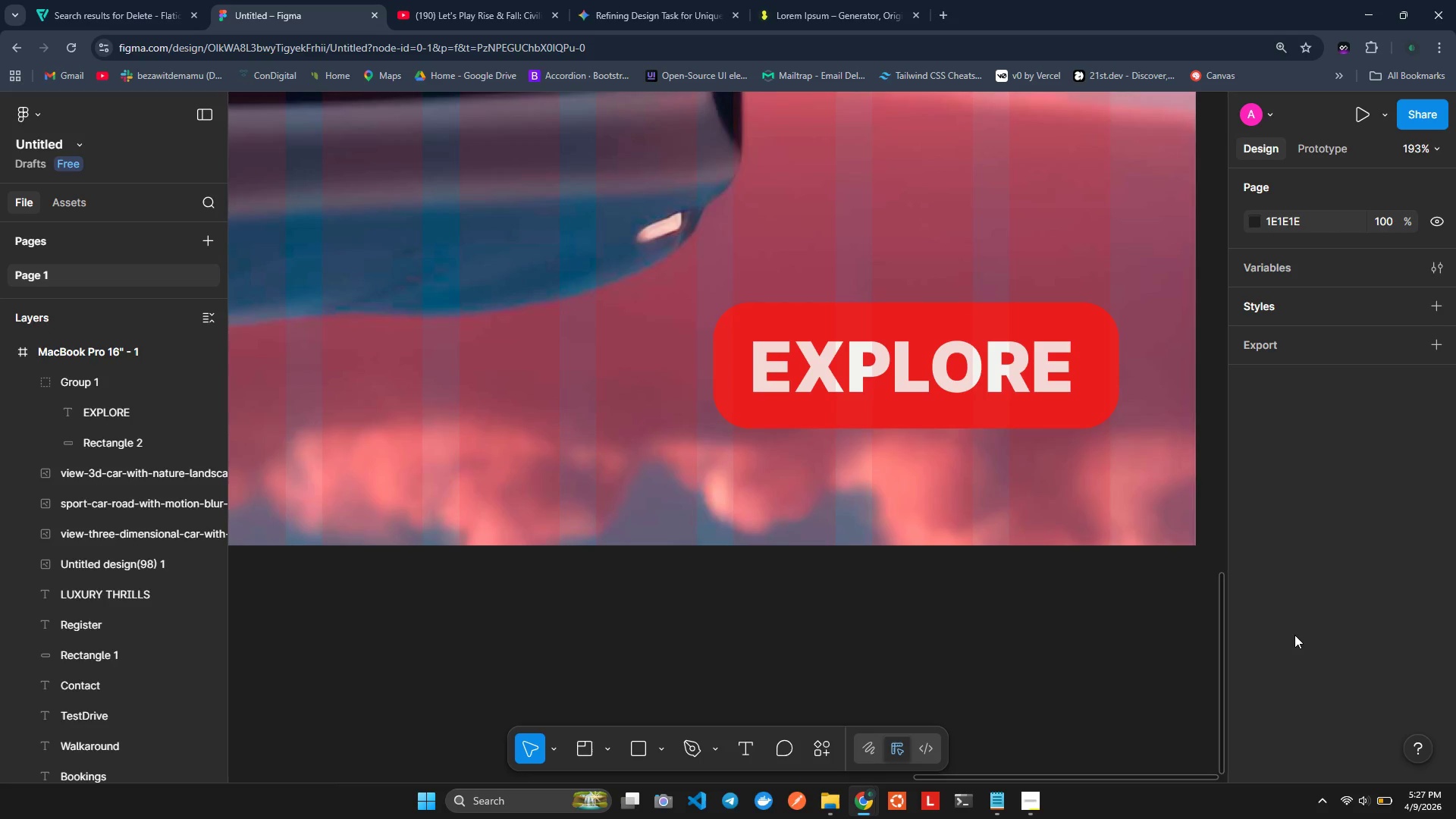 
wait(12.78)
 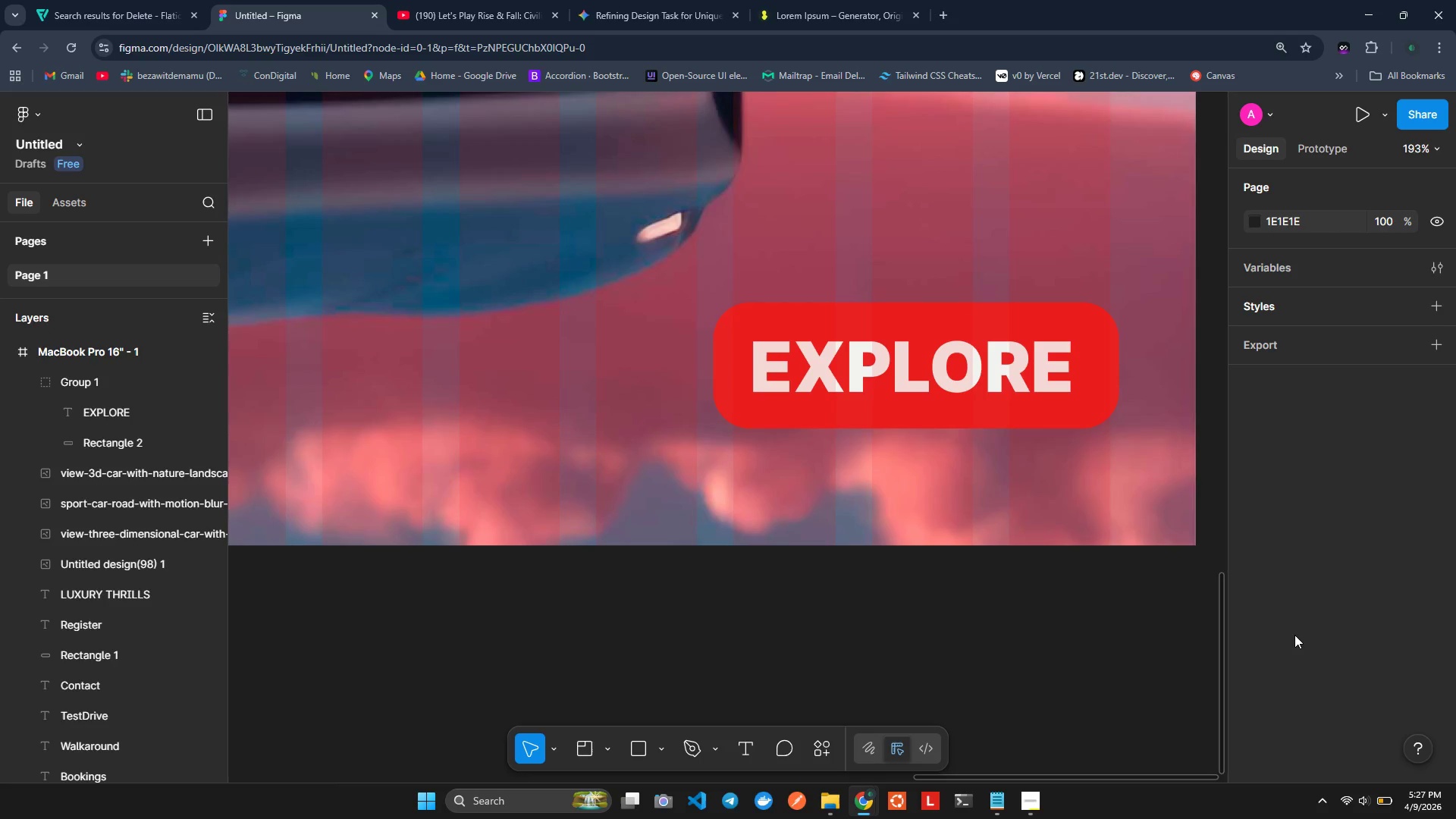 
left_click([742, 744])
 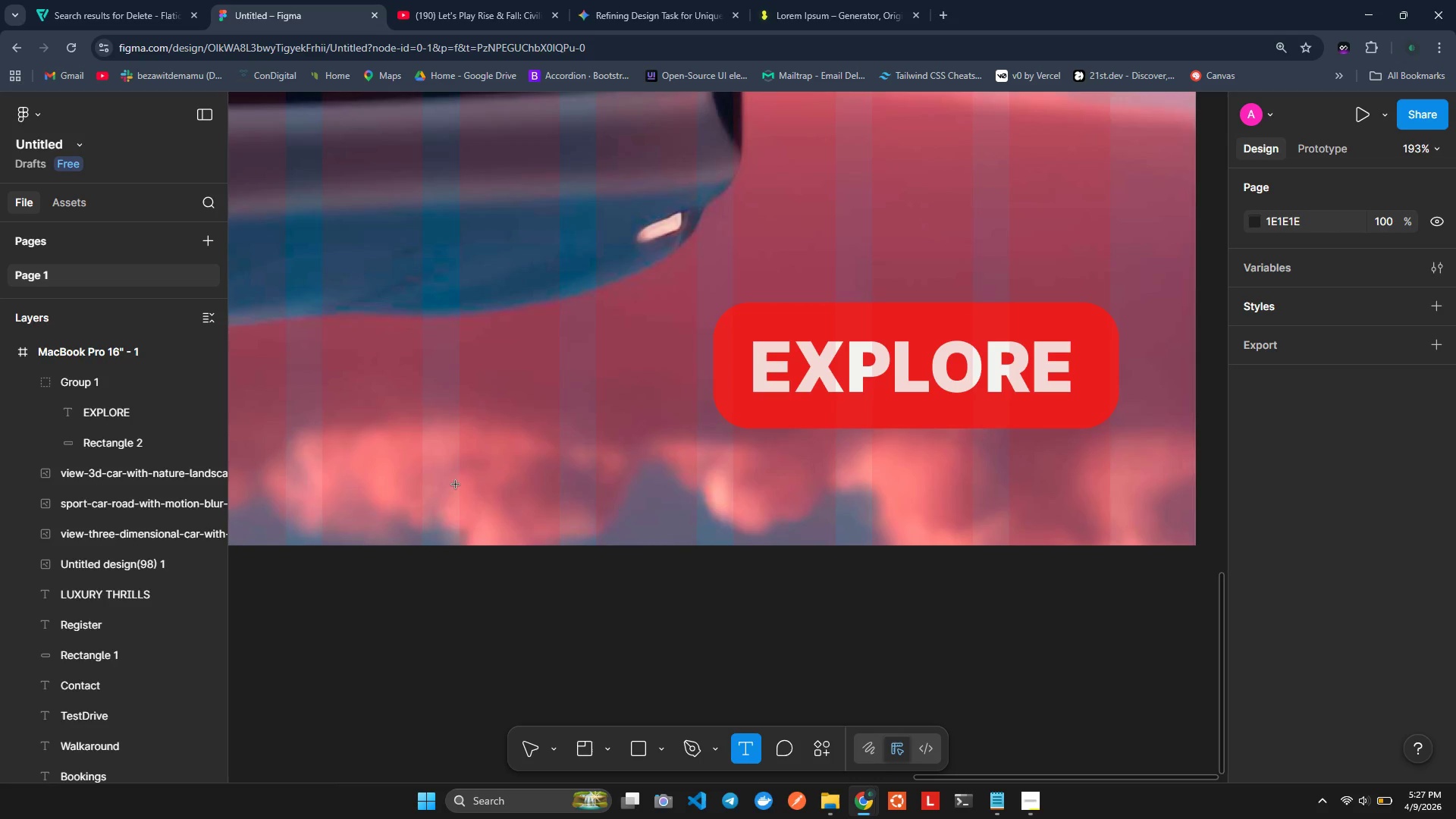 
left_click([372, 448])
 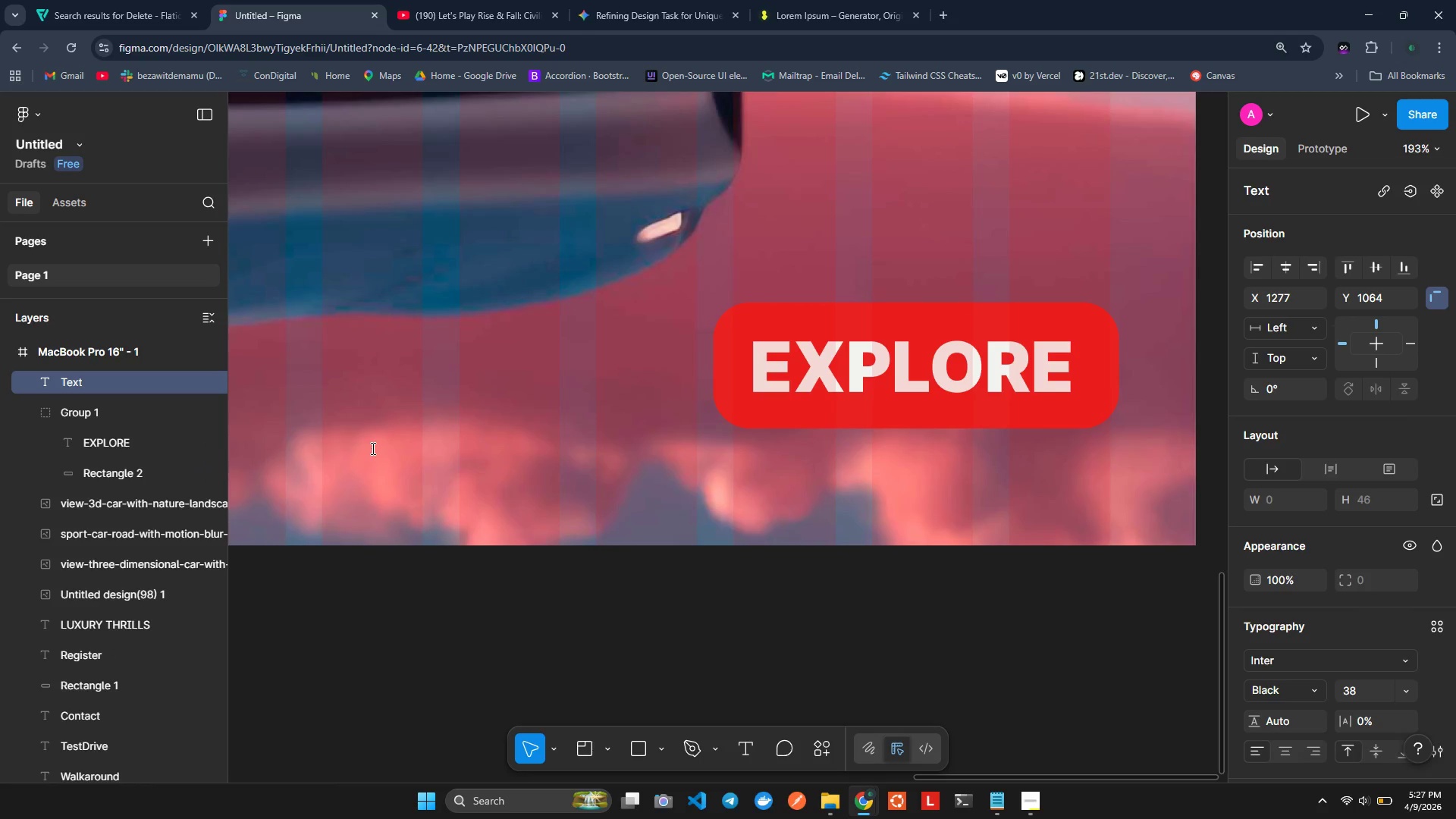 
key(Control+ControlLeft)
 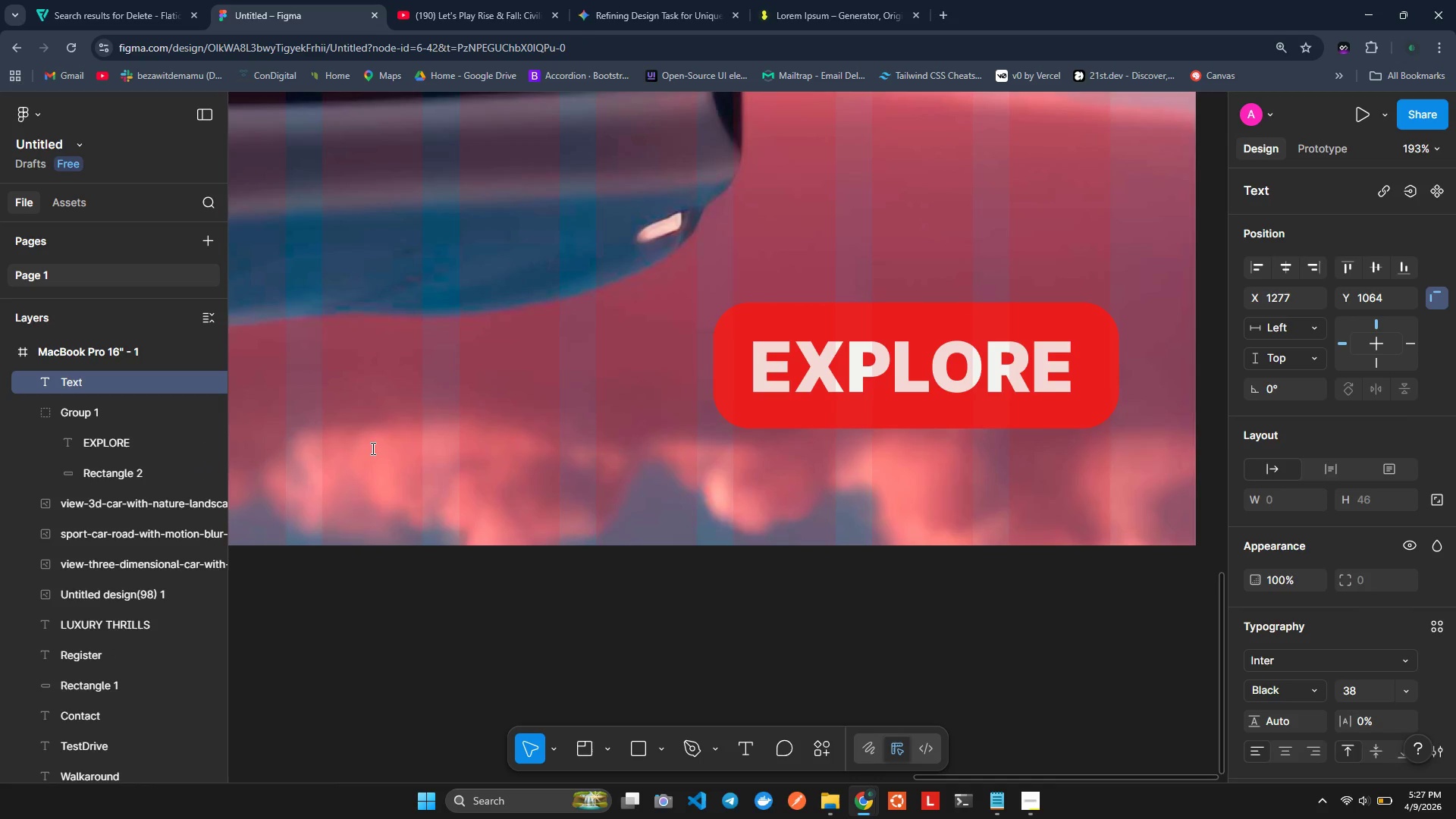 
key(Control+V)
 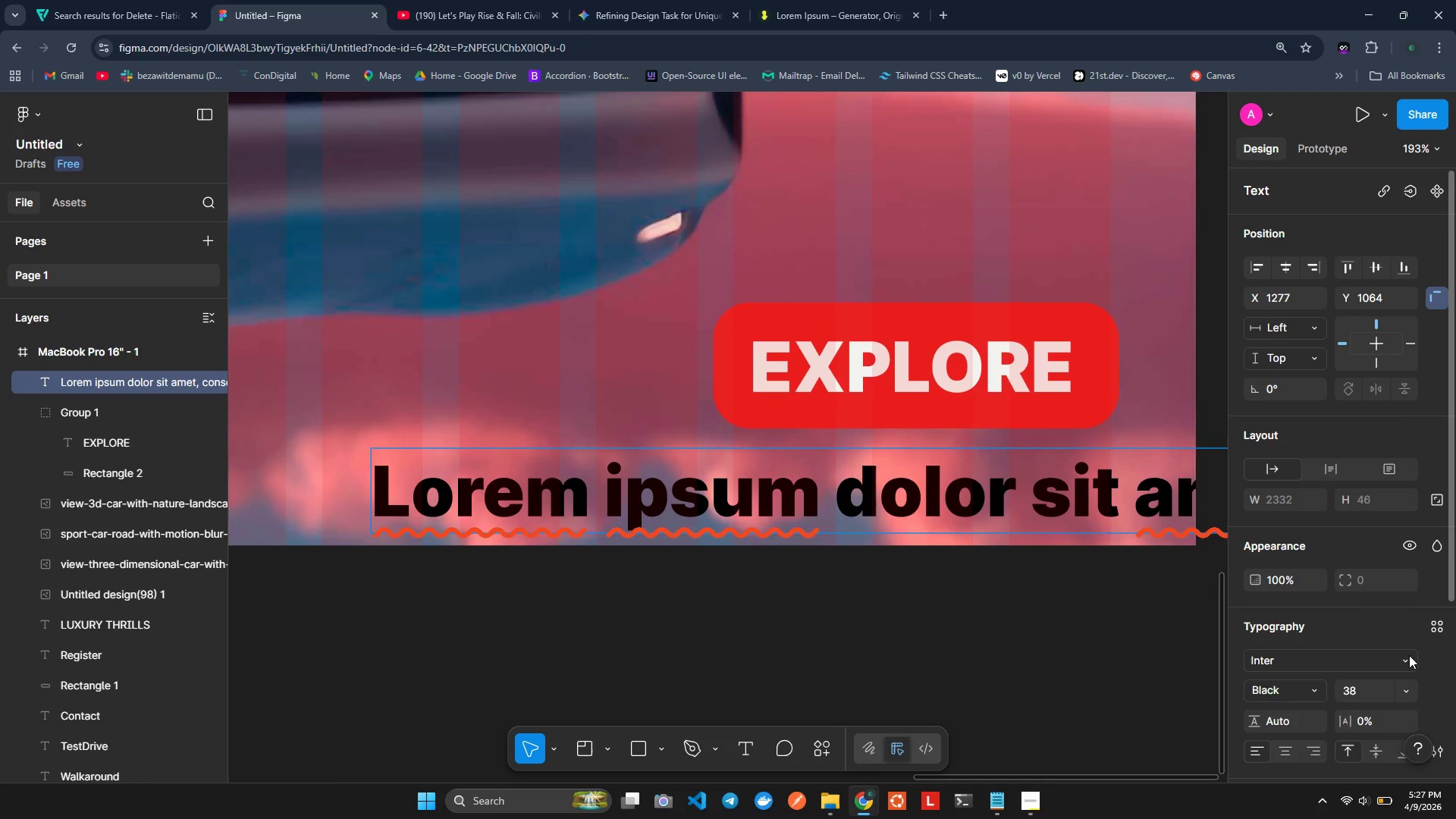 
left_click([1375, 698])
 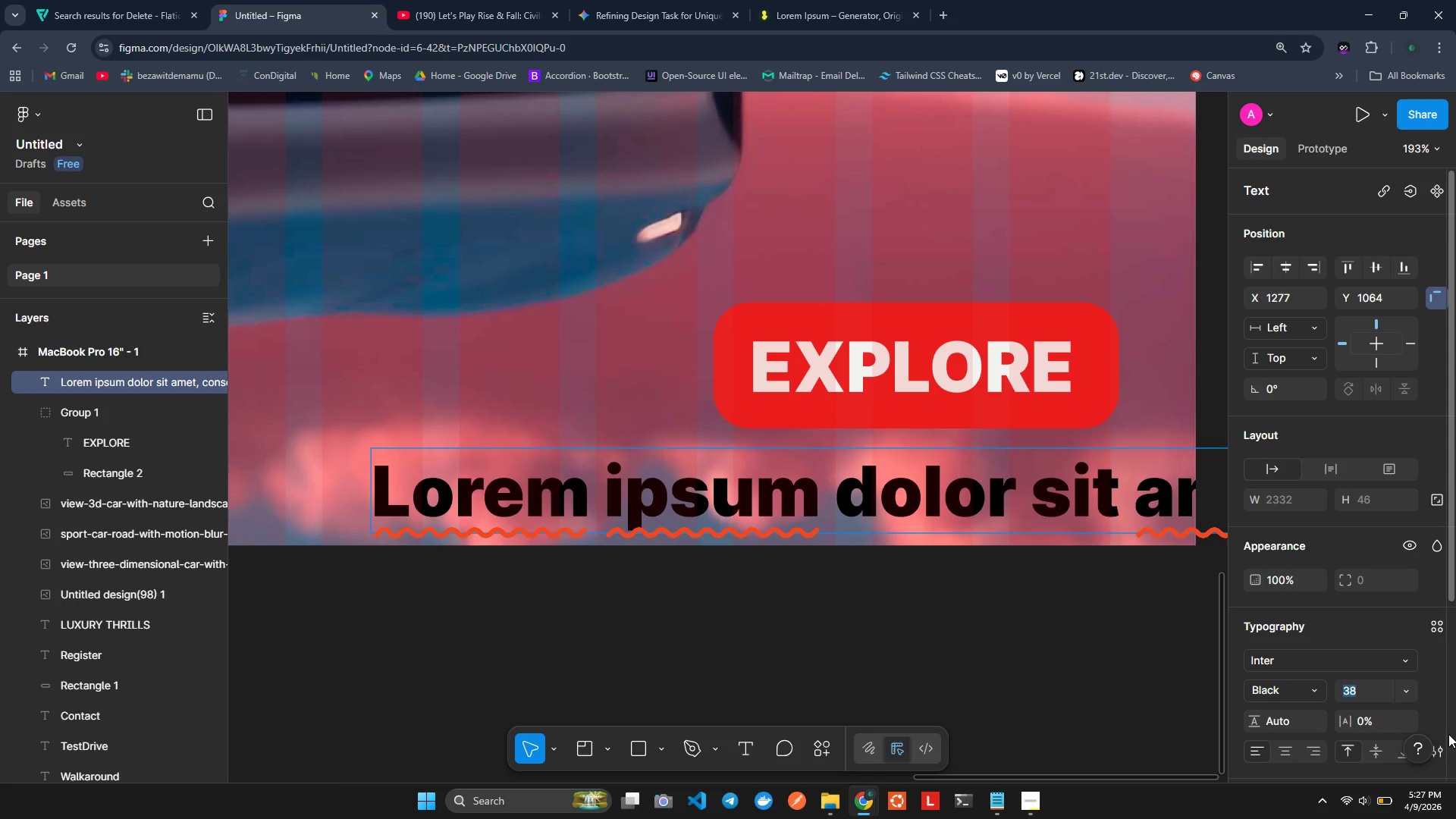 
wait(6.58)
 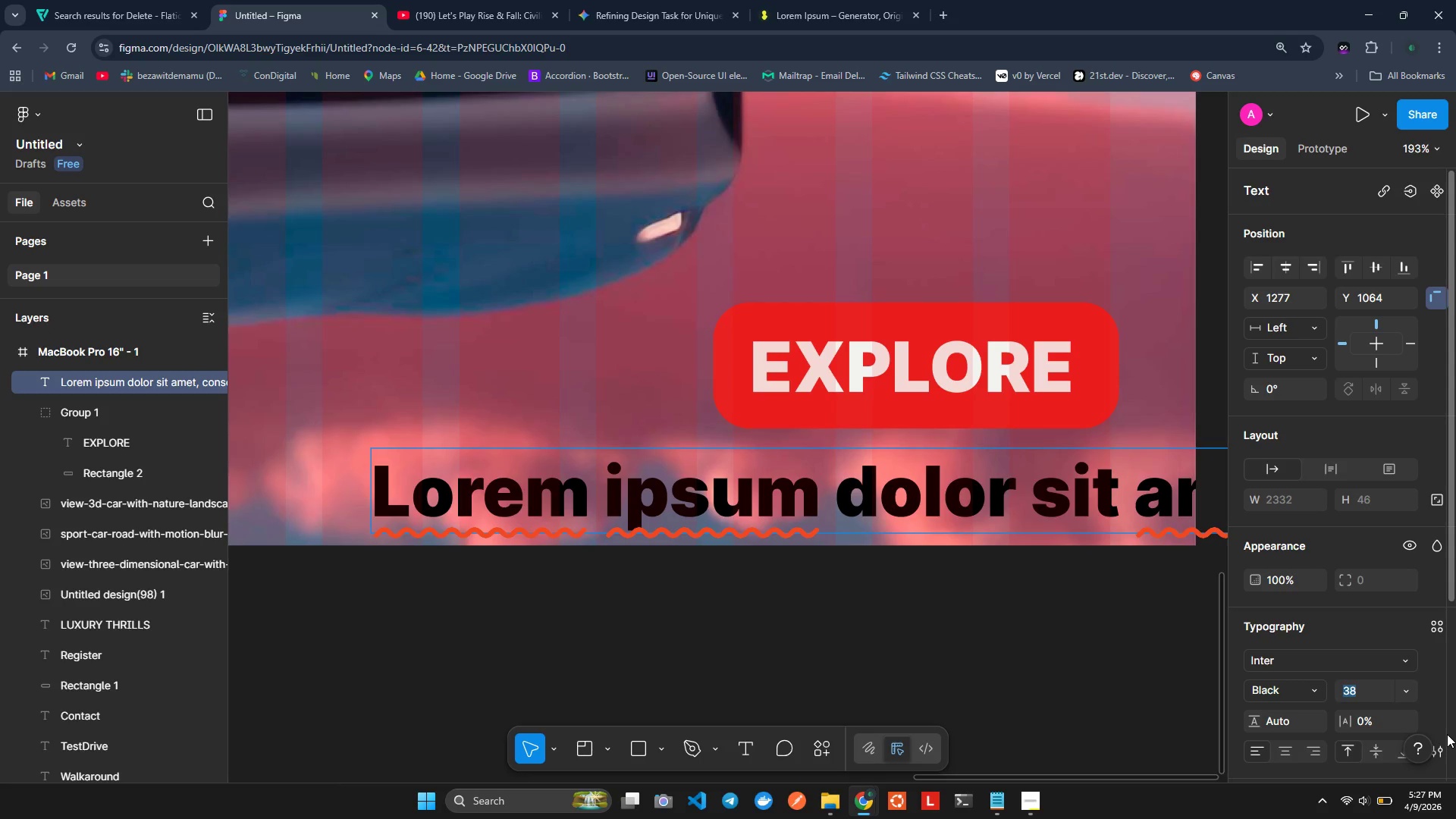 
type(20)
 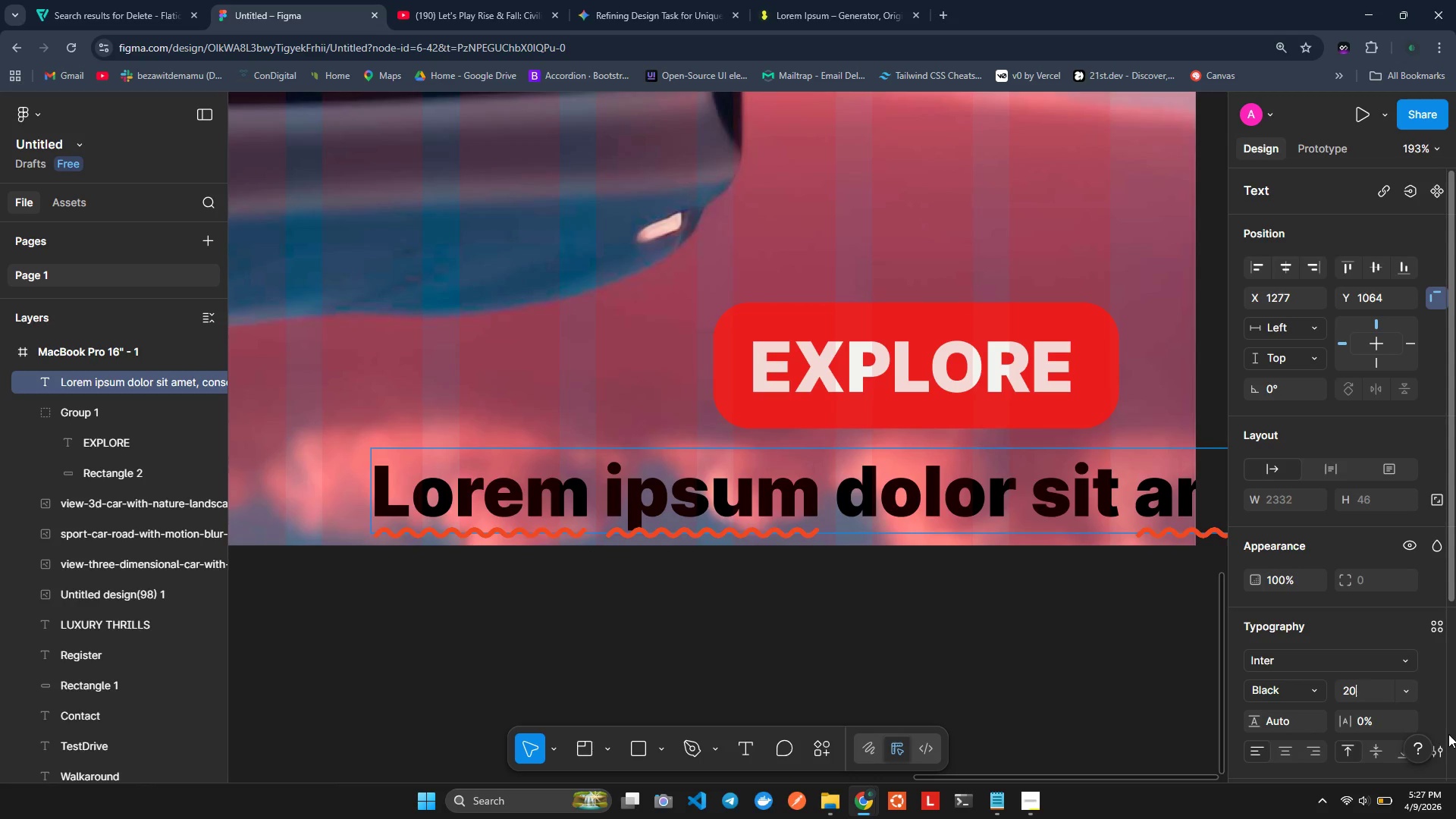 
key(Enter)
 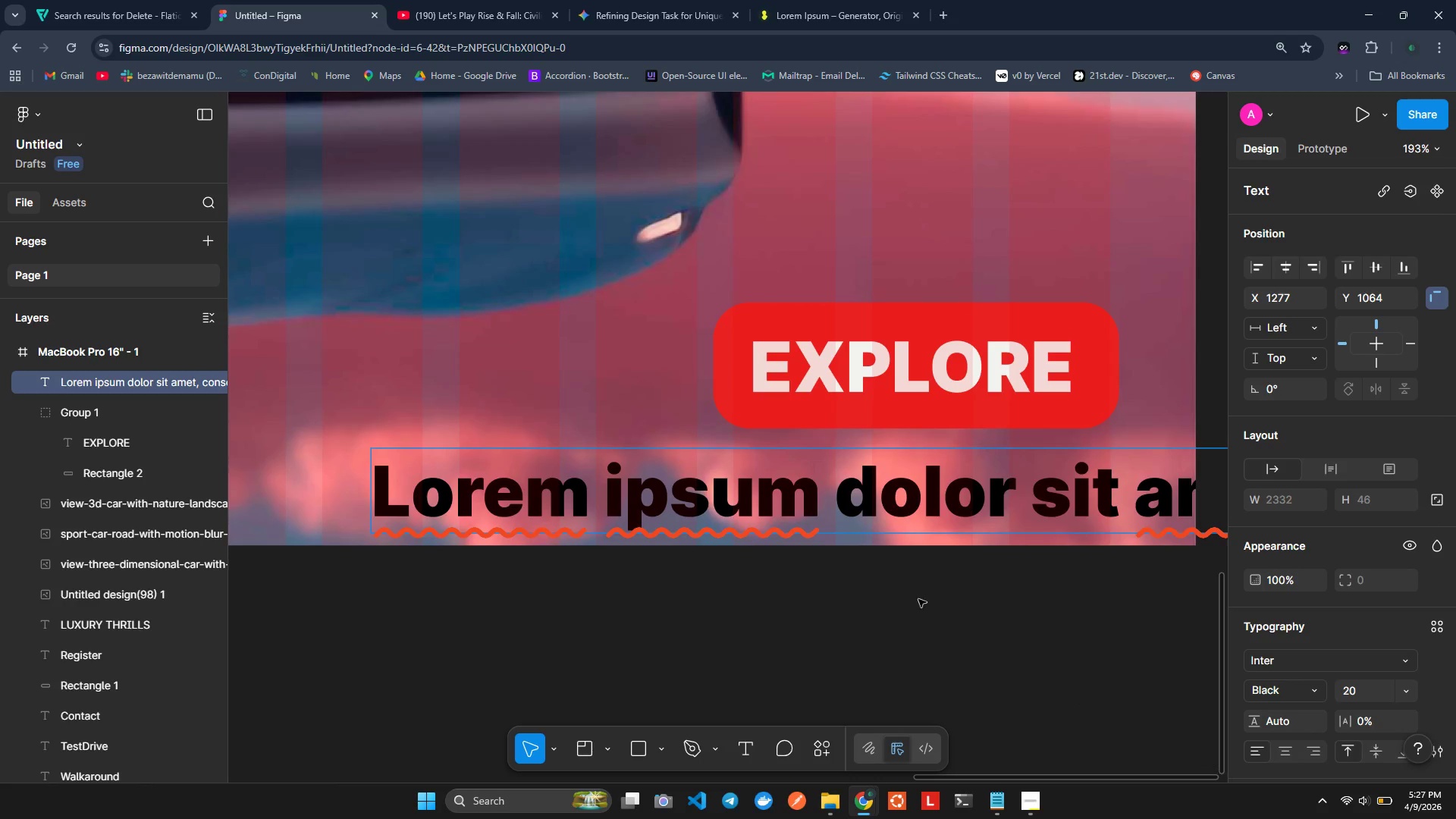 
left_click([776, 522])
 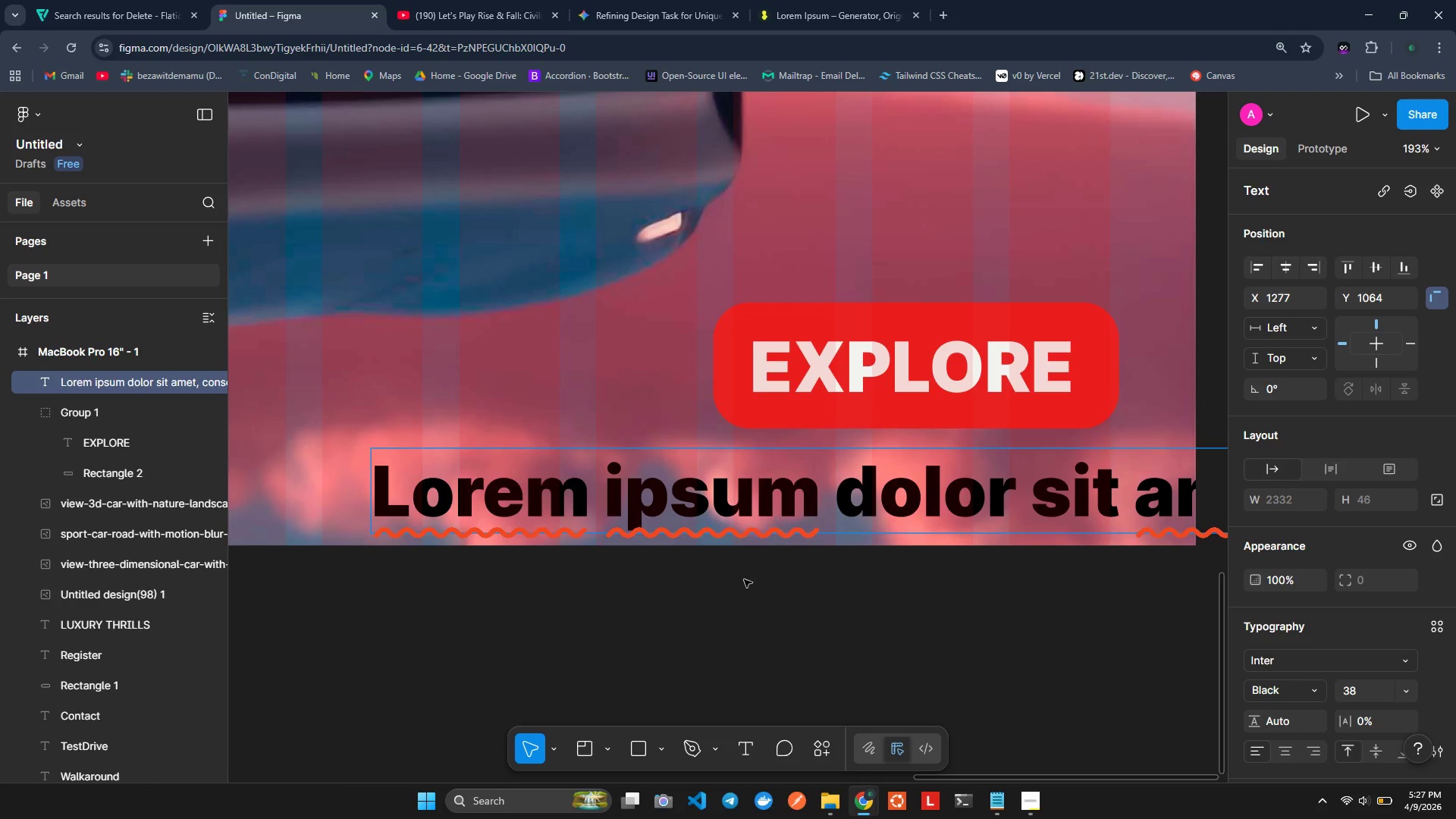 
left_click([744, 579])
 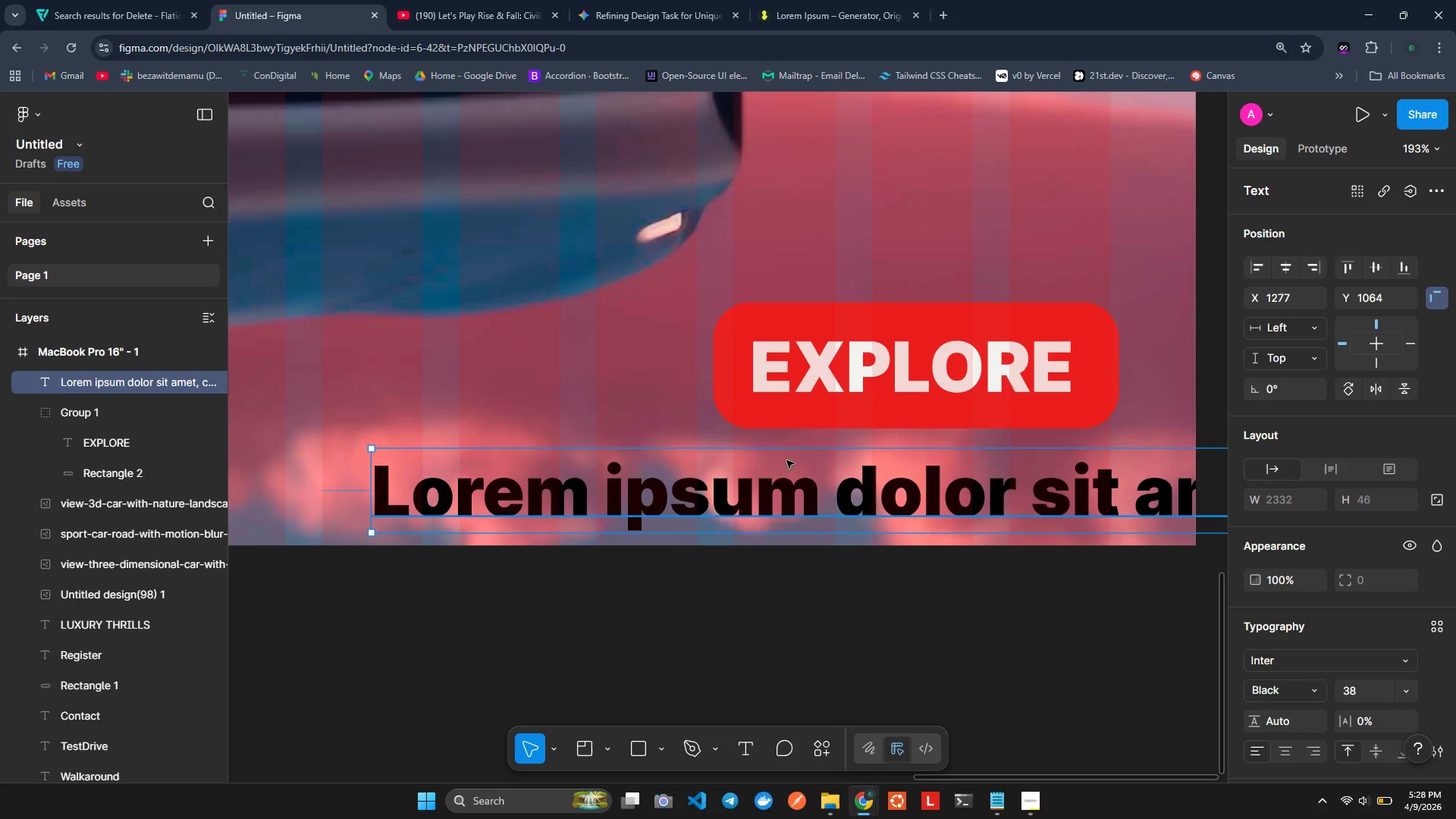 
left_click_drag(start_coordinate=[779, 476], to_coordinate=[571, 465])
 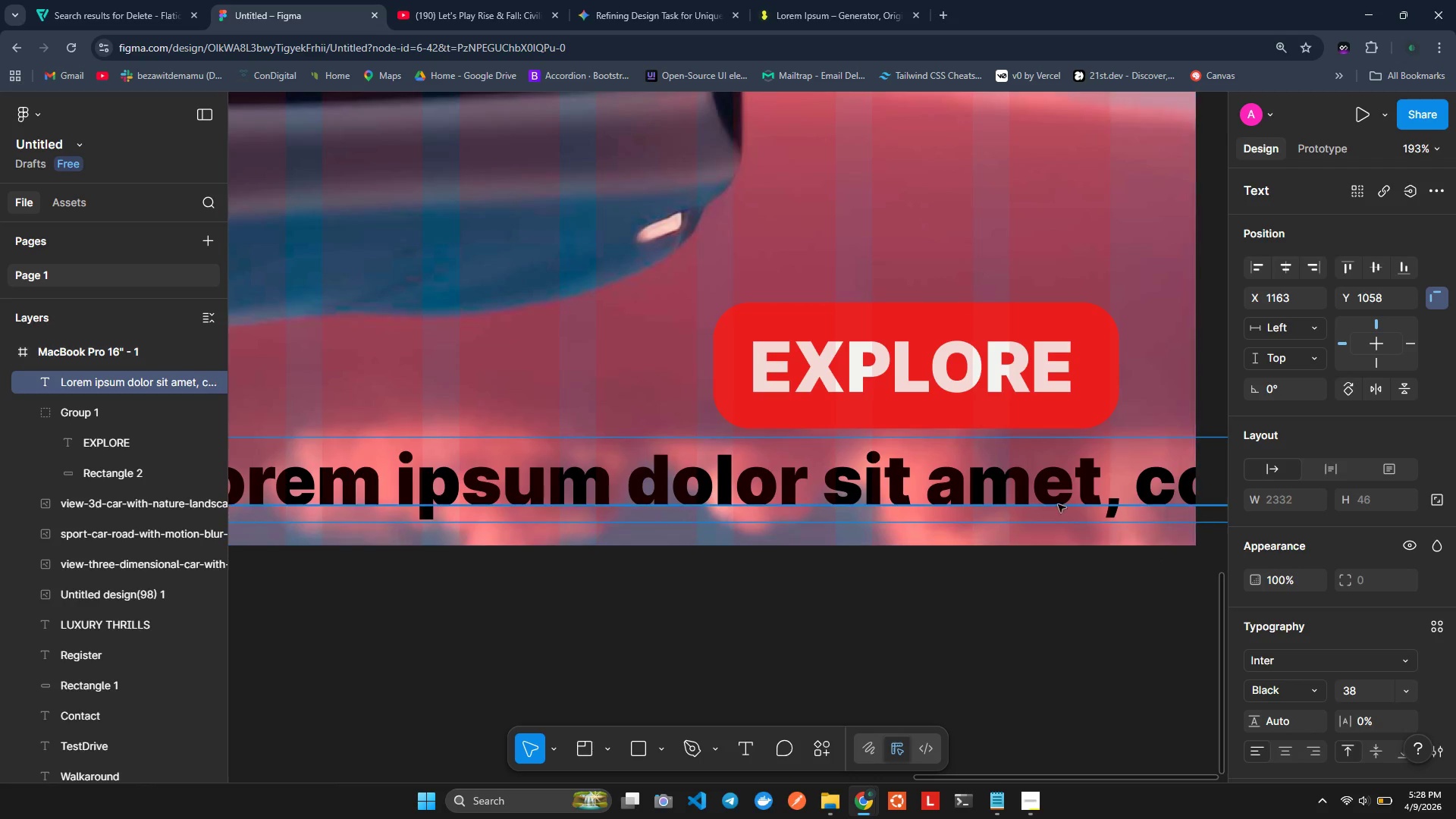 
left_click([1052, 501])
 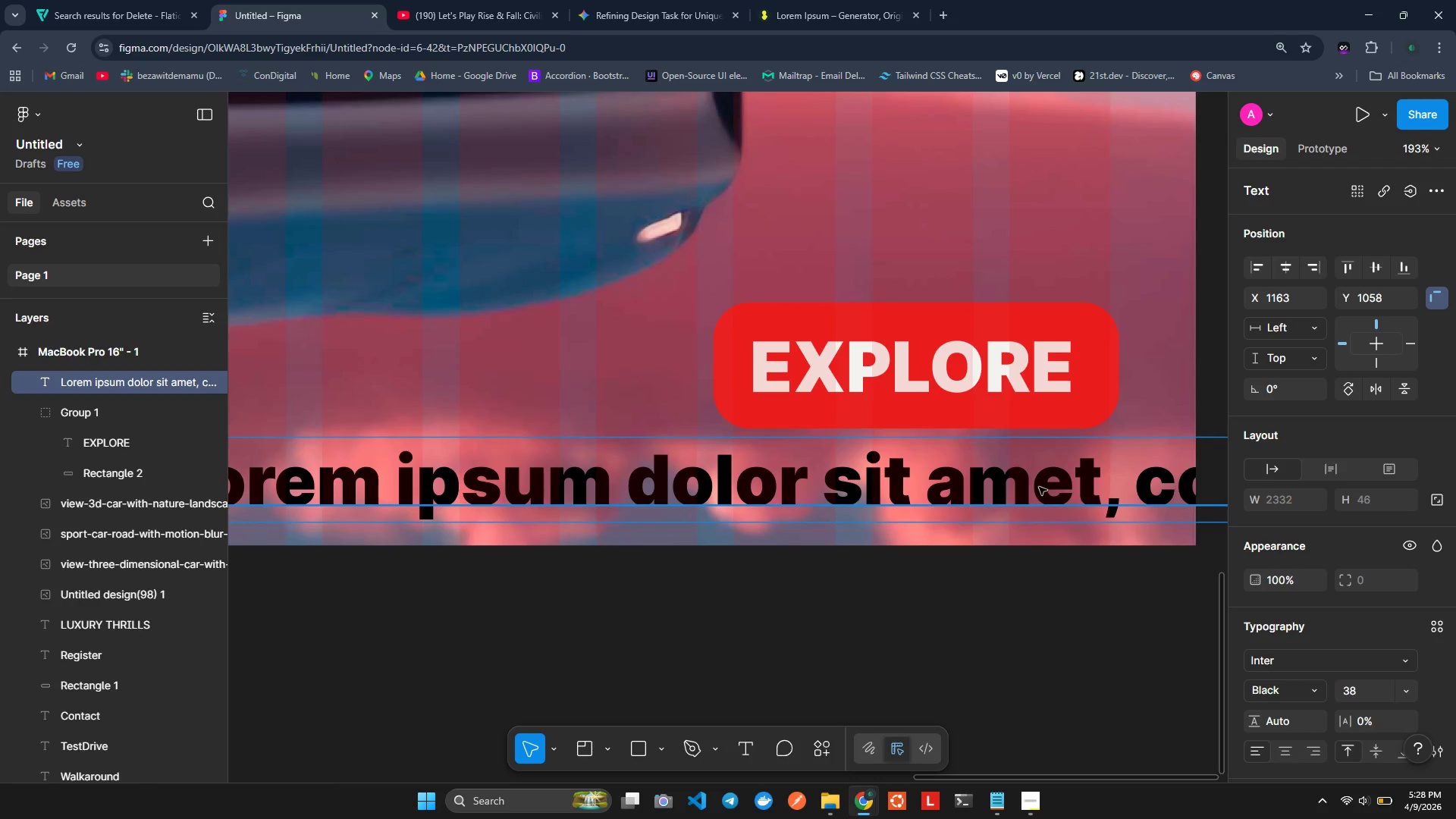 
double_click([1039, 487])
 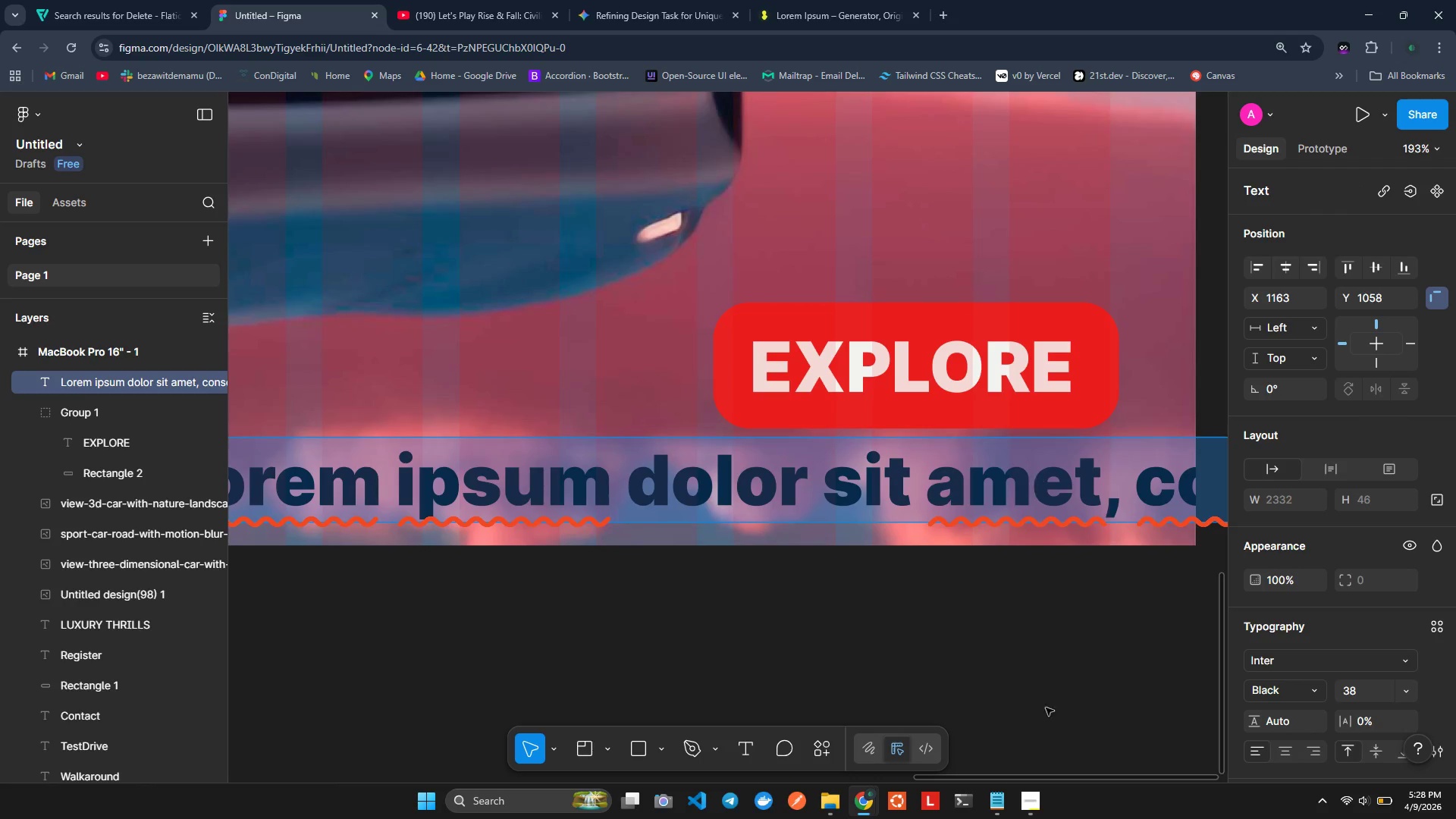 
left_click([1046, 745])
 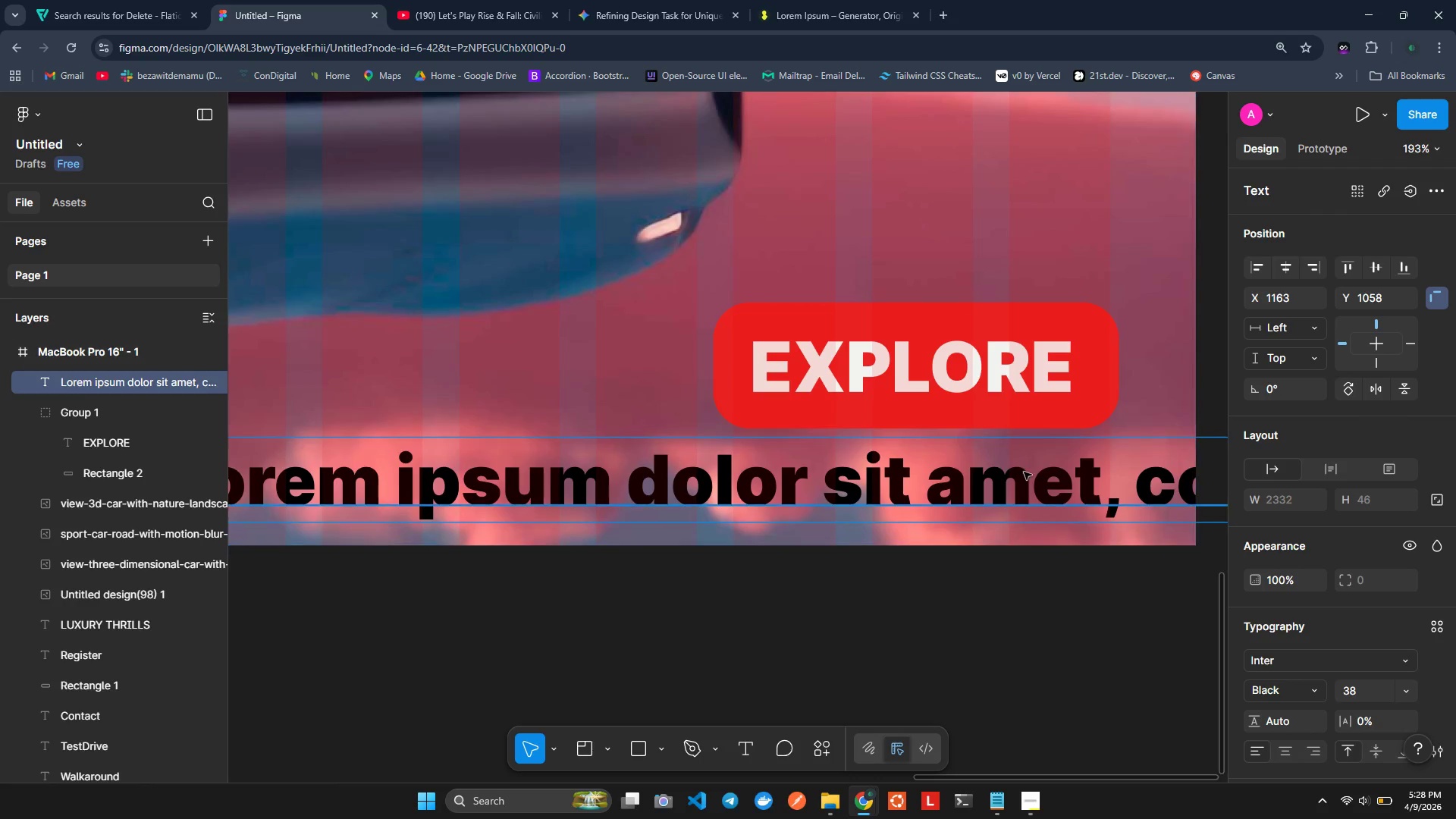 
left_click([1025, 472])
 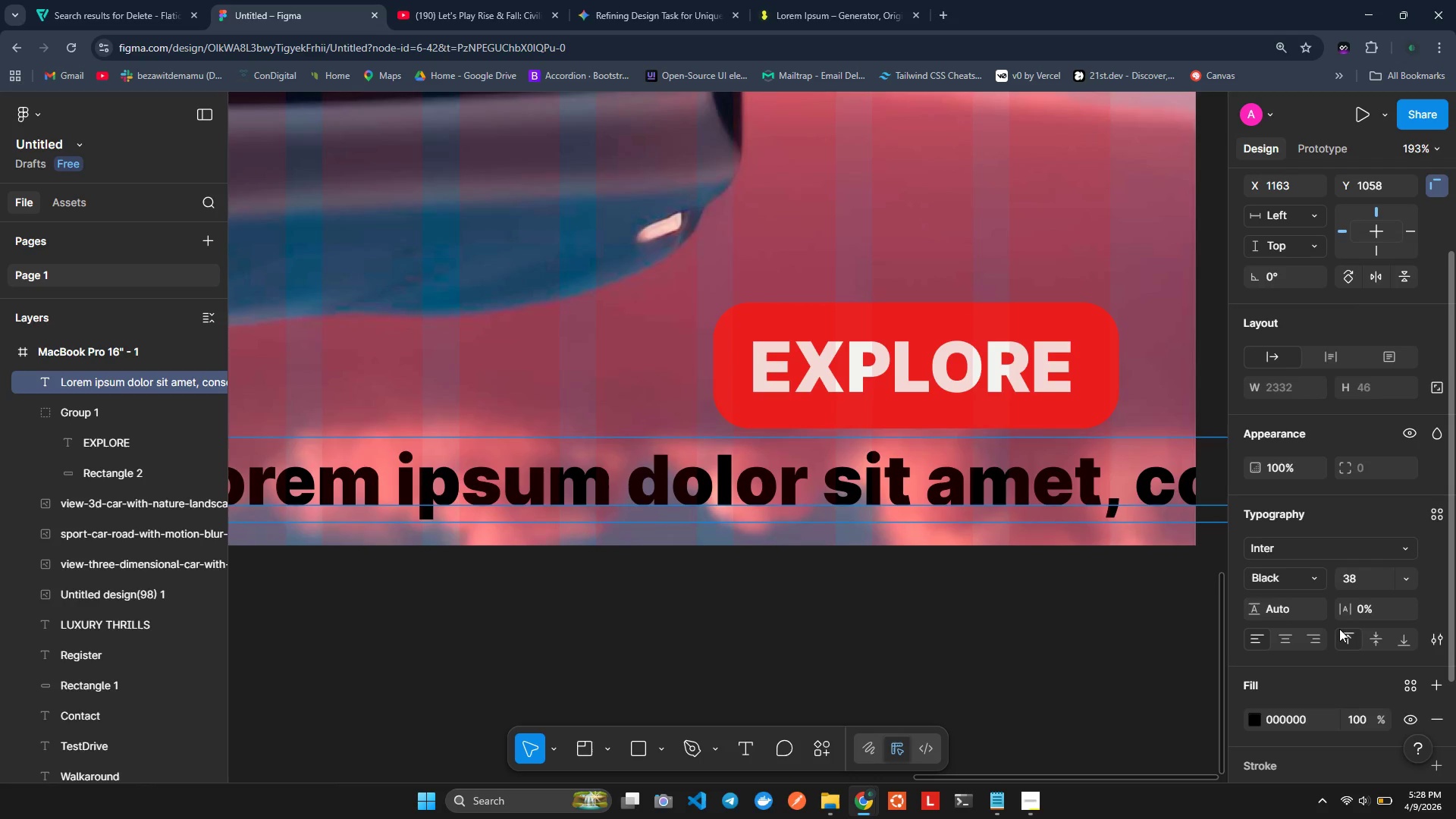 
left_click([1361, 584])
 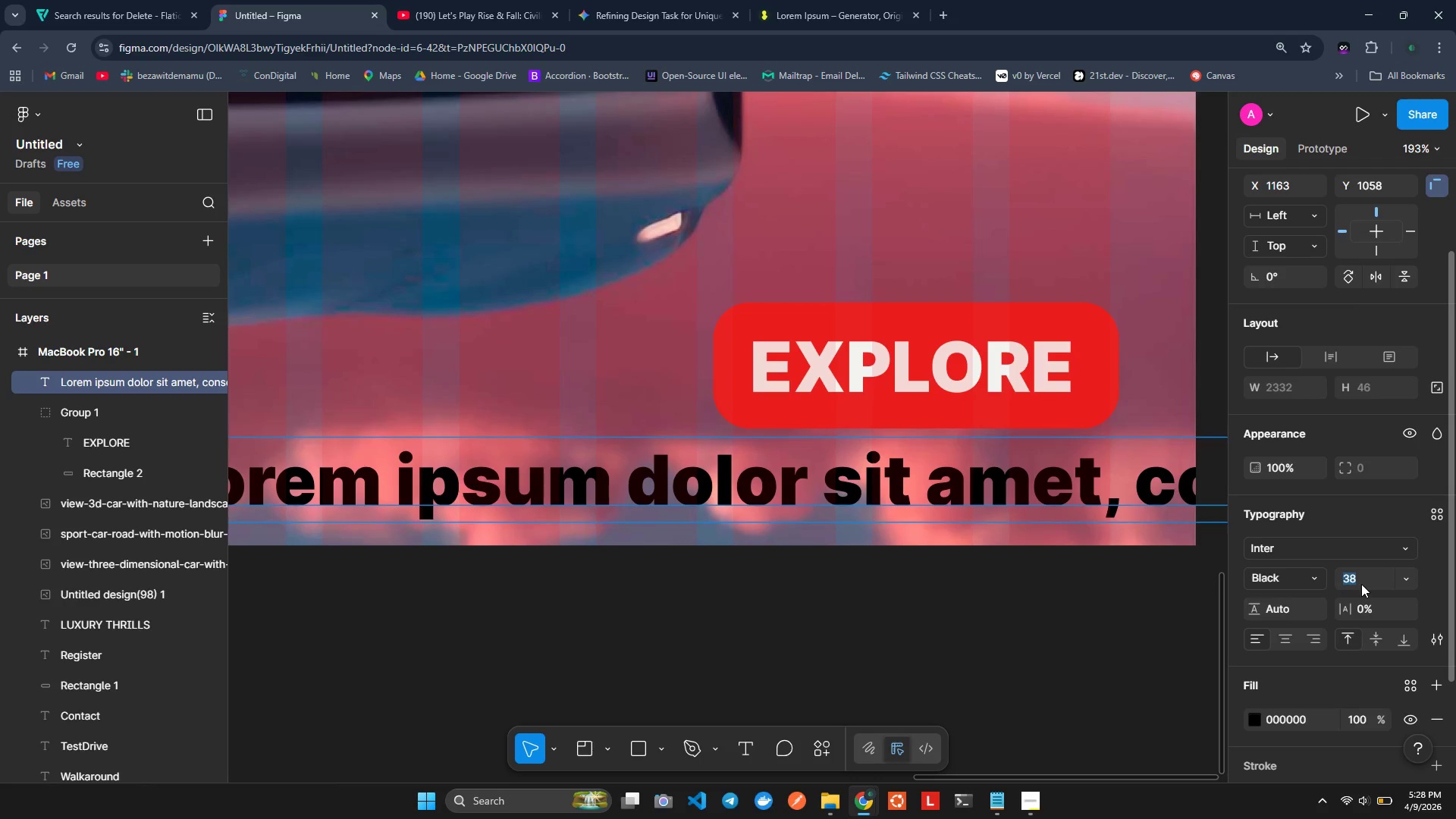 
type(20)
 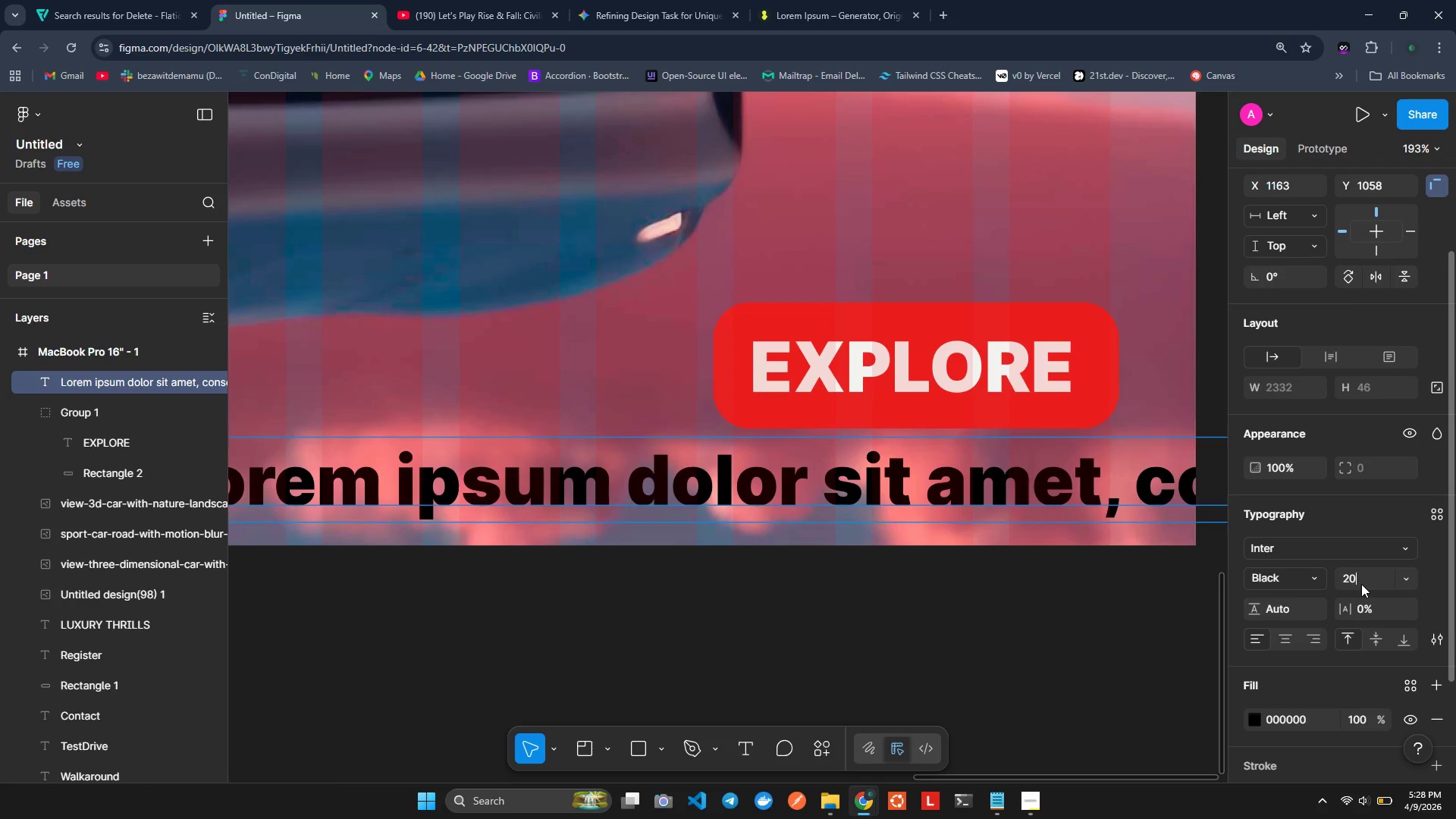 
key(Enter)
 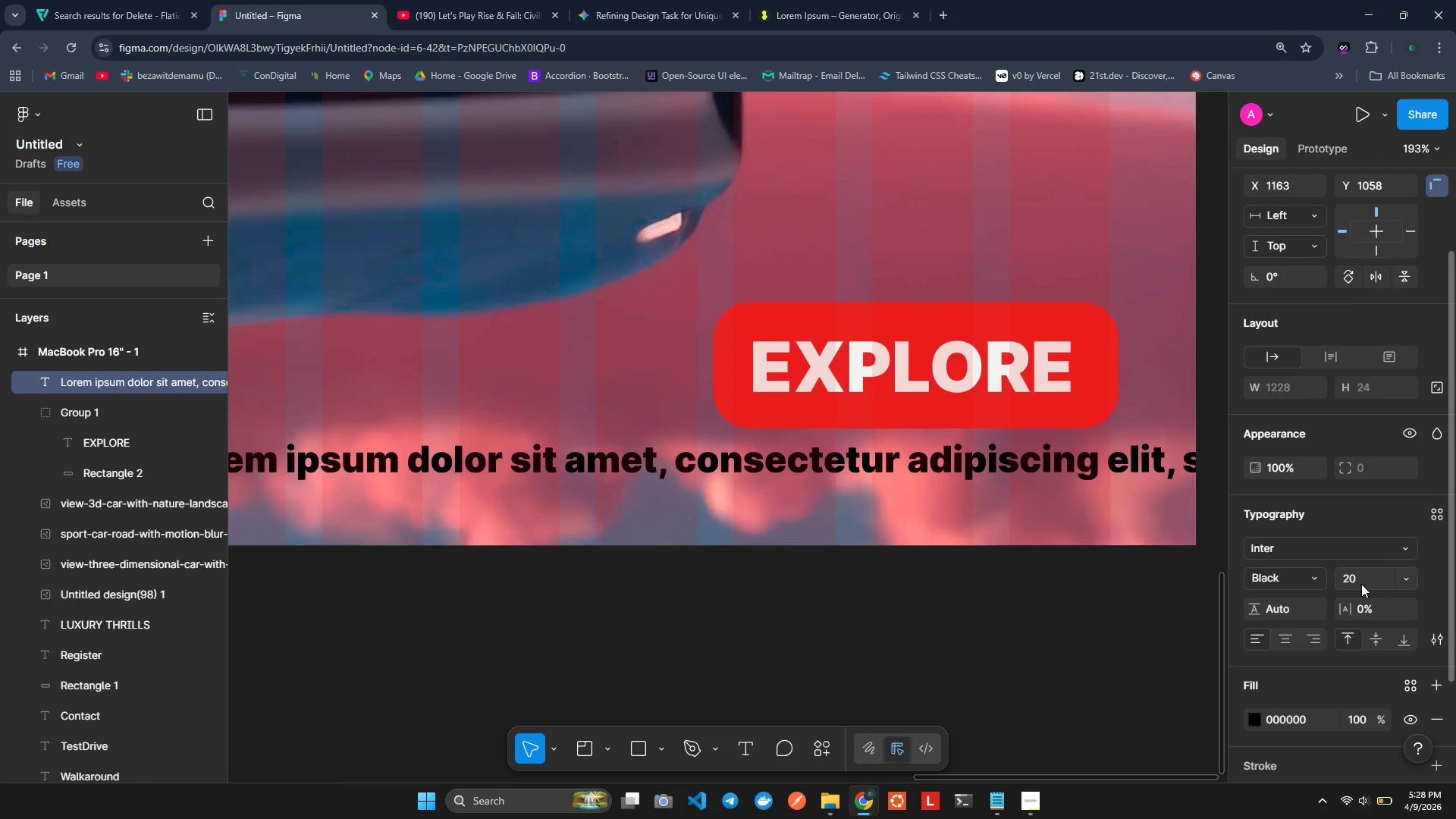 
key(Enter)
 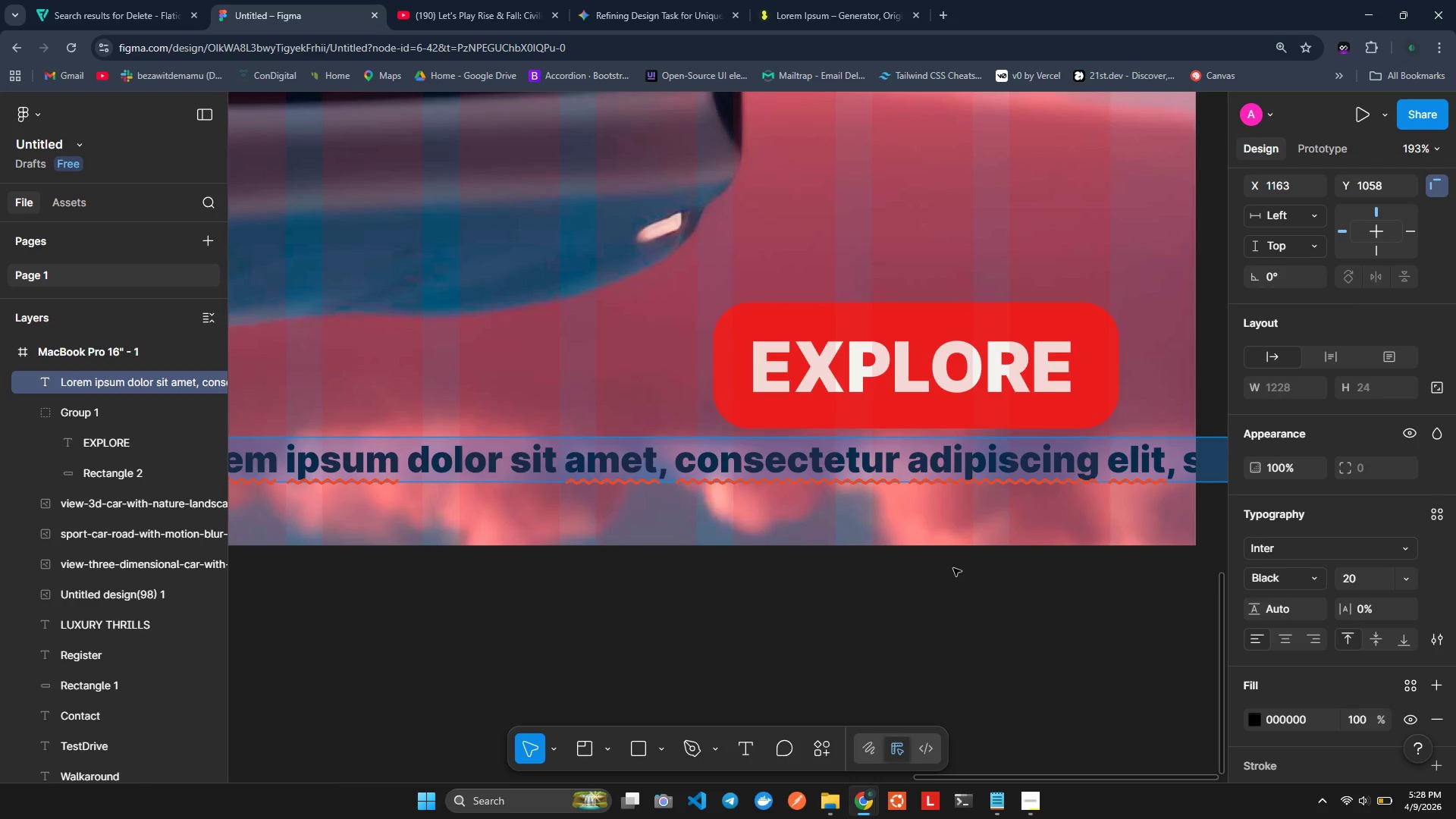 
left_click([953, 568])
 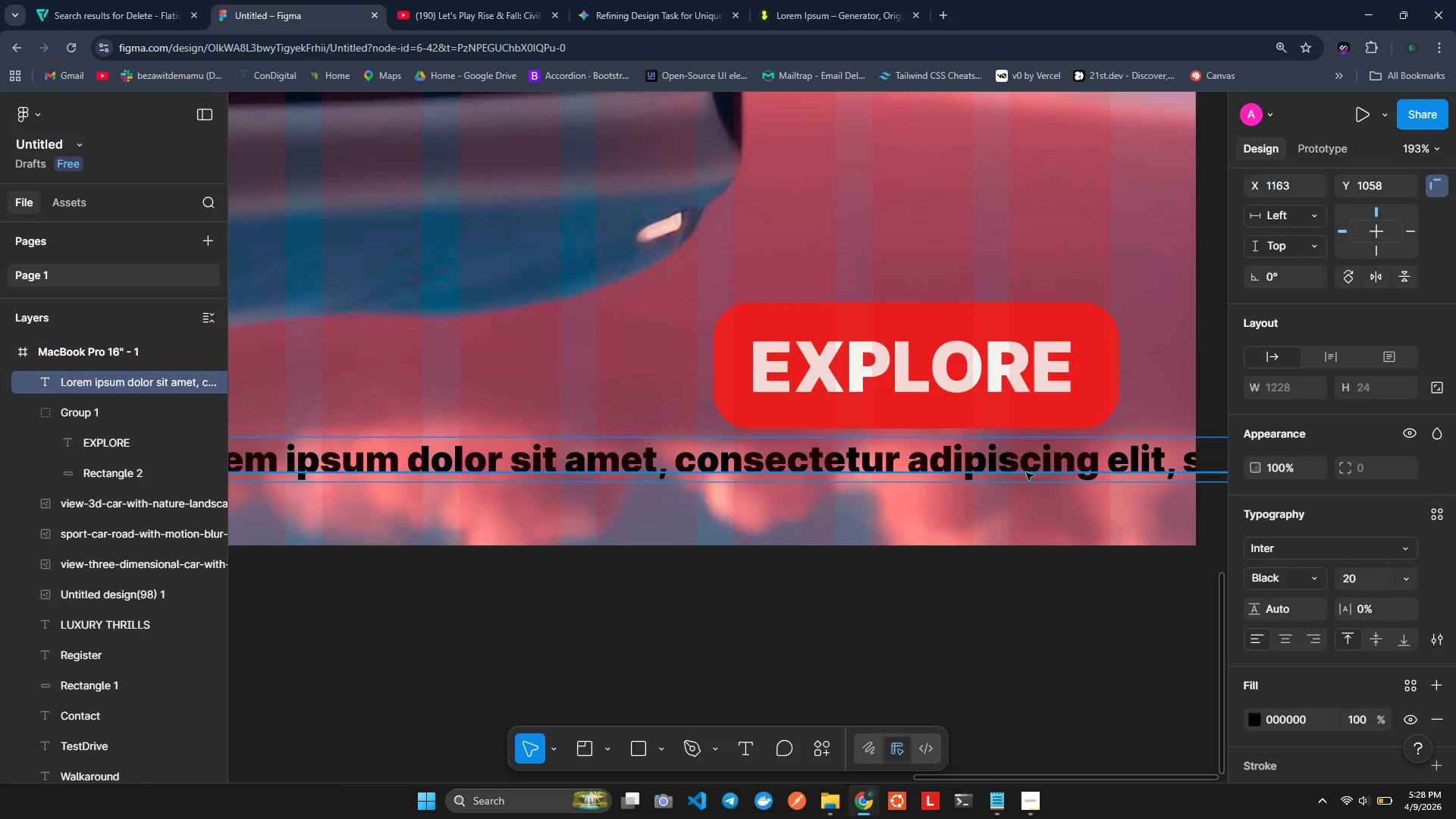 
left_click([1033, 464])
 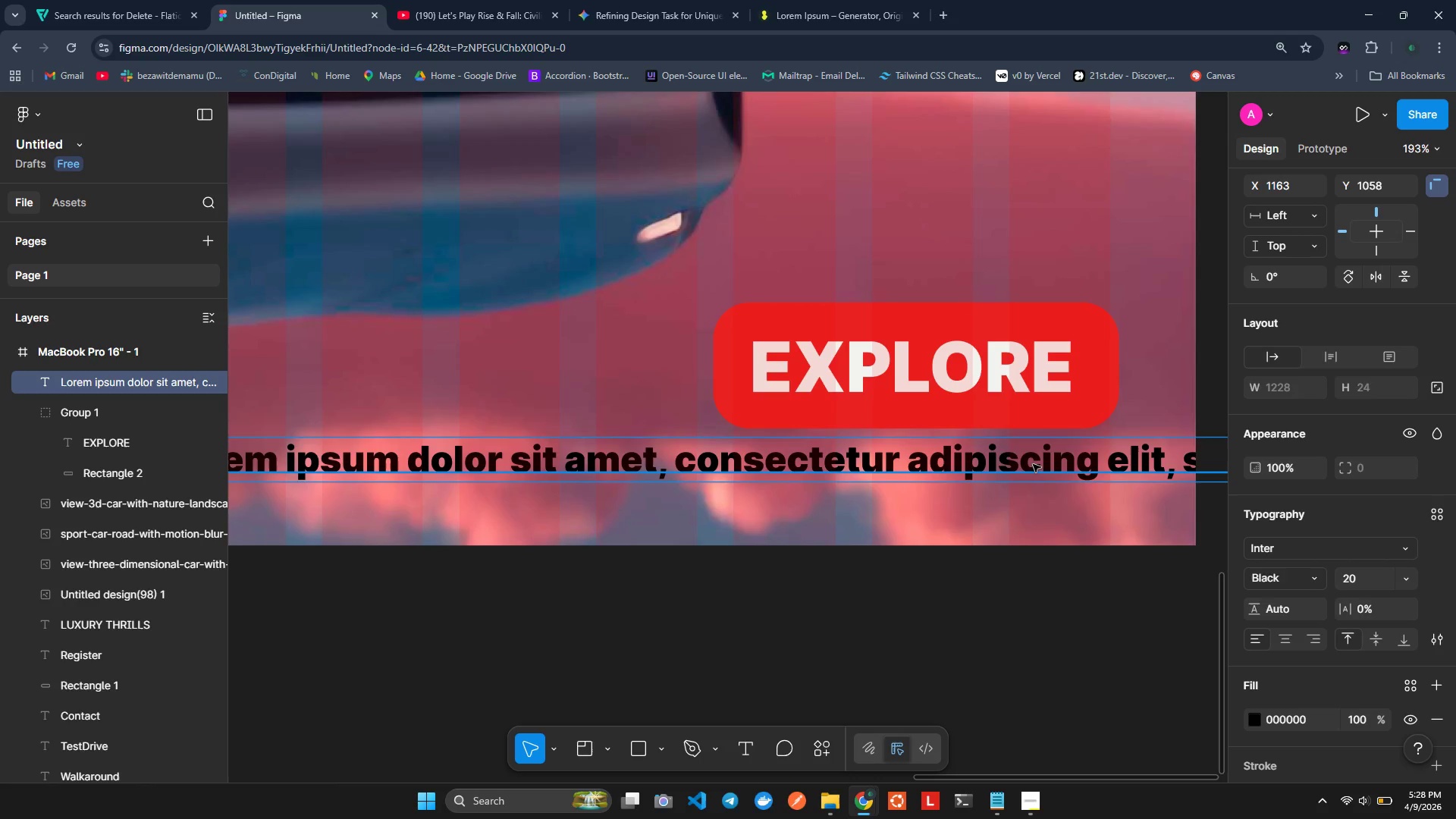 
wait(8.56)
 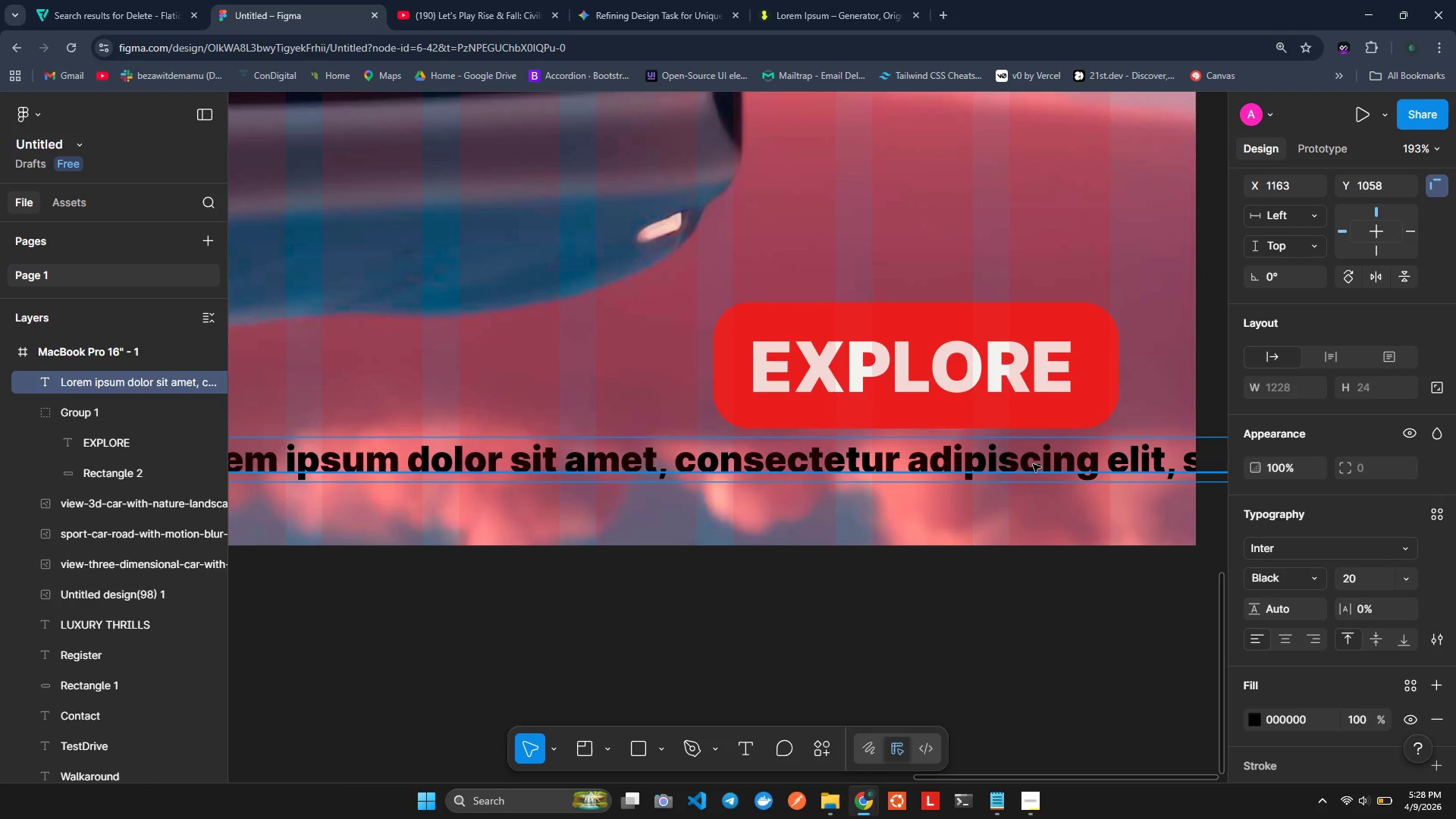 
left_click_drag(start_coordinate=[688, 484], to_coordinate=[687, 534])
 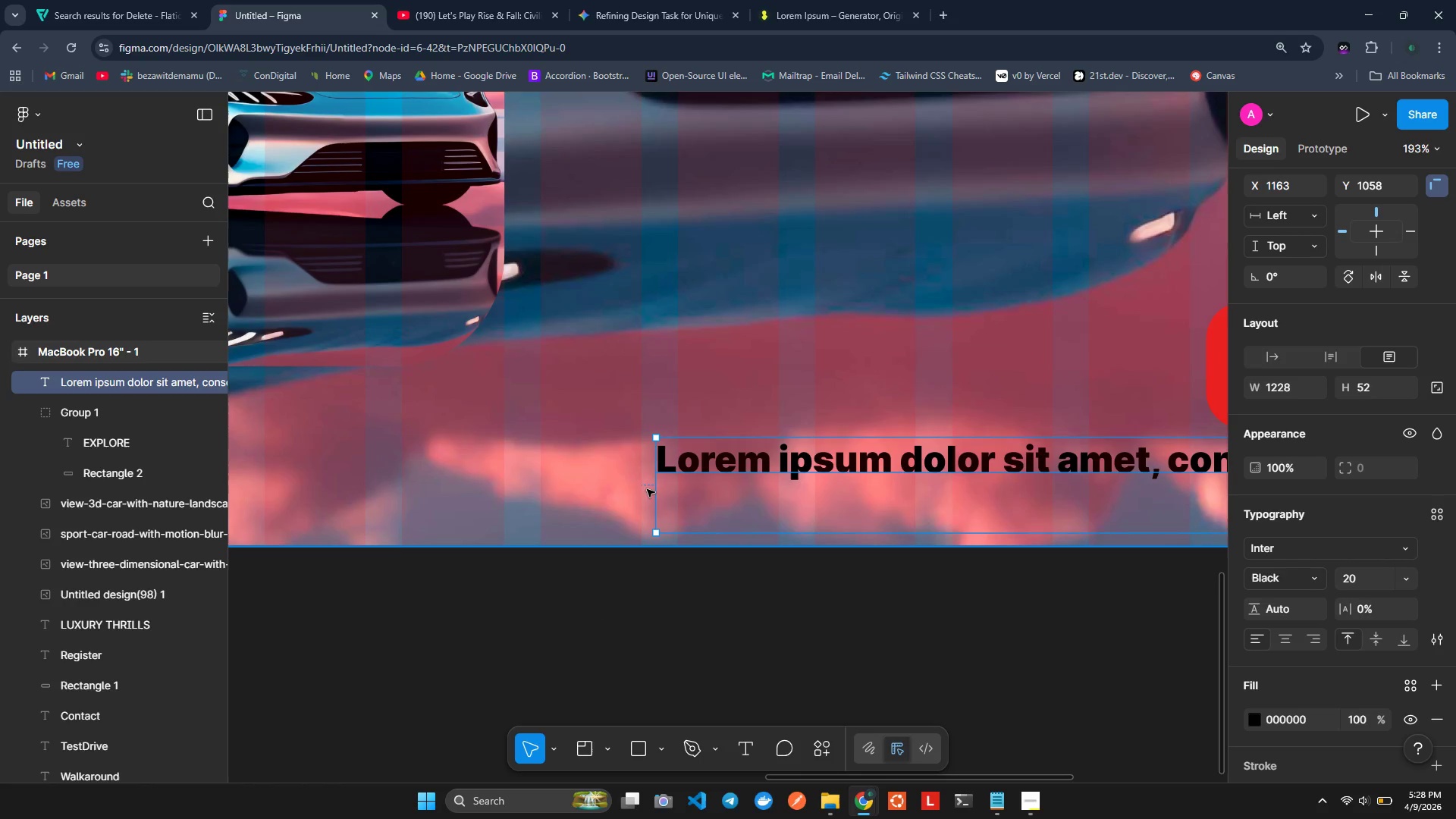 
left_click_drag(start_coordinate=[655, 488], to_coordinate=[1028, 473])
 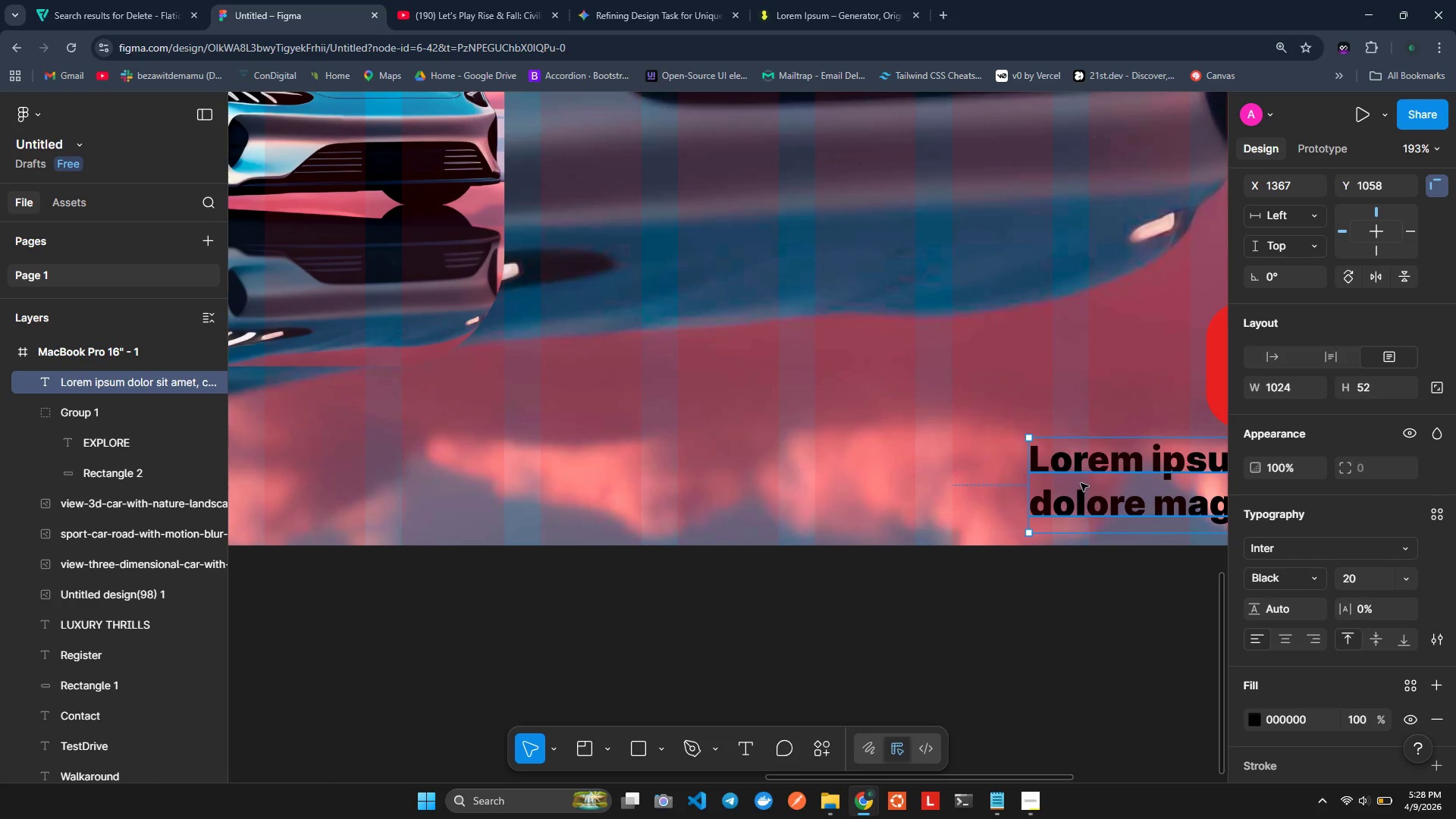 
left_click_drag(start_coordinate=[1081, 483], to_coordinate=[396, 401])
 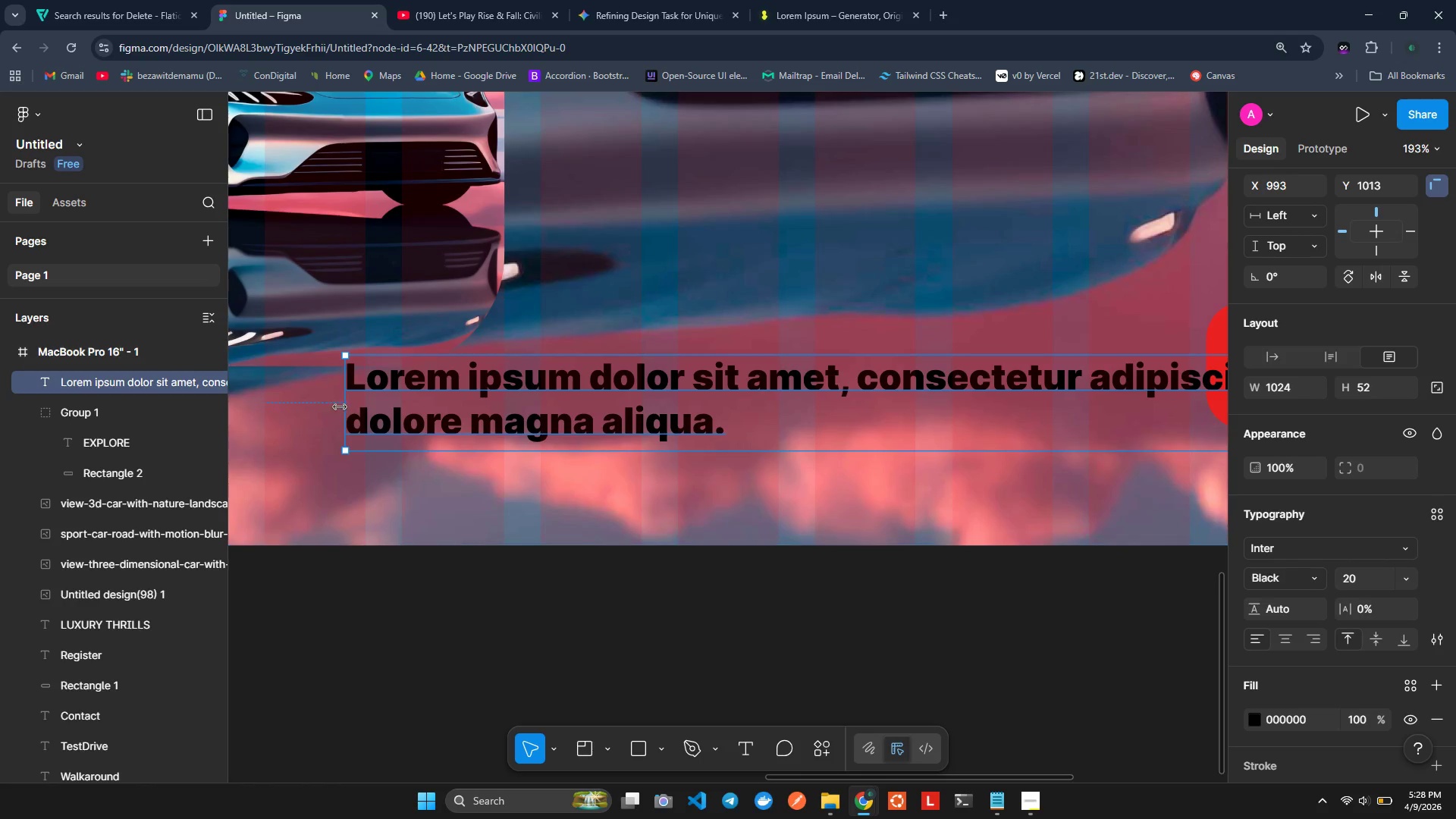 
left_click_drag(start_coordinate=[342, 406], to_coordinate=[799, 377])
 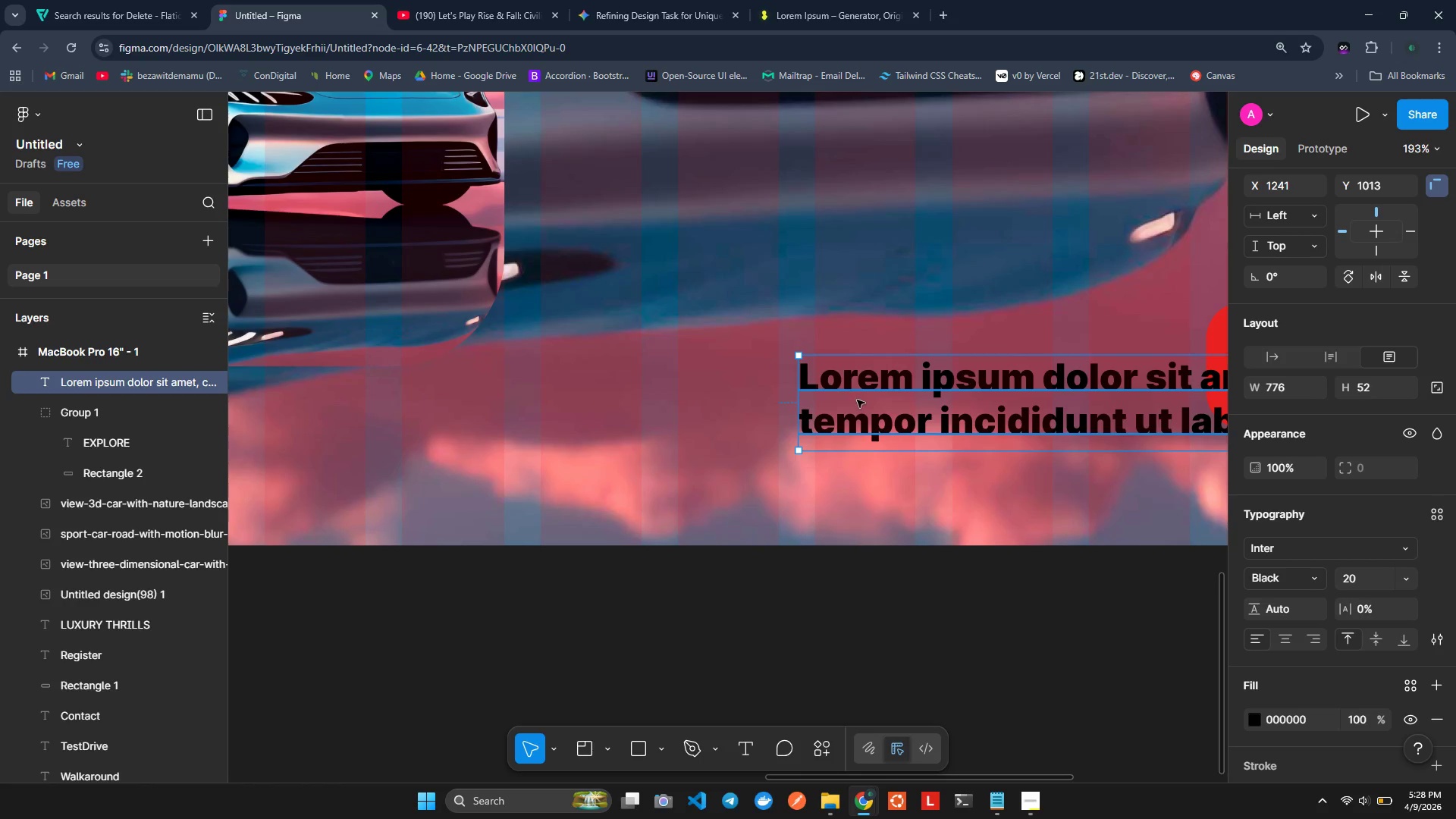 
left_click_drag(start_coordinate=[857, 400], to_coordinate=[327, 339])
 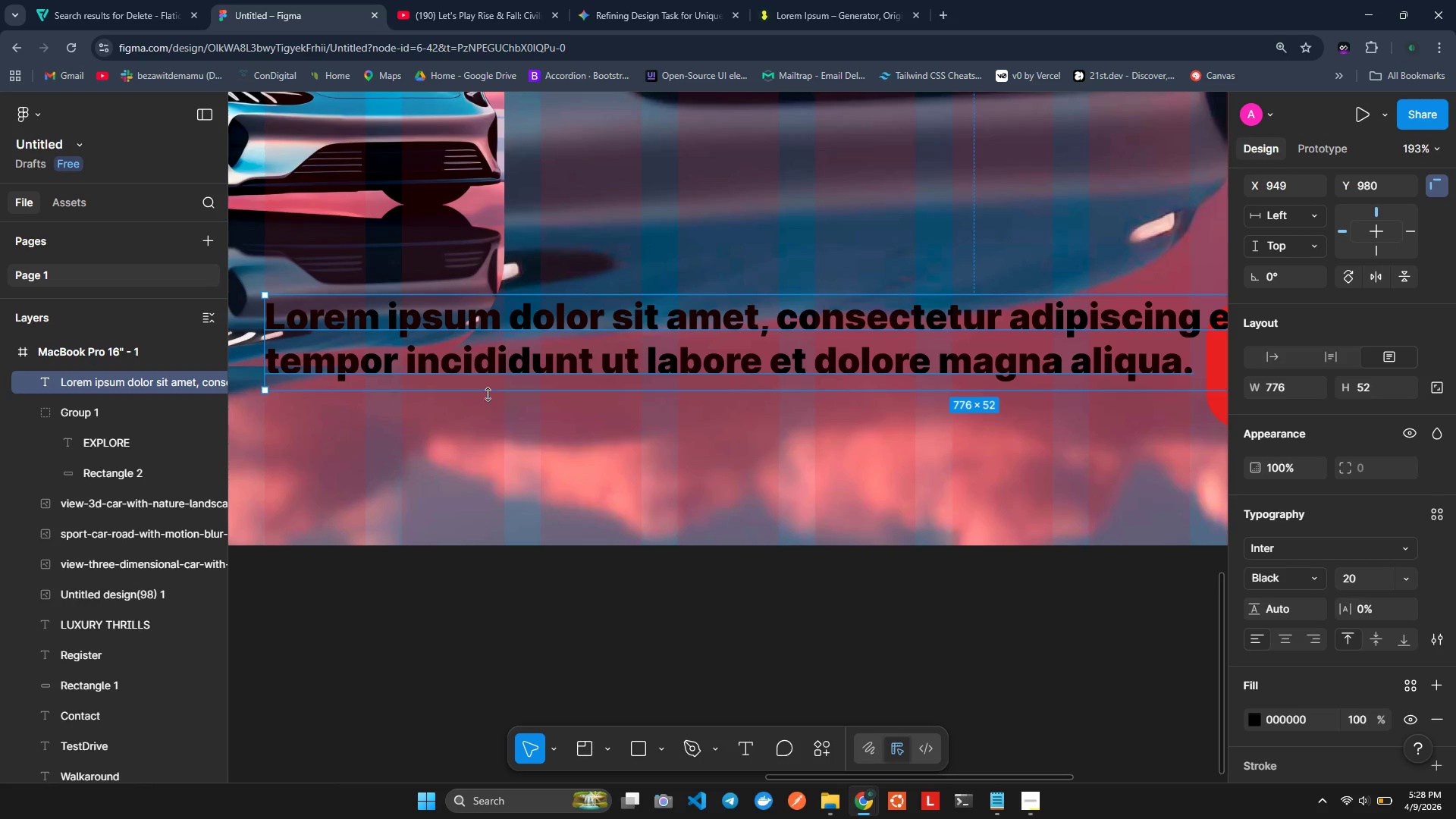 
left_click_drag(start_coordinate=[487, 394], to_coordinate=[482, 446])
 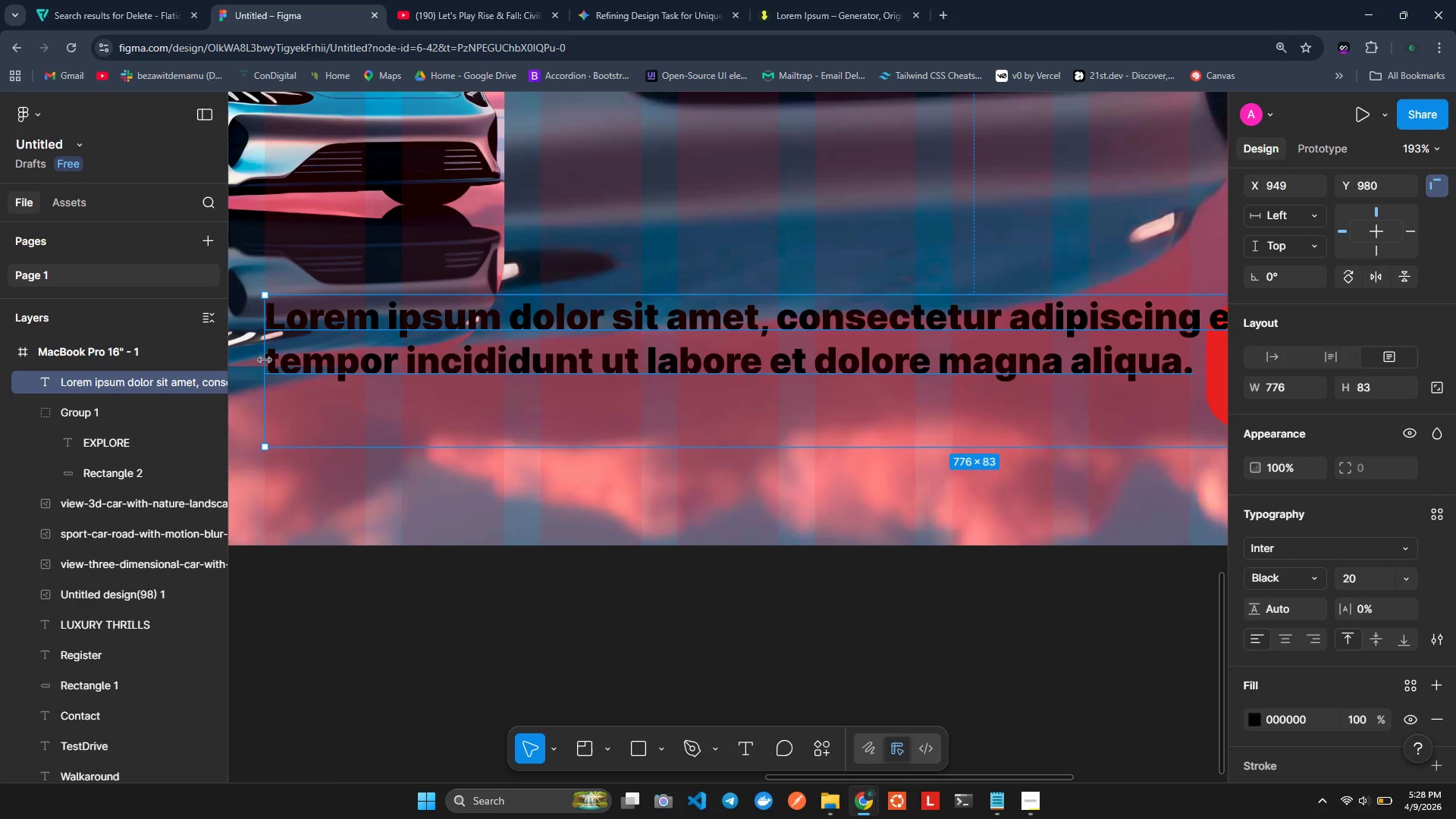 
left_click_drag(start_coordinate=[265, 358], to_coordinate=[634, 356])
 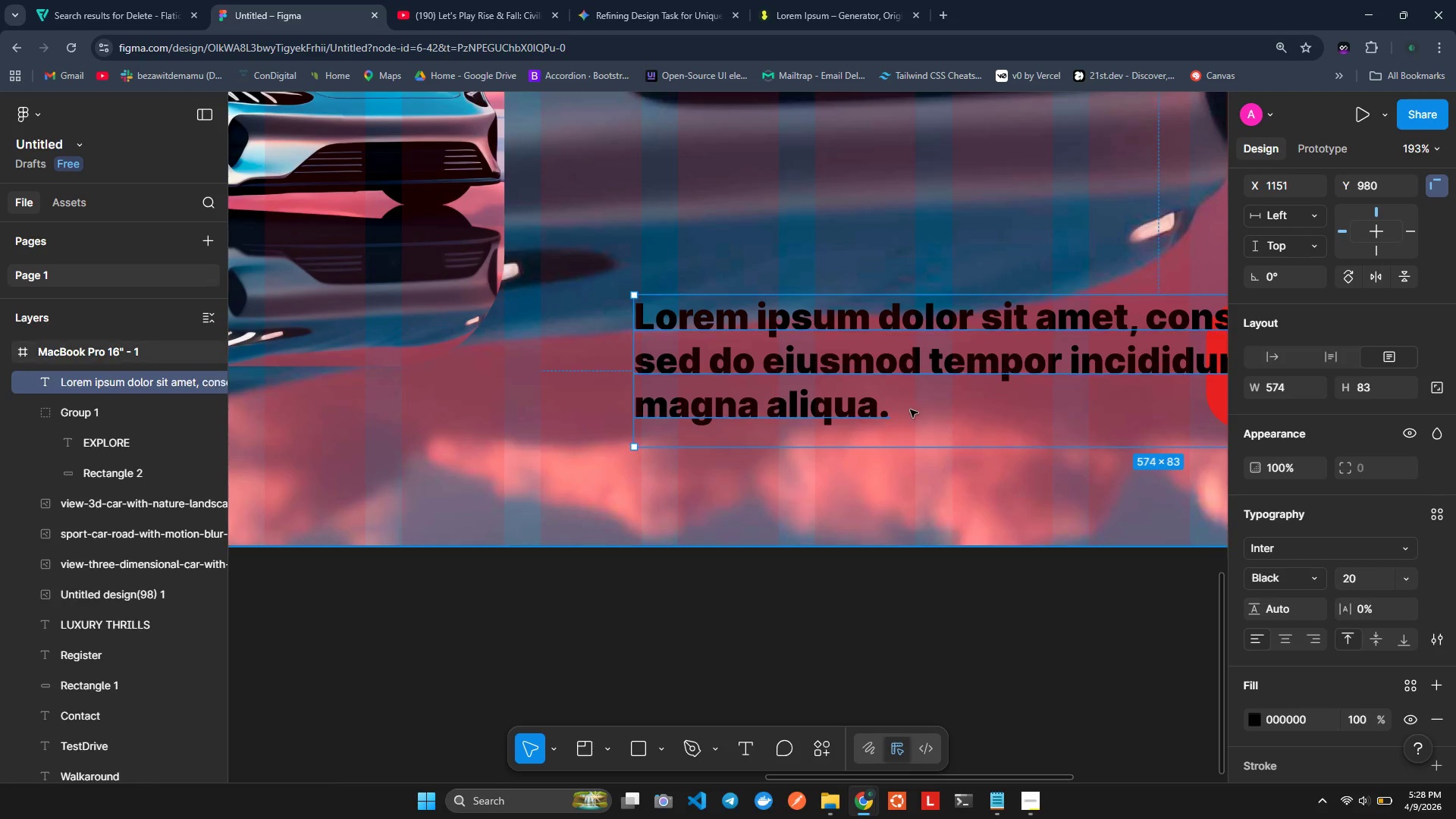 
left_click_drag(start_coordinate=[911, 409], to_coordinate=[547, 371])
 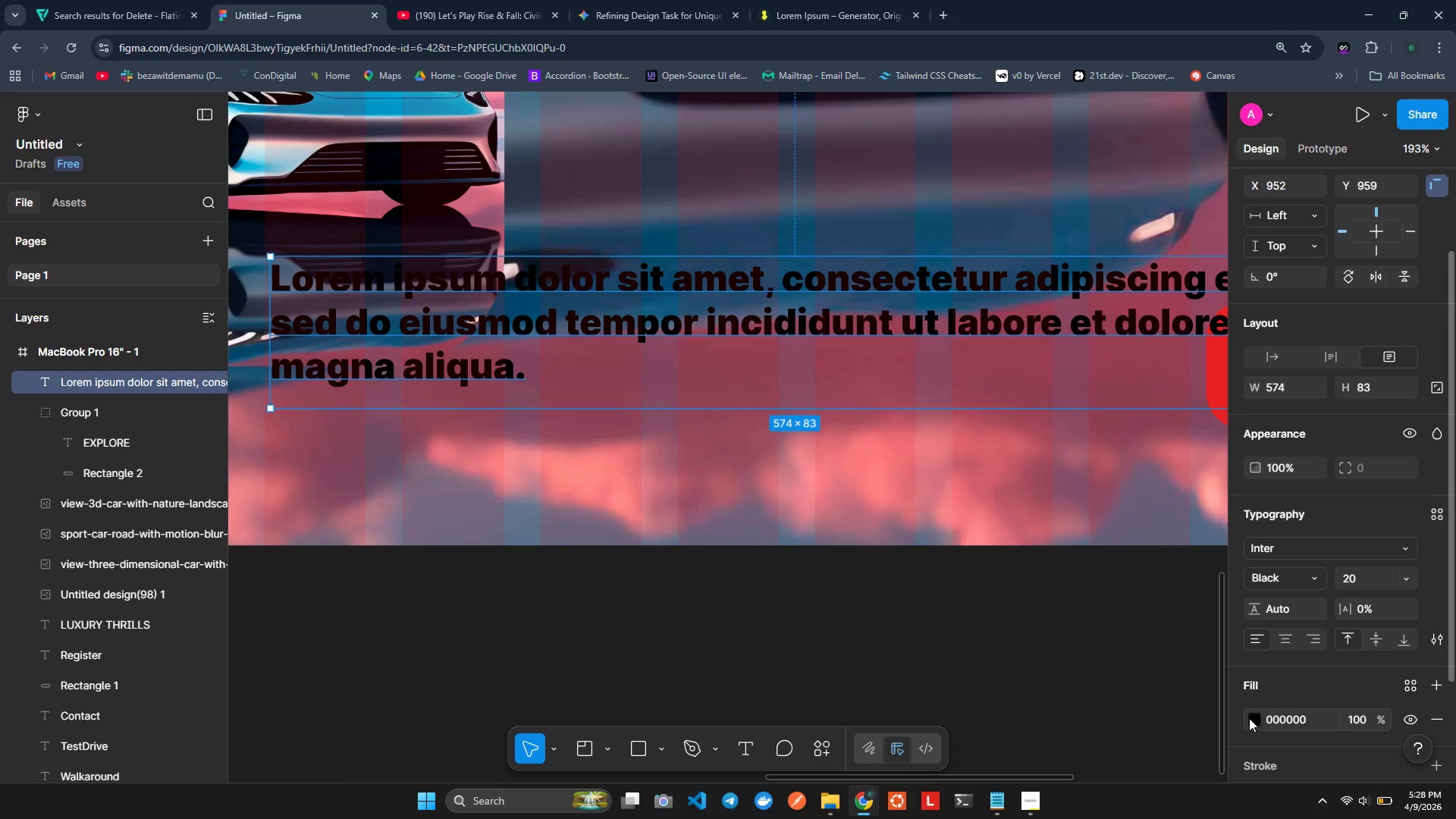 
left_click_drag(start_coordinate=[1058, 438], to_coordinate=[980, 385])
 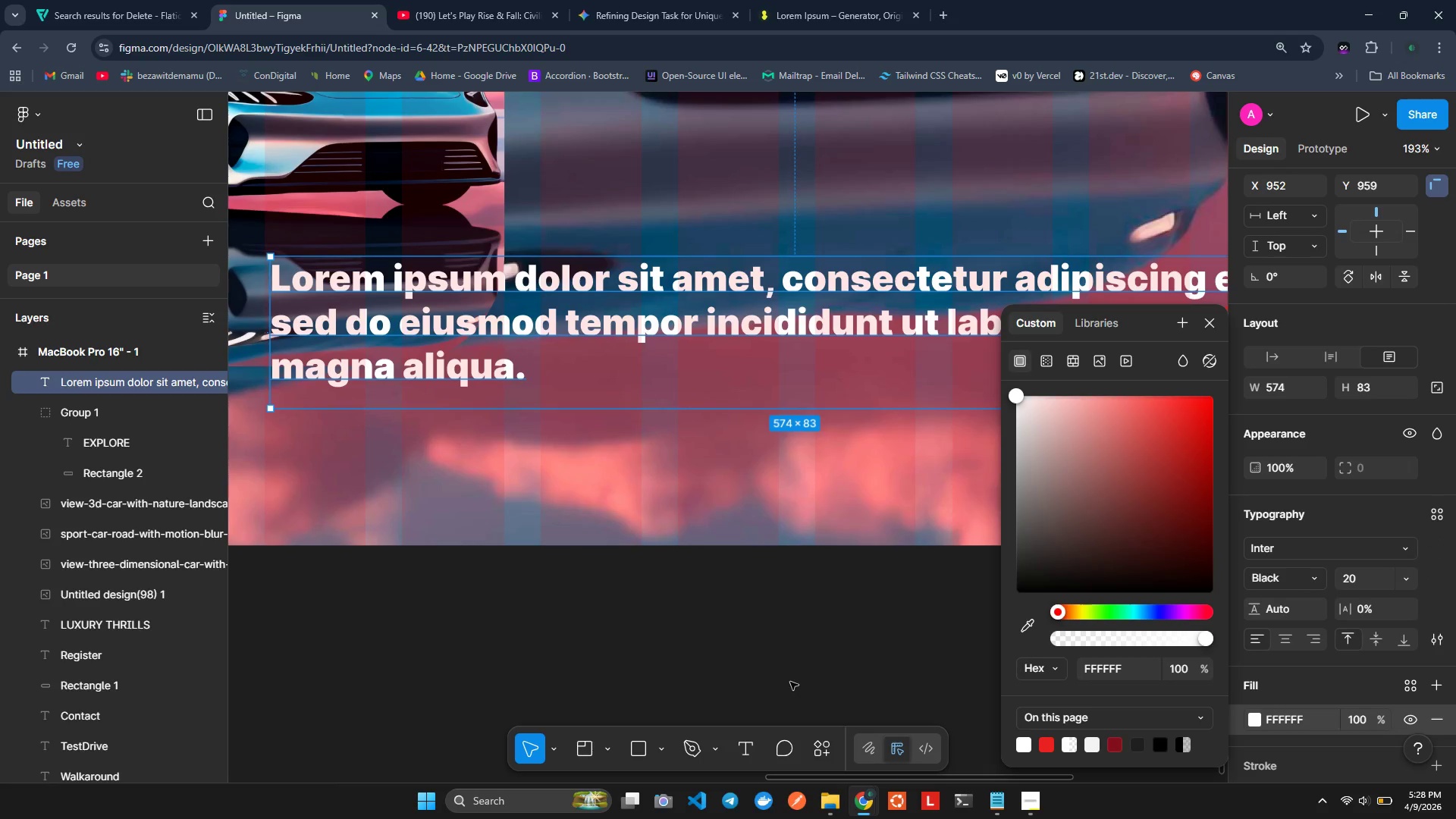 
left_click([792, 679])
 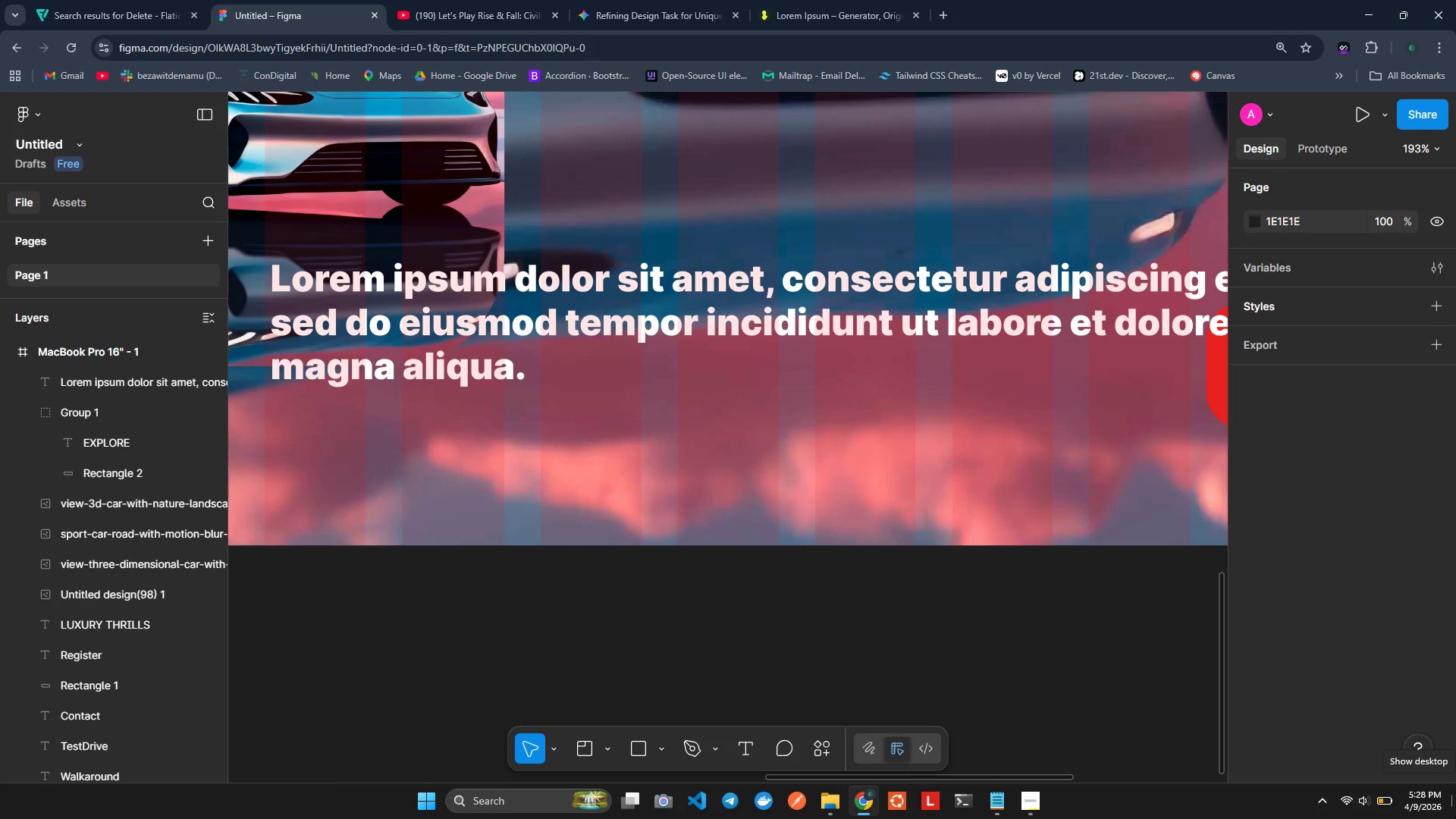 
wait(11.56)
 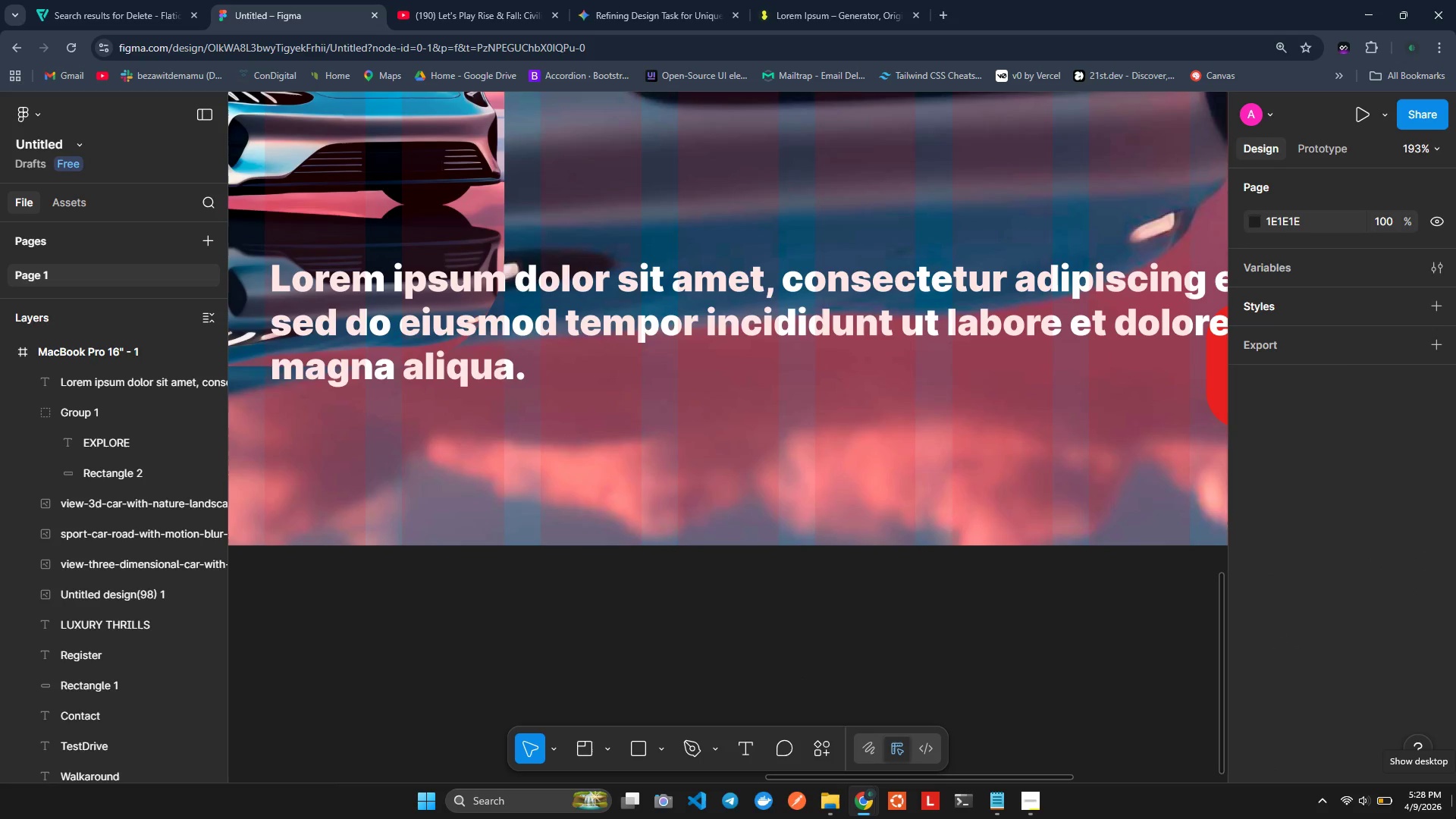 
hold_key(key=ControlLeft, duration=0.94)
scroll: coordinate [602, 413], scroll_direction: down, amount: 5.0
 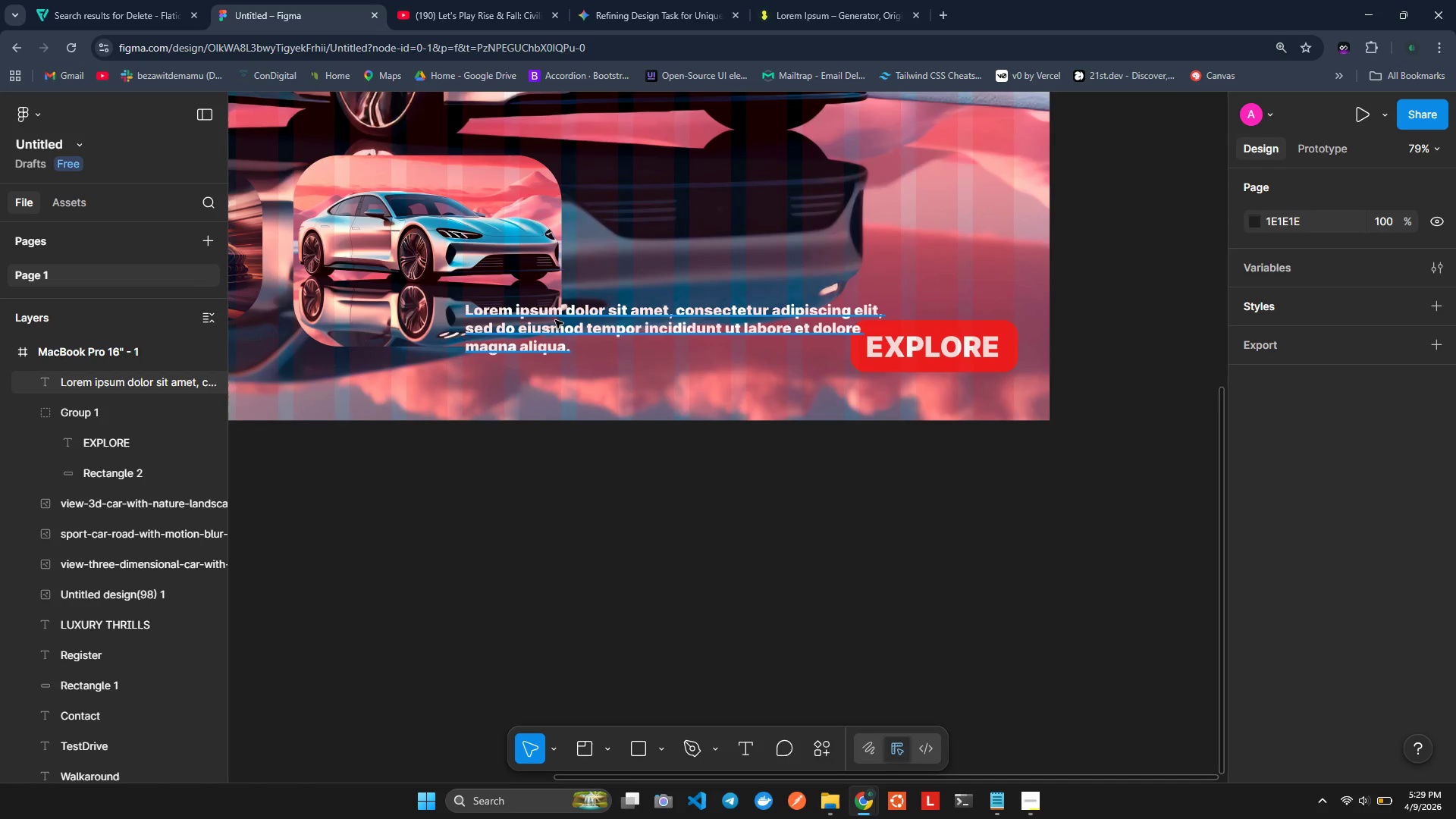 
left_click_drag(start_coordinate=[557, 318], to_coordinate=[681, 196])
 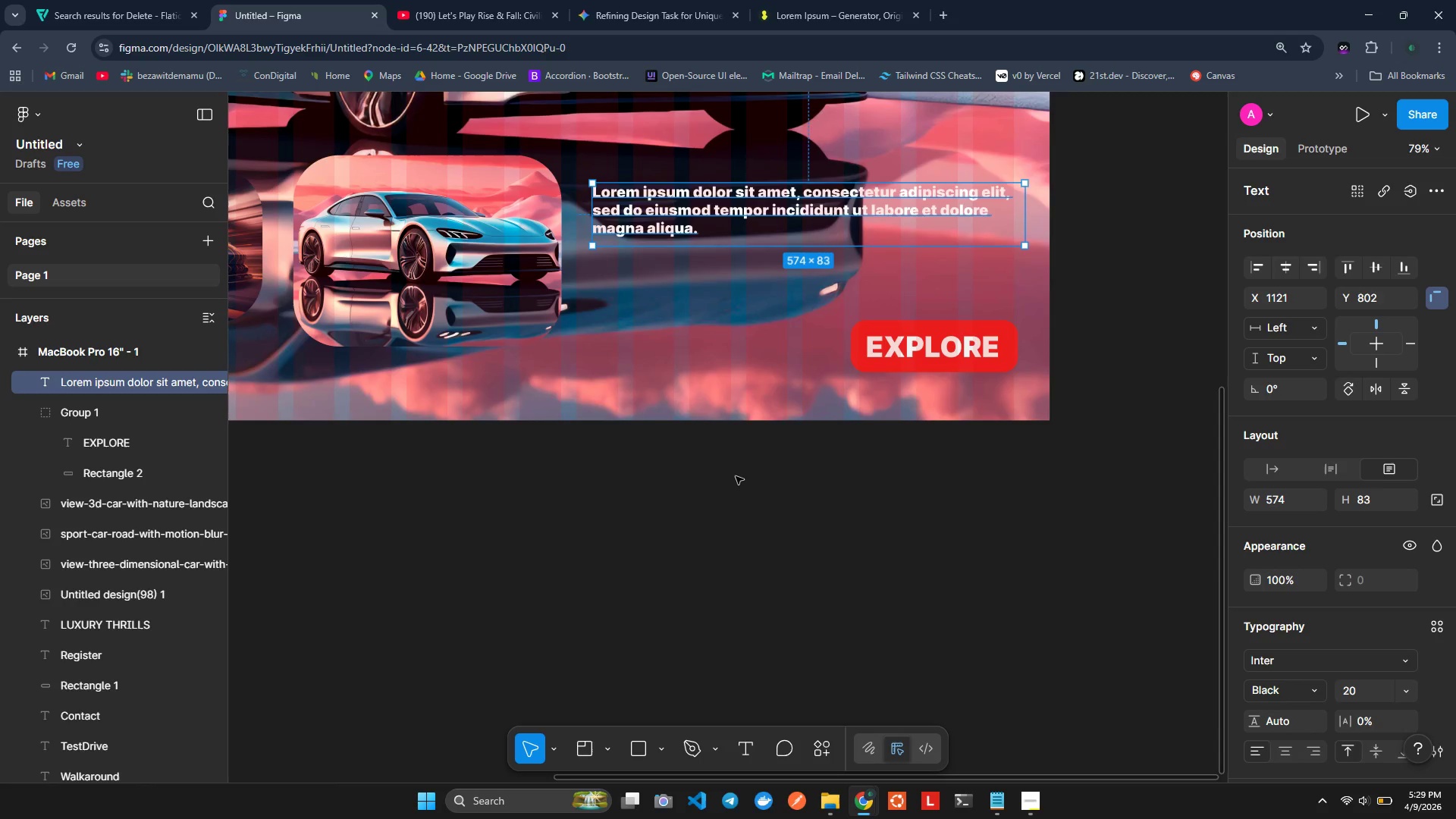 
left_click([736, 477])
 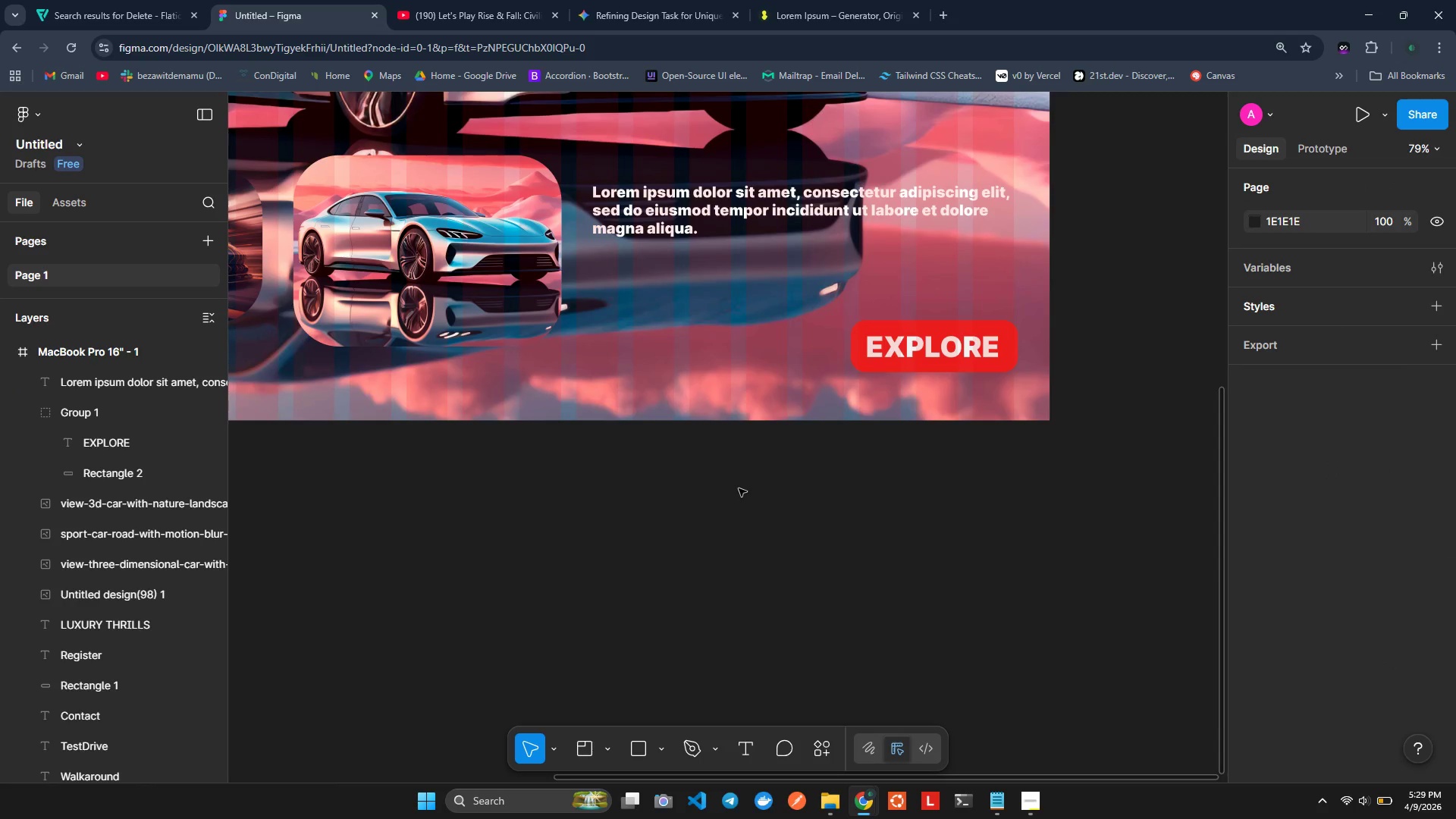 
hold_key(key=ControlLeft, duration=1.39)
scroll: coordinate [701, 484], scroll_direction: down, amount: 4.0
 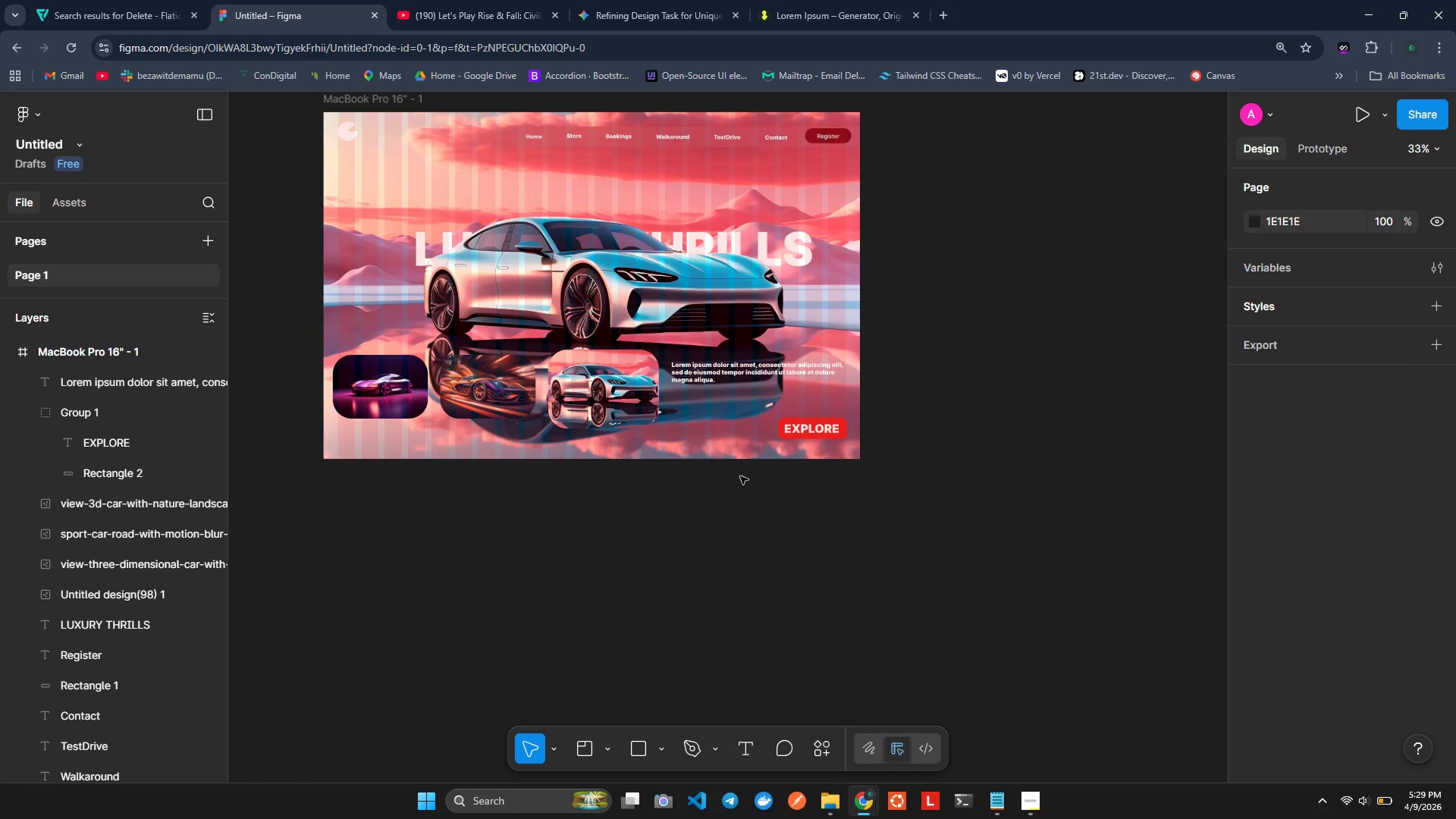 
hold_key(key=ShiftLeft, duration=0.94)
scroll: coordinate [676, 280], scroll_direction: up, amount: 1.0
 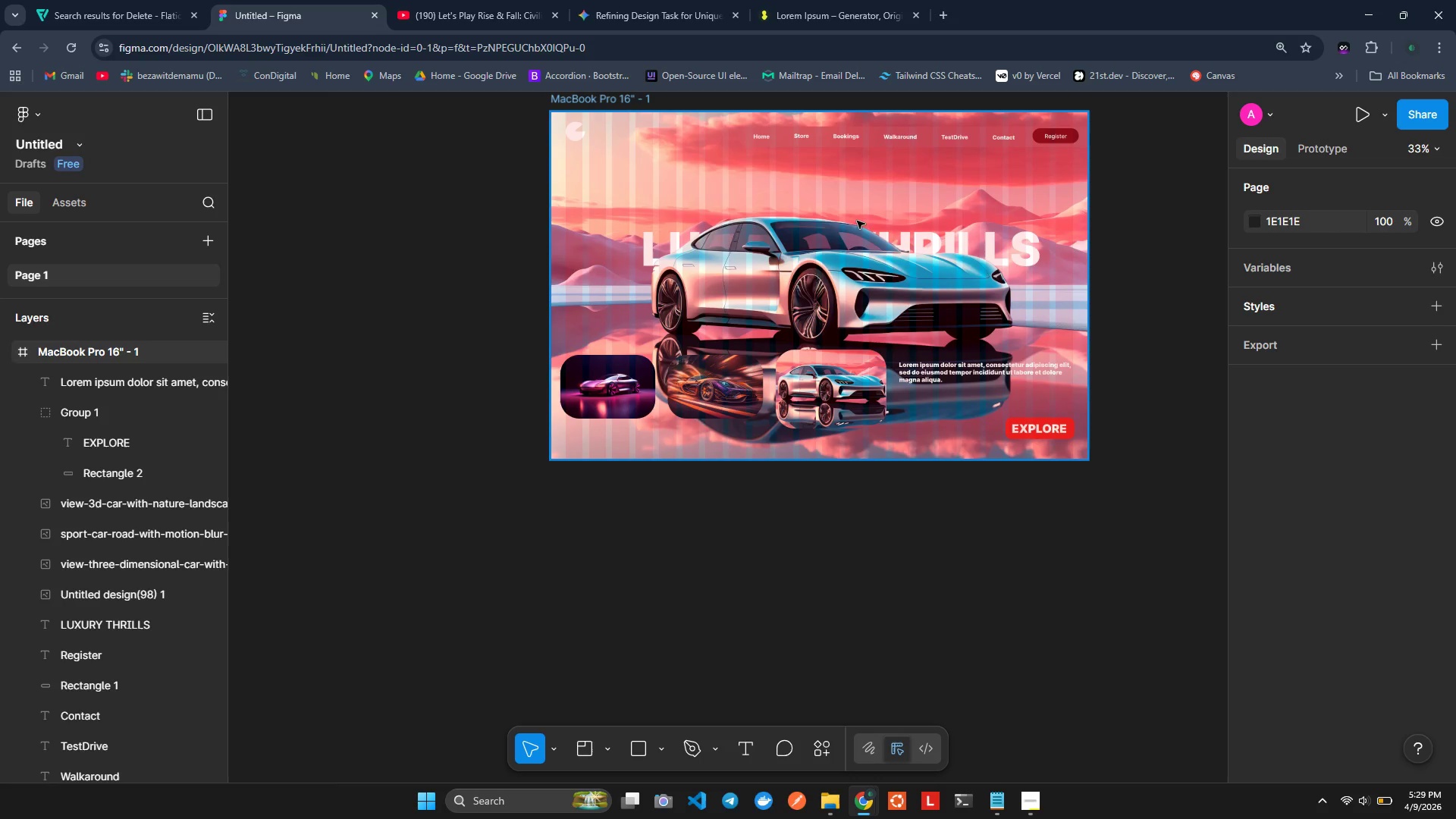 
scroll: coordinate [897, 225], scroll_direction: down, amount: 1.0
 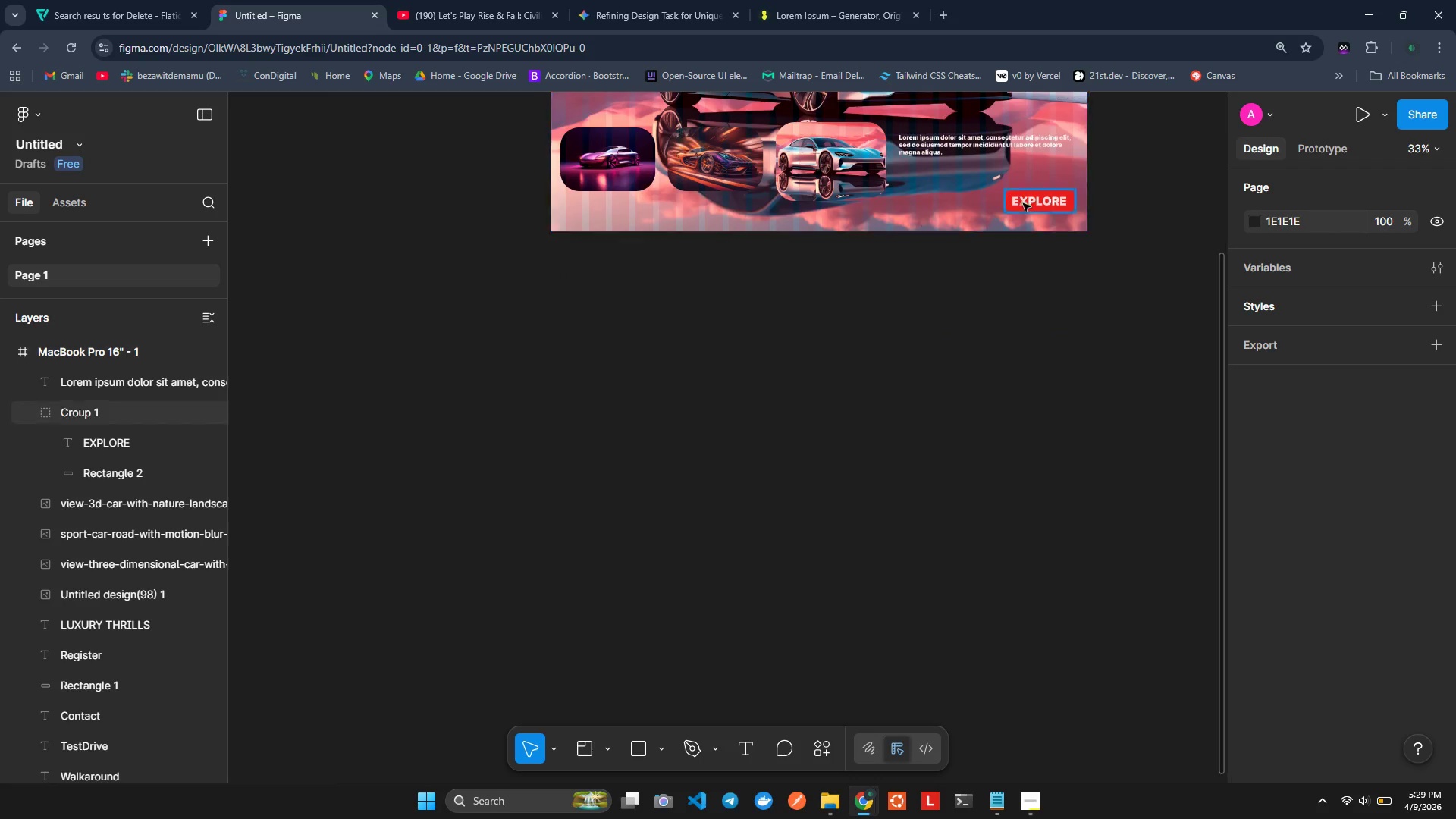 
scroll: coordinate [1023, 203], scroll_direction: up, amount: 1.0
 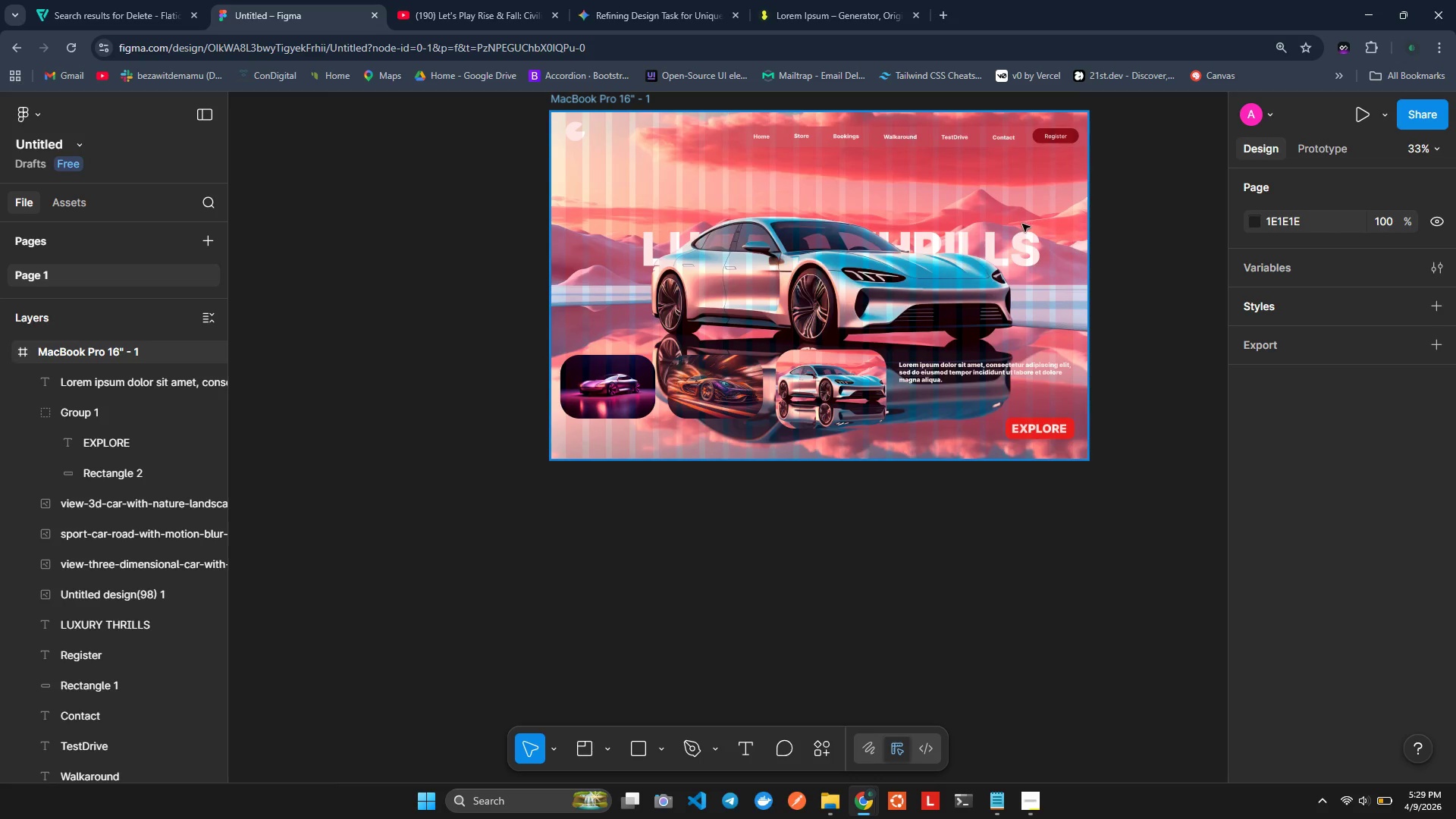 
hold_key(key=ShiftLeft, duration=1.34)
scroll: coordinate [1022, 224], scroll_direction: none, amount: 0.0
 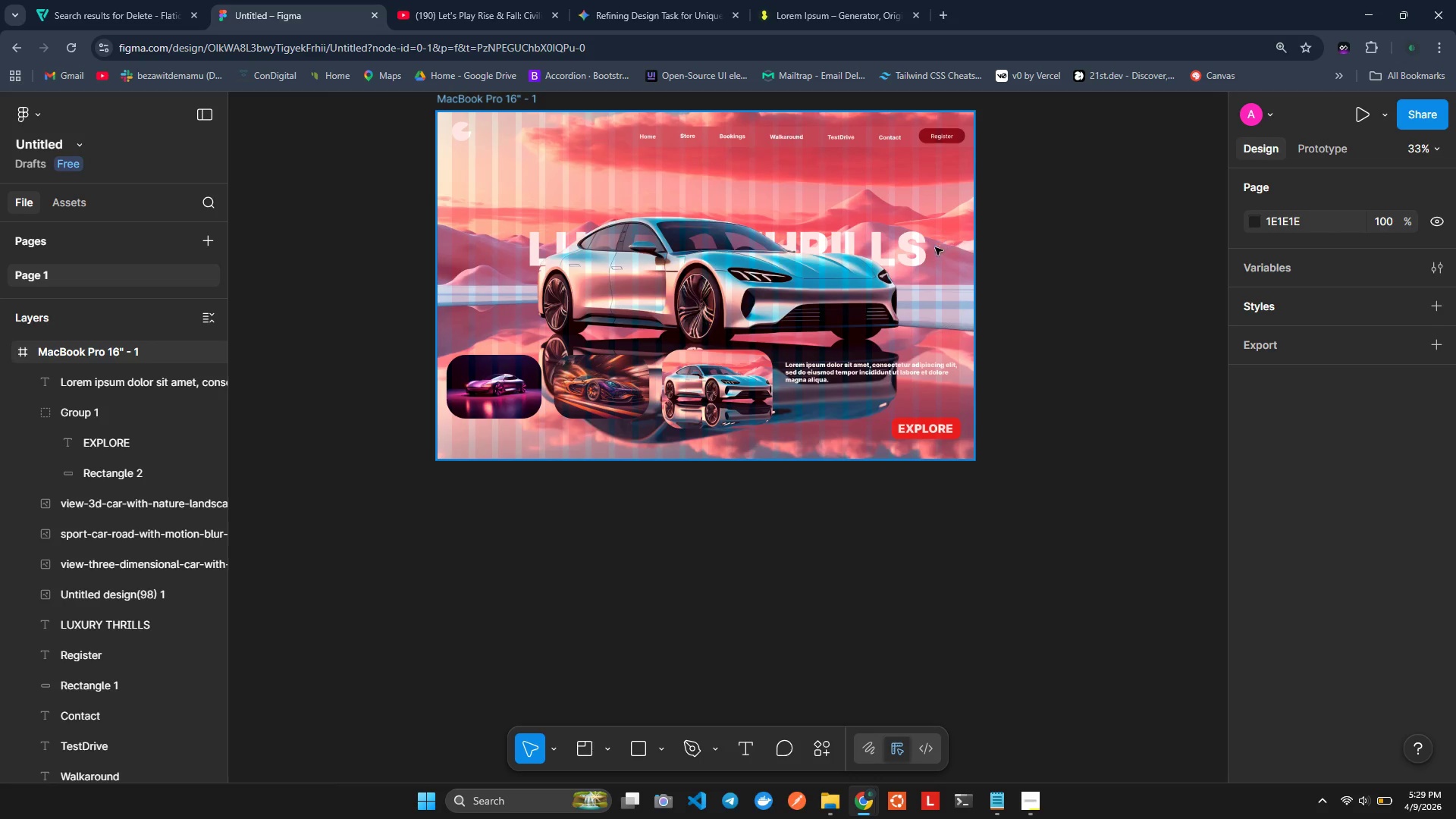 
hold_key(key=ControlLeft, duration=0.62)
scroll: coordinate [896, 359], scroll_direction: none, amount: 0.0
 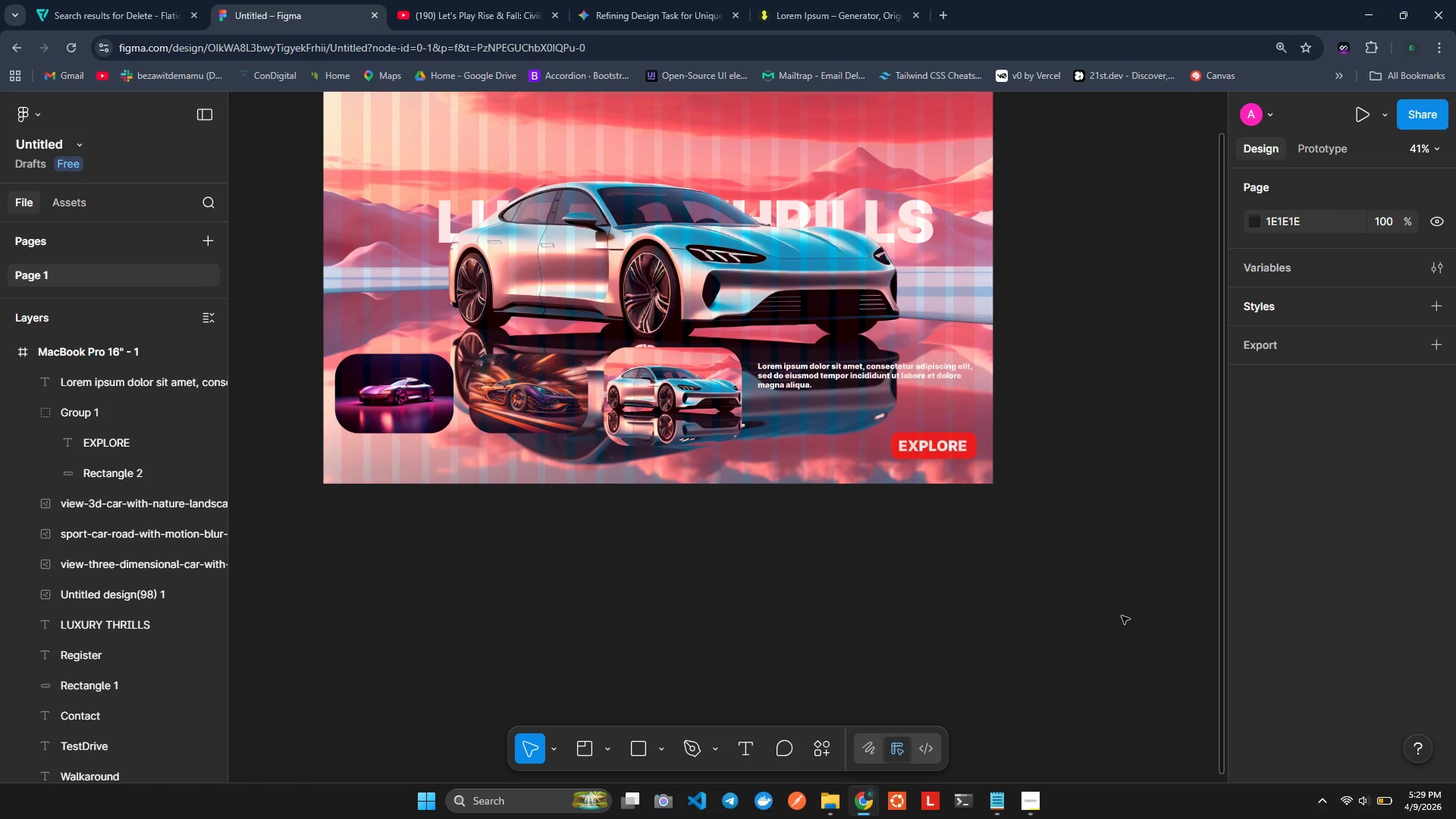 
wait(5.49)
 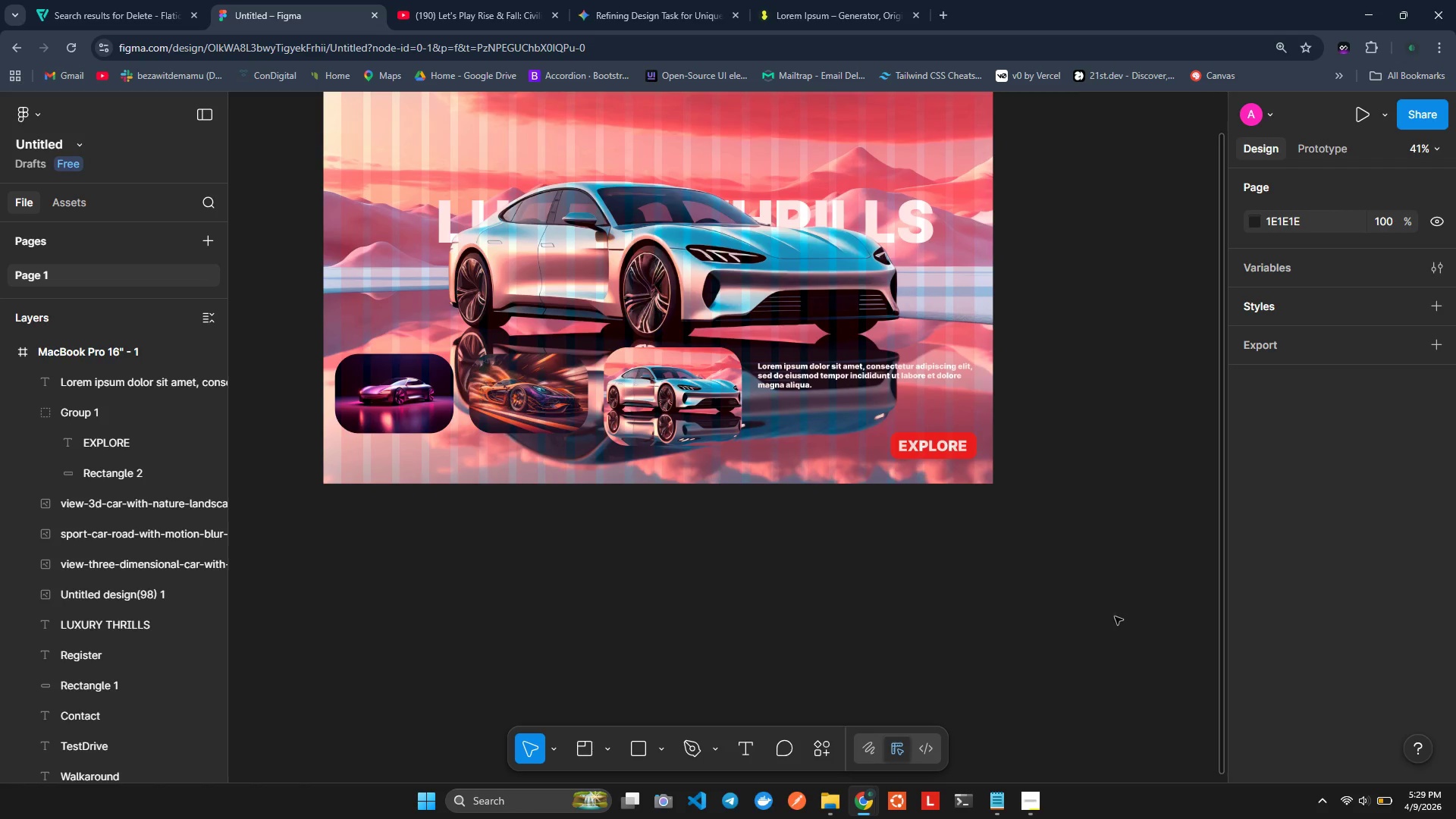 
key(Space)
 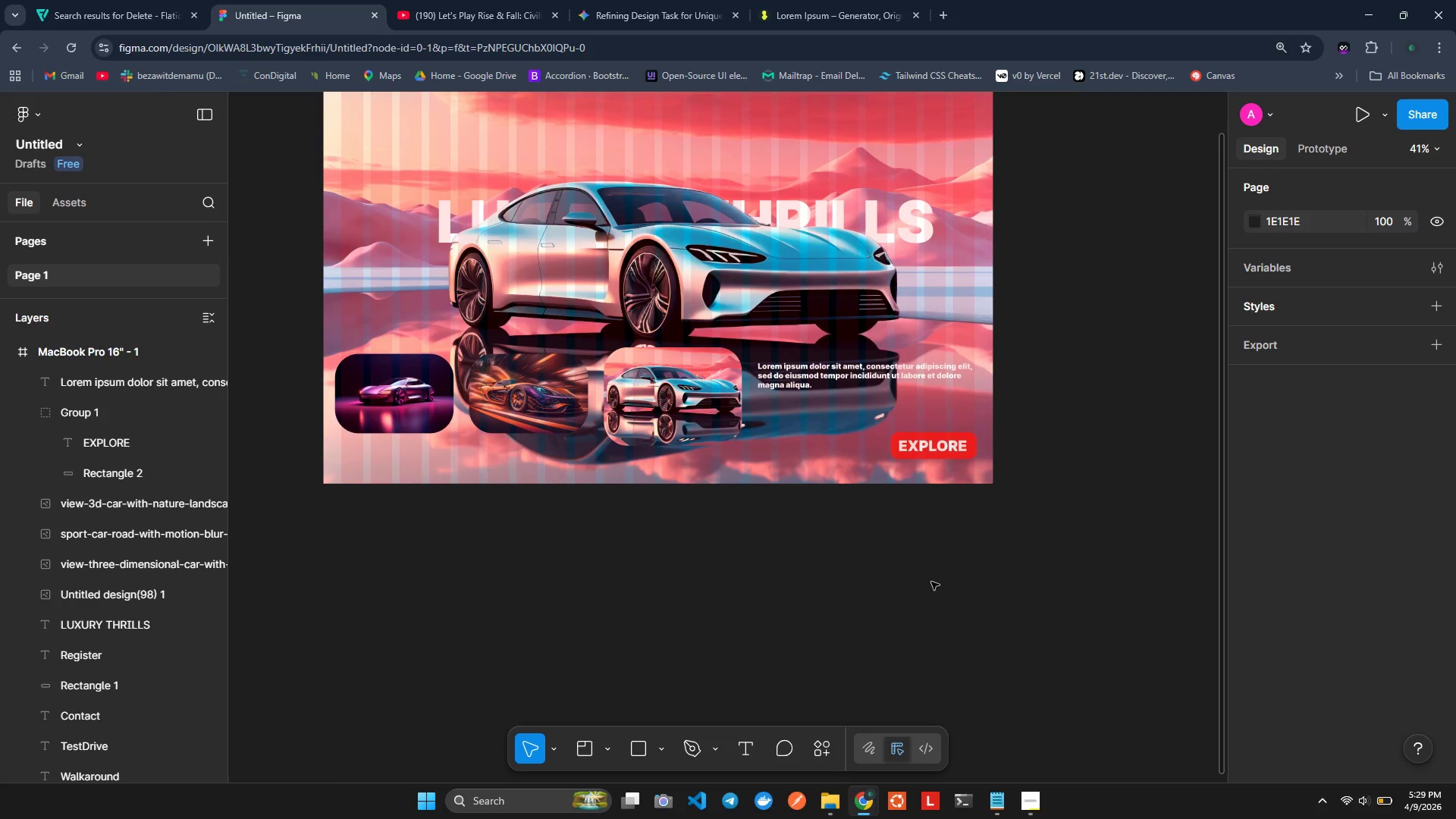 
left_click([808, 372])
 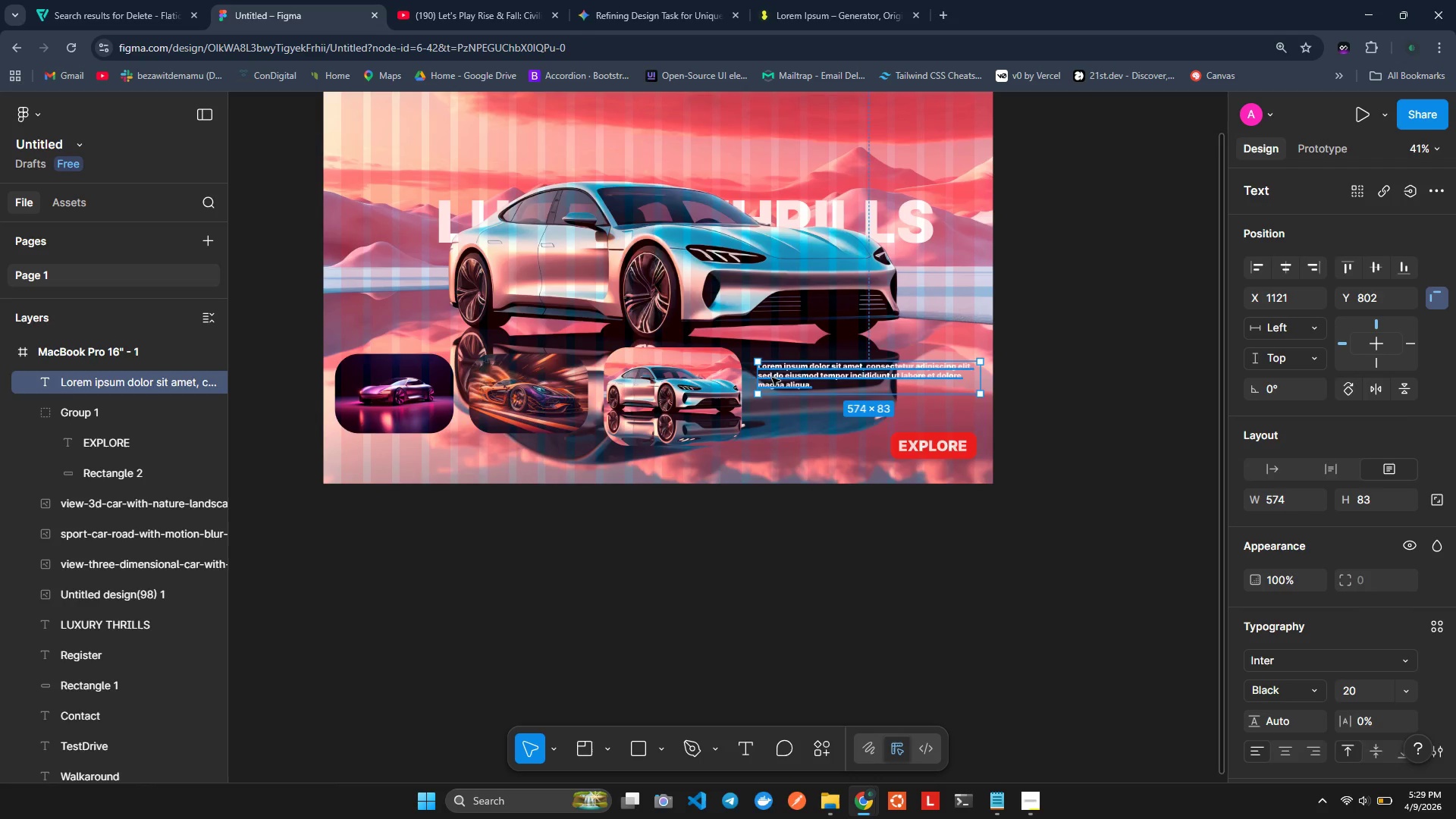 
wait(5.14)
 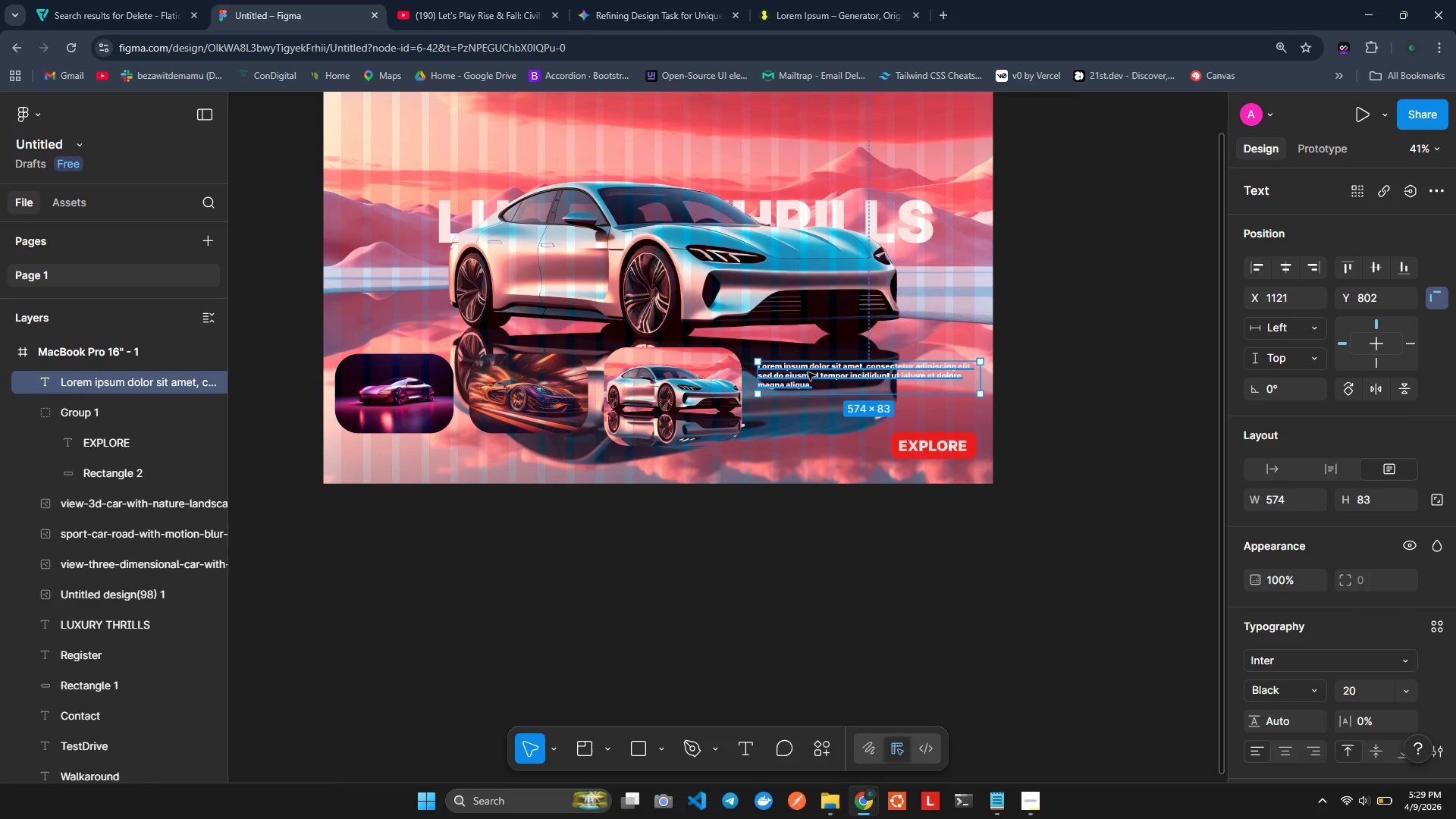 
left_click_drag(start_coordinate=[787, 396], to_coordinate=[787, 410])
 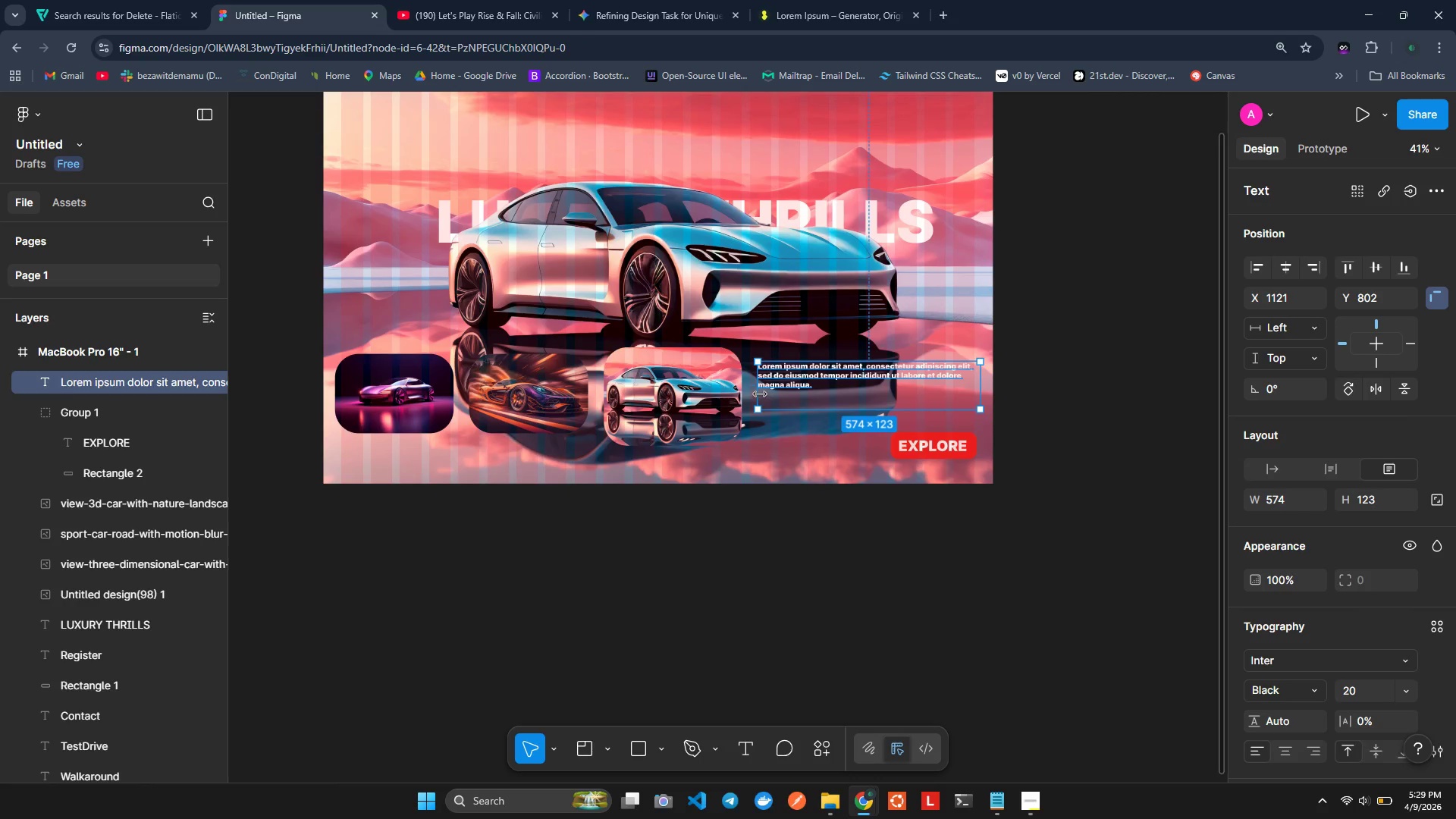 
left_click_drag(start_coordinate=[759, 393], to_coordinate=[838, 394])
 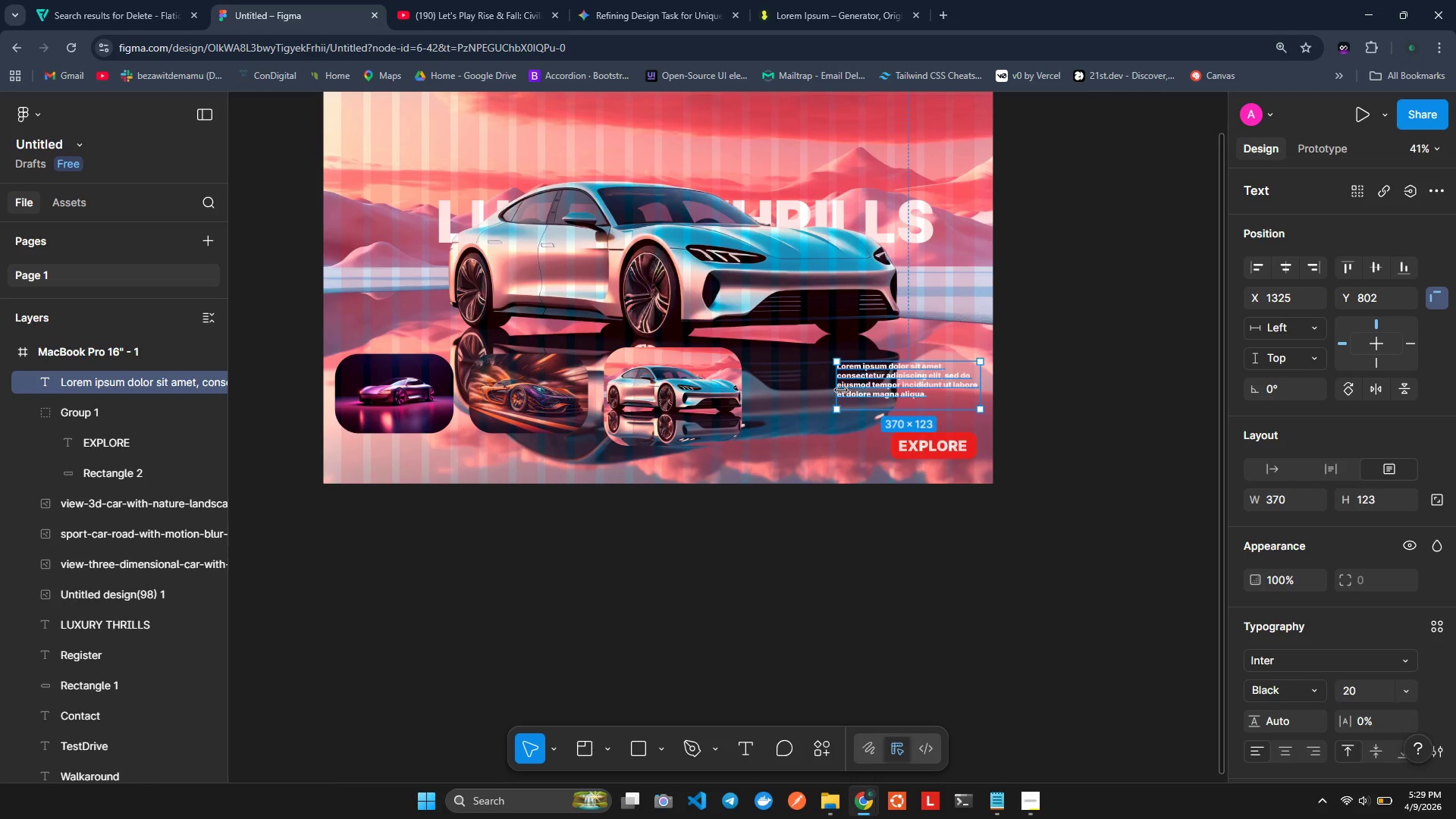 
left_click_drag(start_coordinate=[839, 391], to_coordinate=[829, 392])
 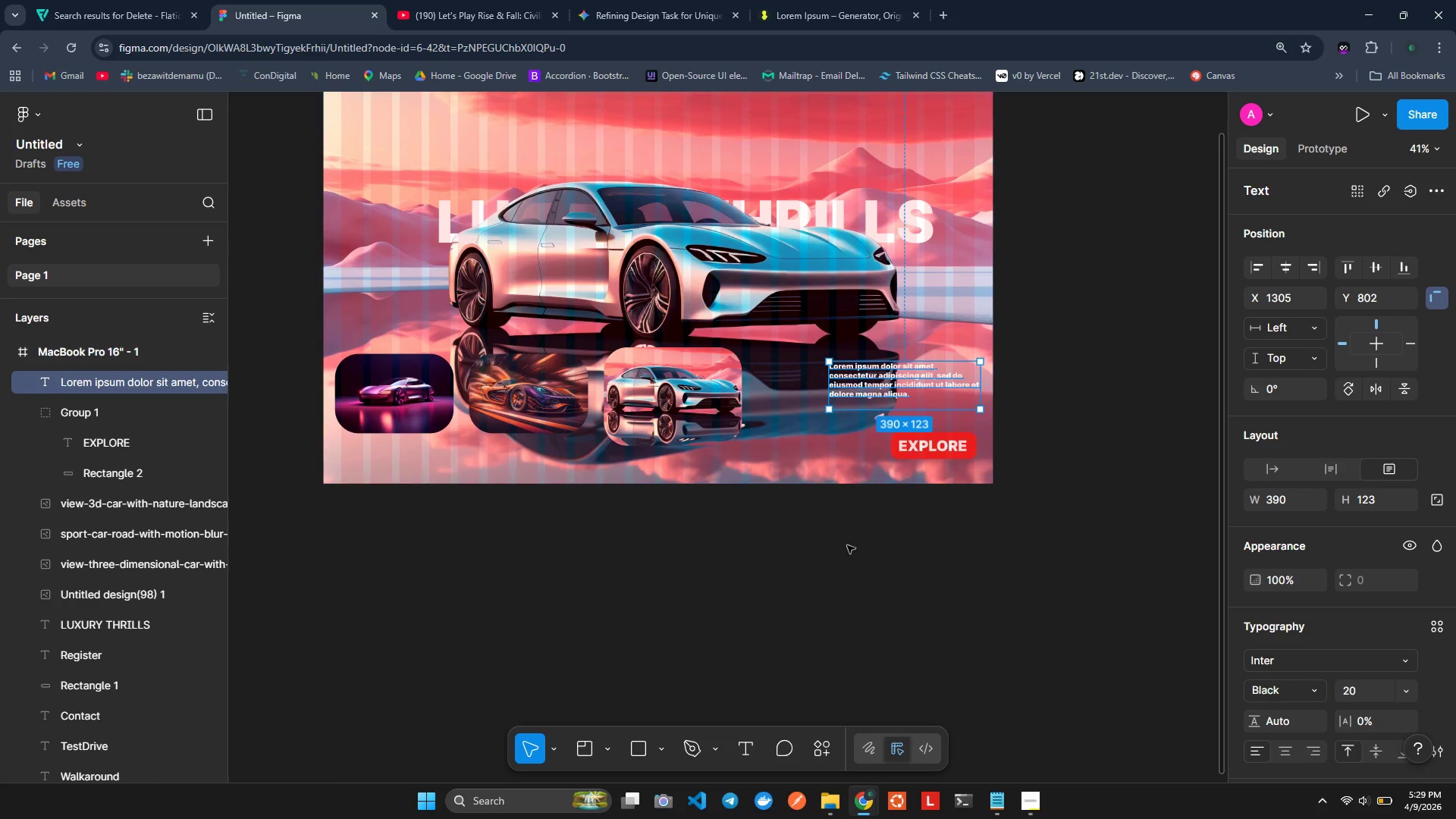 
left_click([847, 545])
 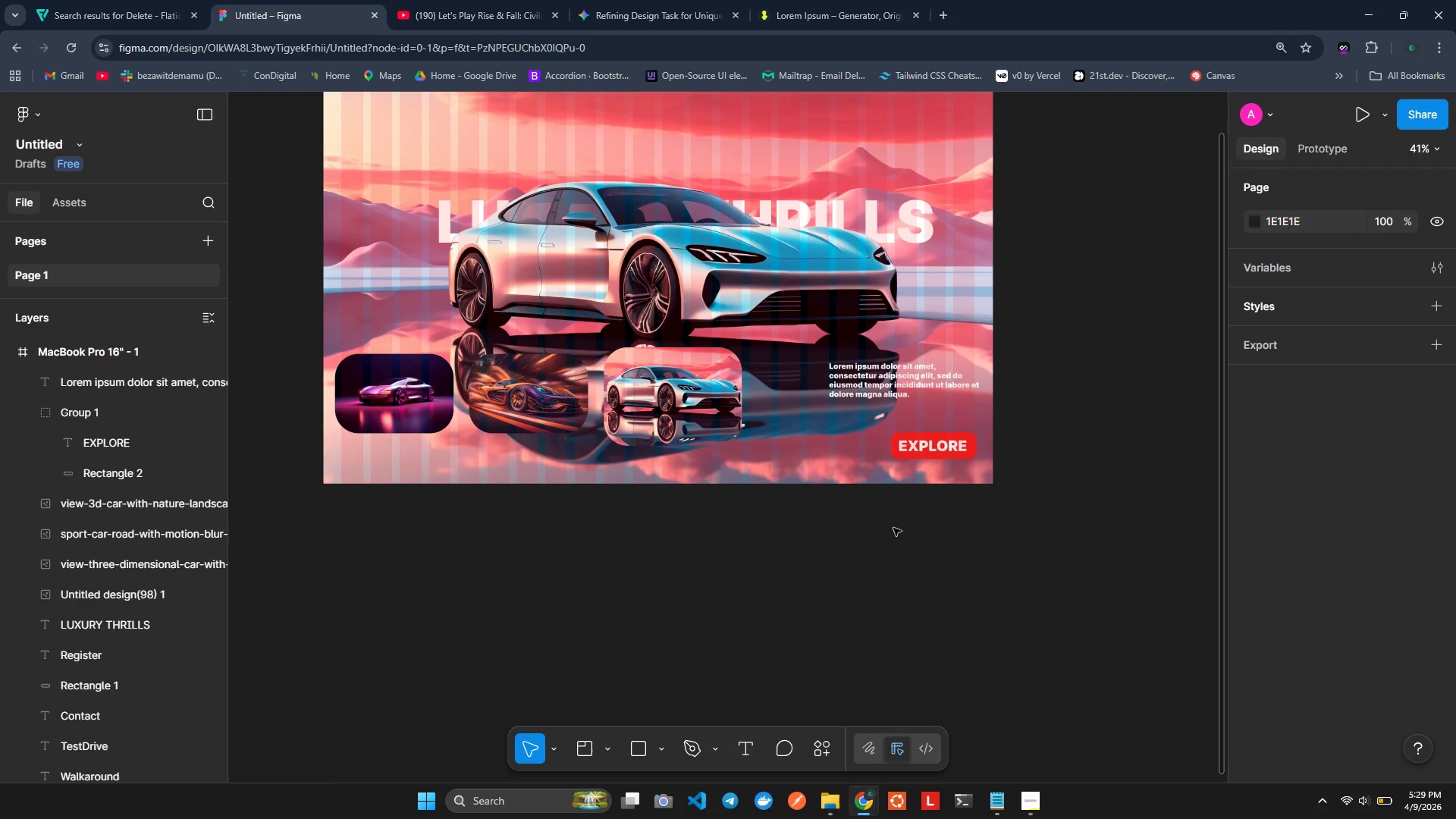 
left_click([954, 598])
 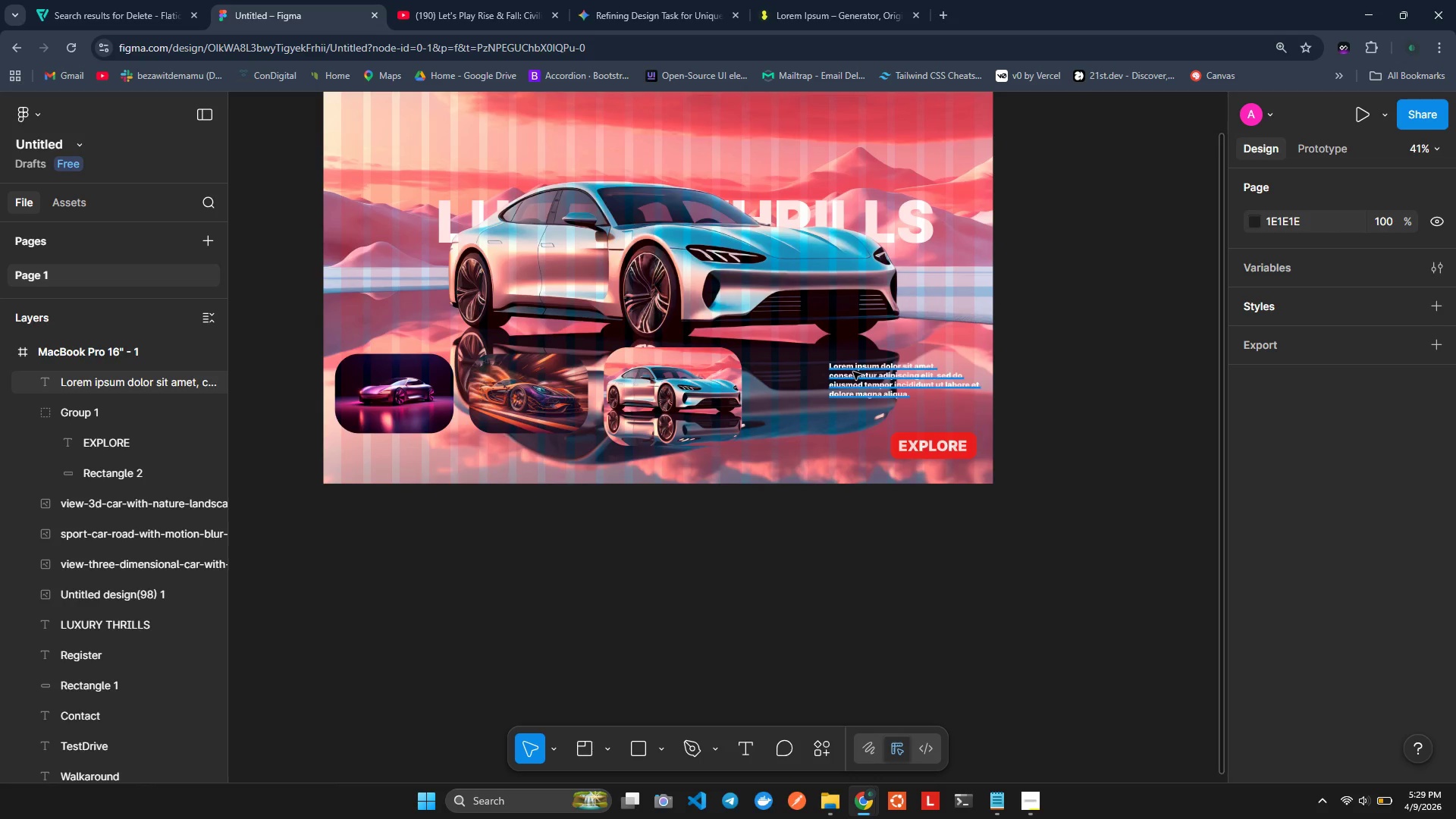 
left_click_drag(start_coordinate=[853, 372], to_coordinate=[848, 366])
 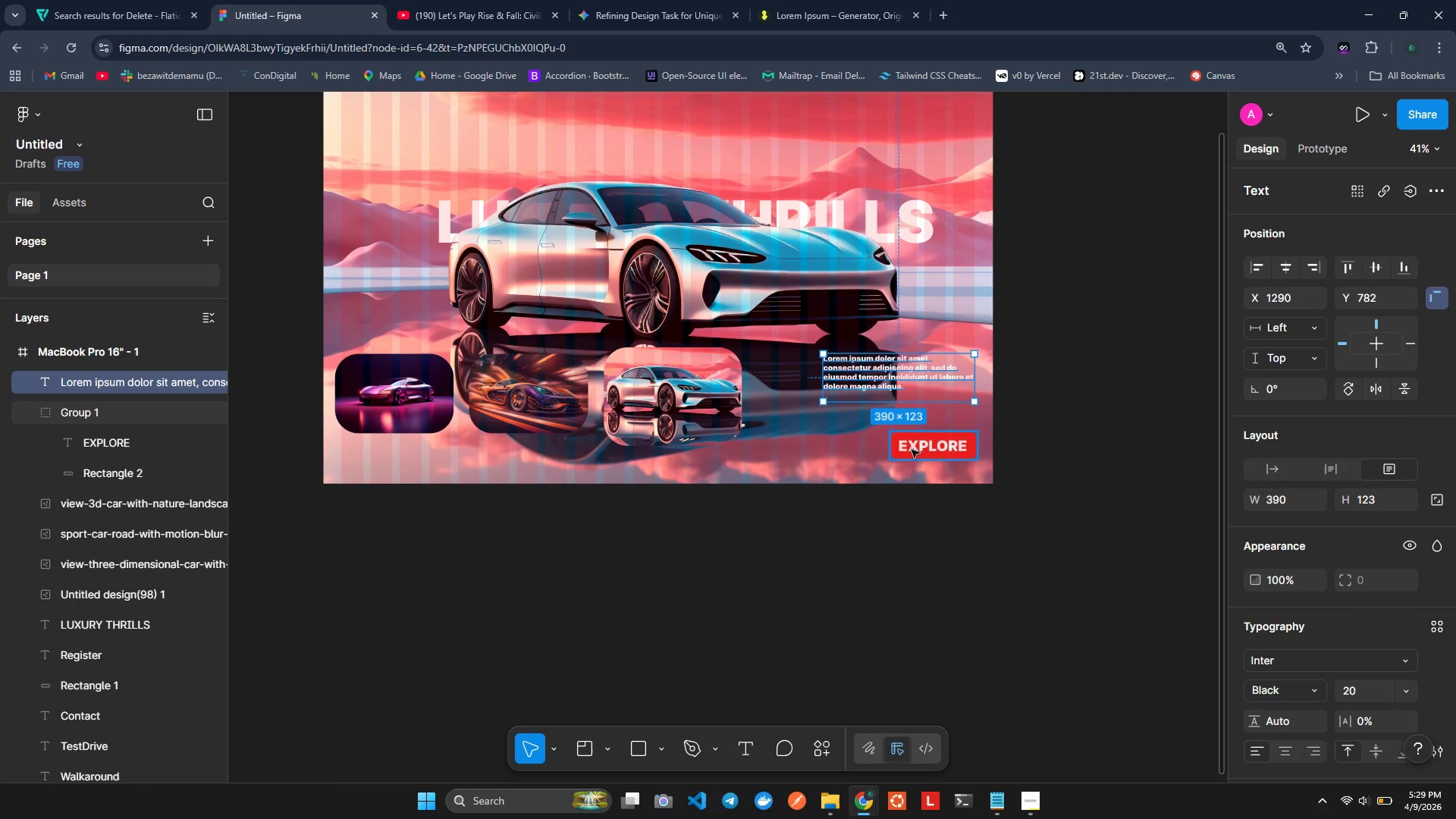 
left_click([914, 448])
 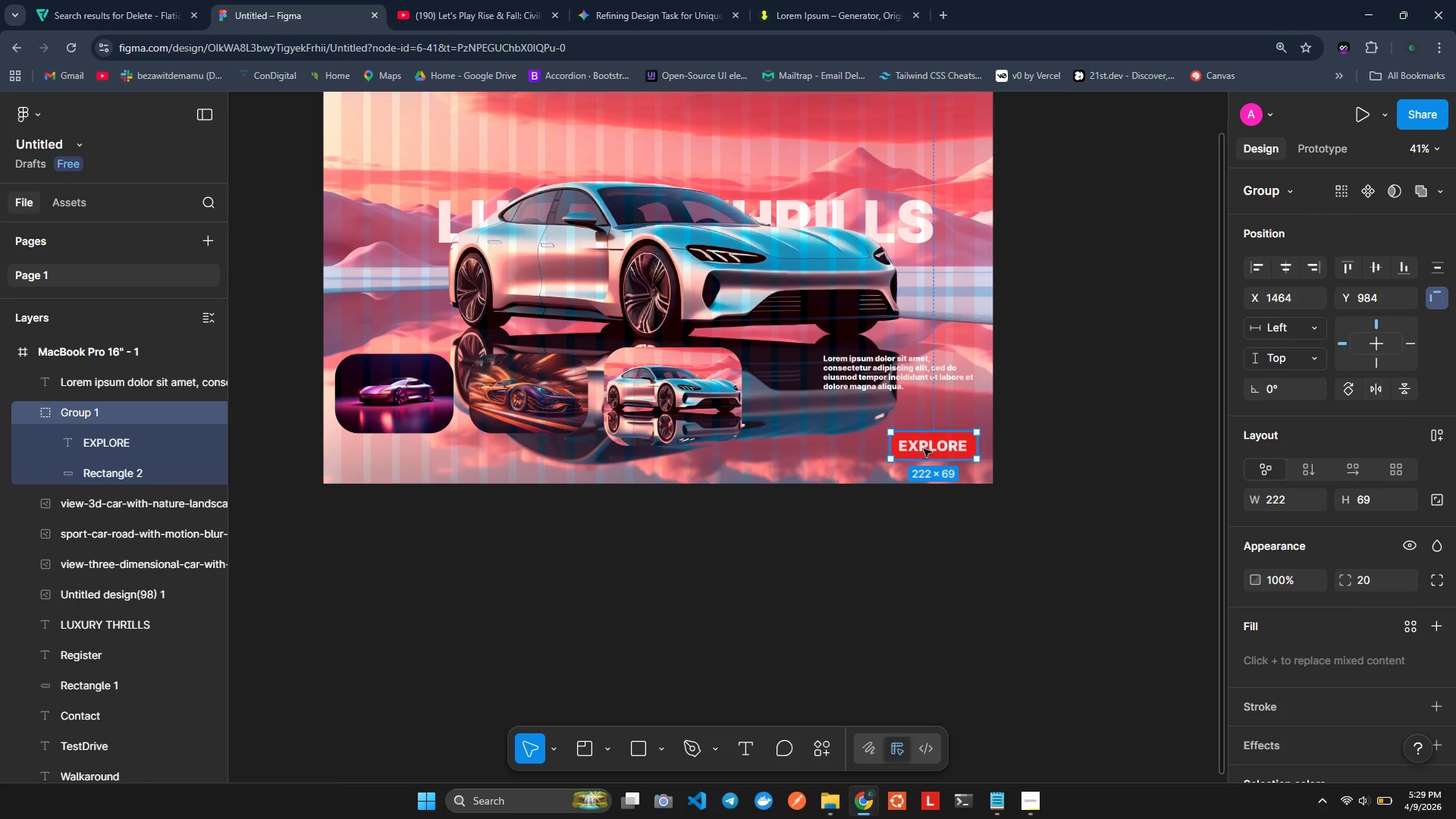 
left_click_drag(start_coordinate=[929, 447], to_coordinate=[924, 420])
 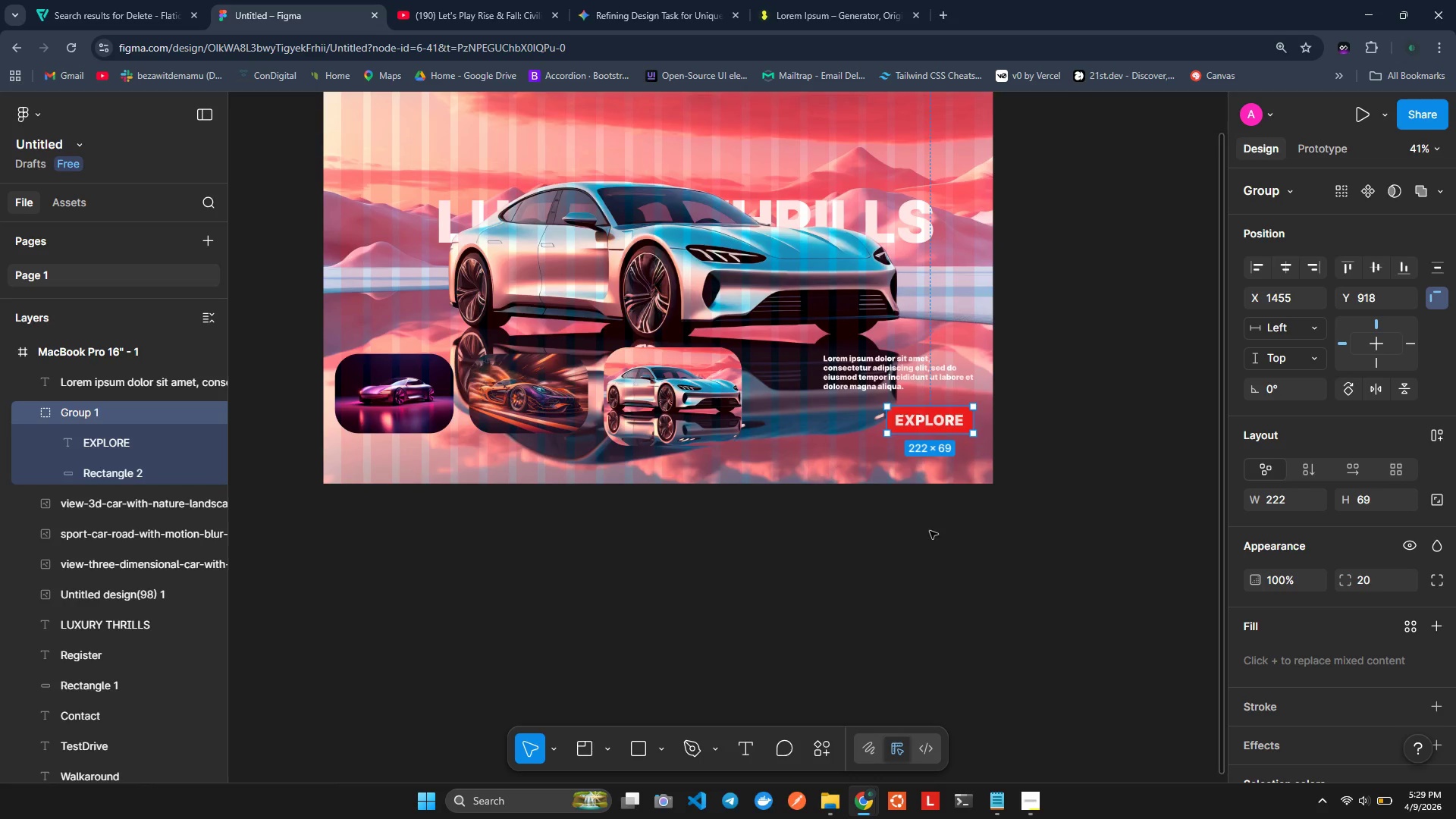 
left_click([930, 533])
 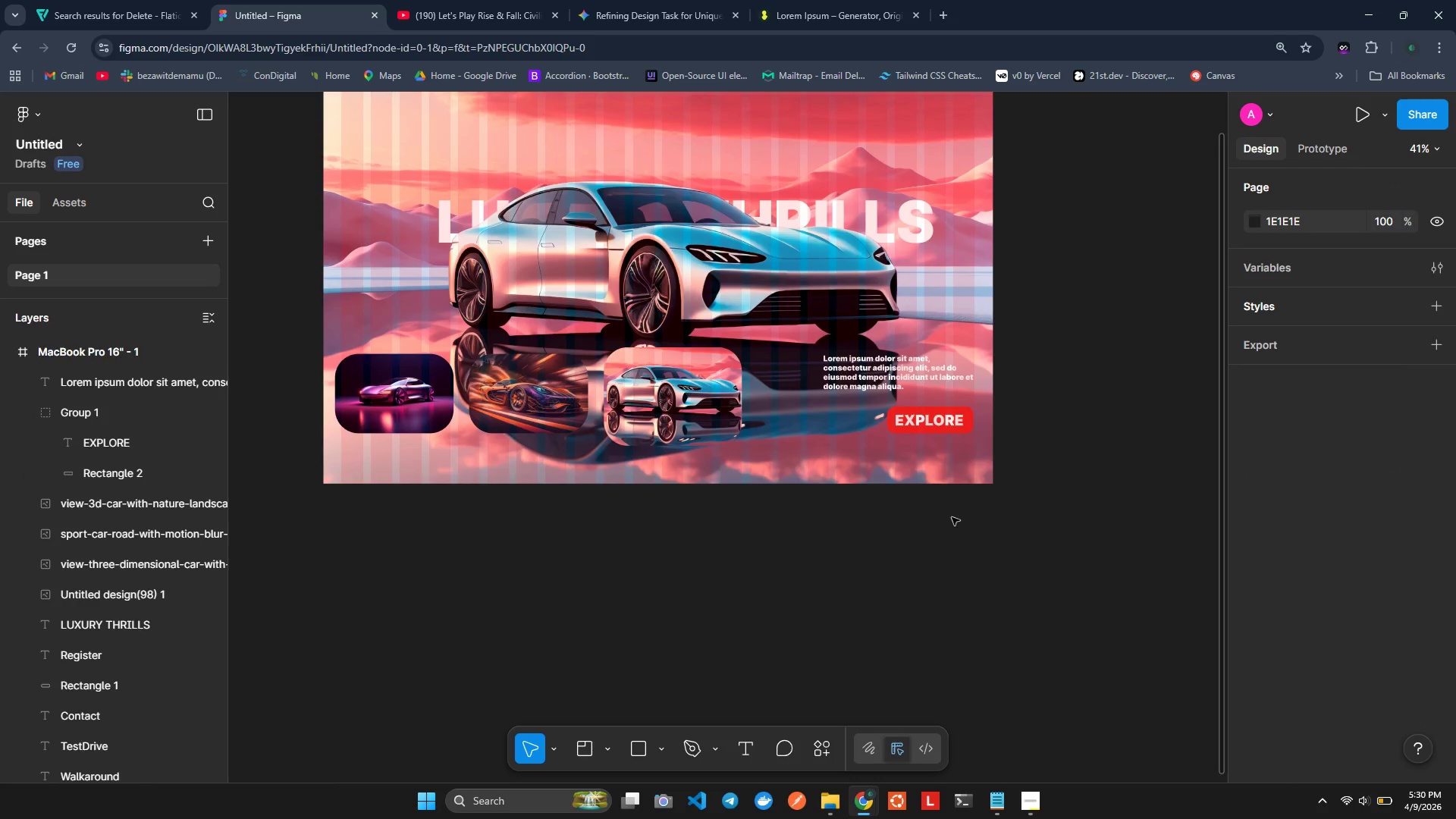 
hold_key(key=ShiftLeft, duration=1.5)
scroll: coordinate [899, 356], scroll_direction: up, amount: 2.0
 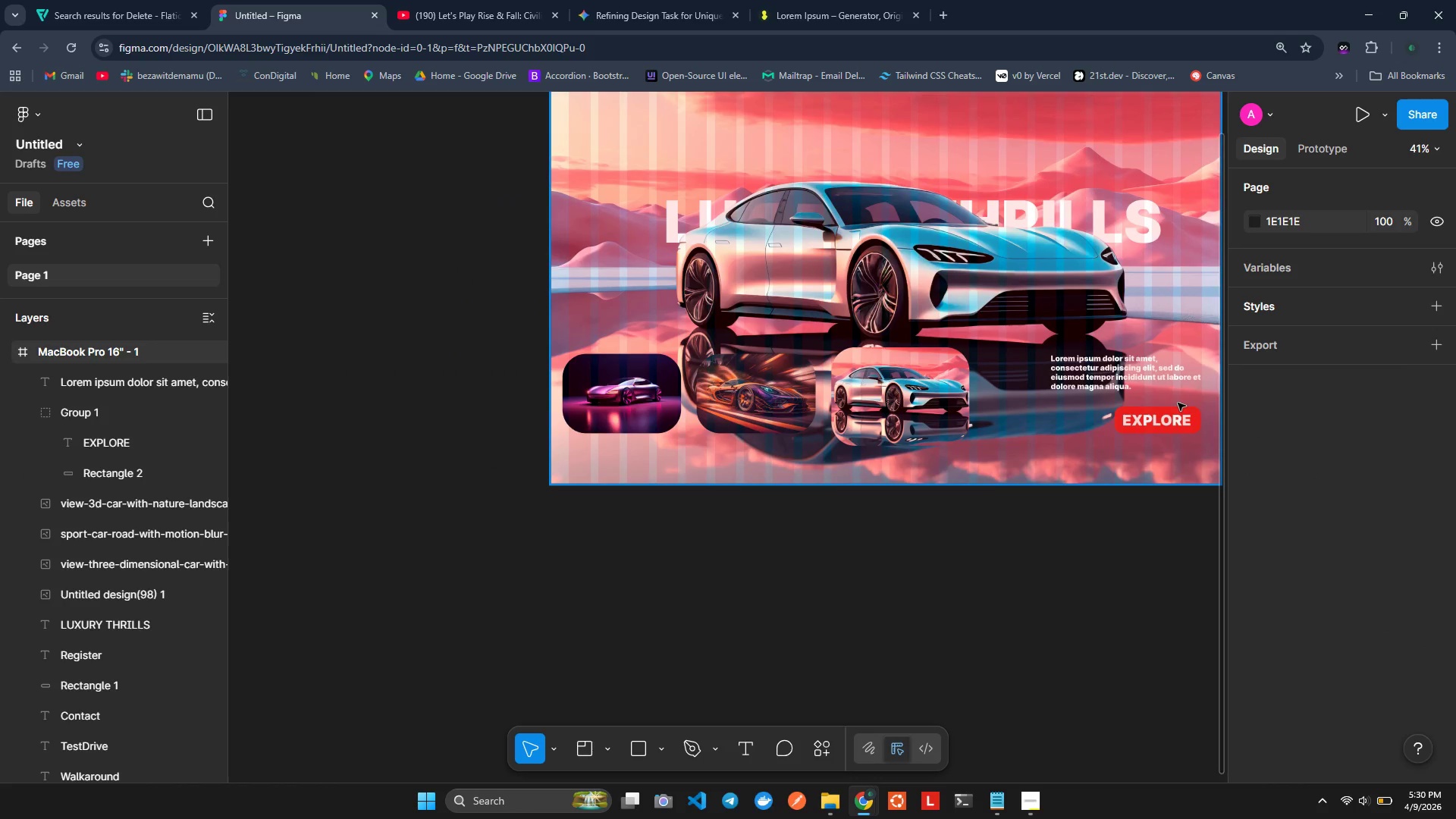 
key(Shift+ShiftLeft)
 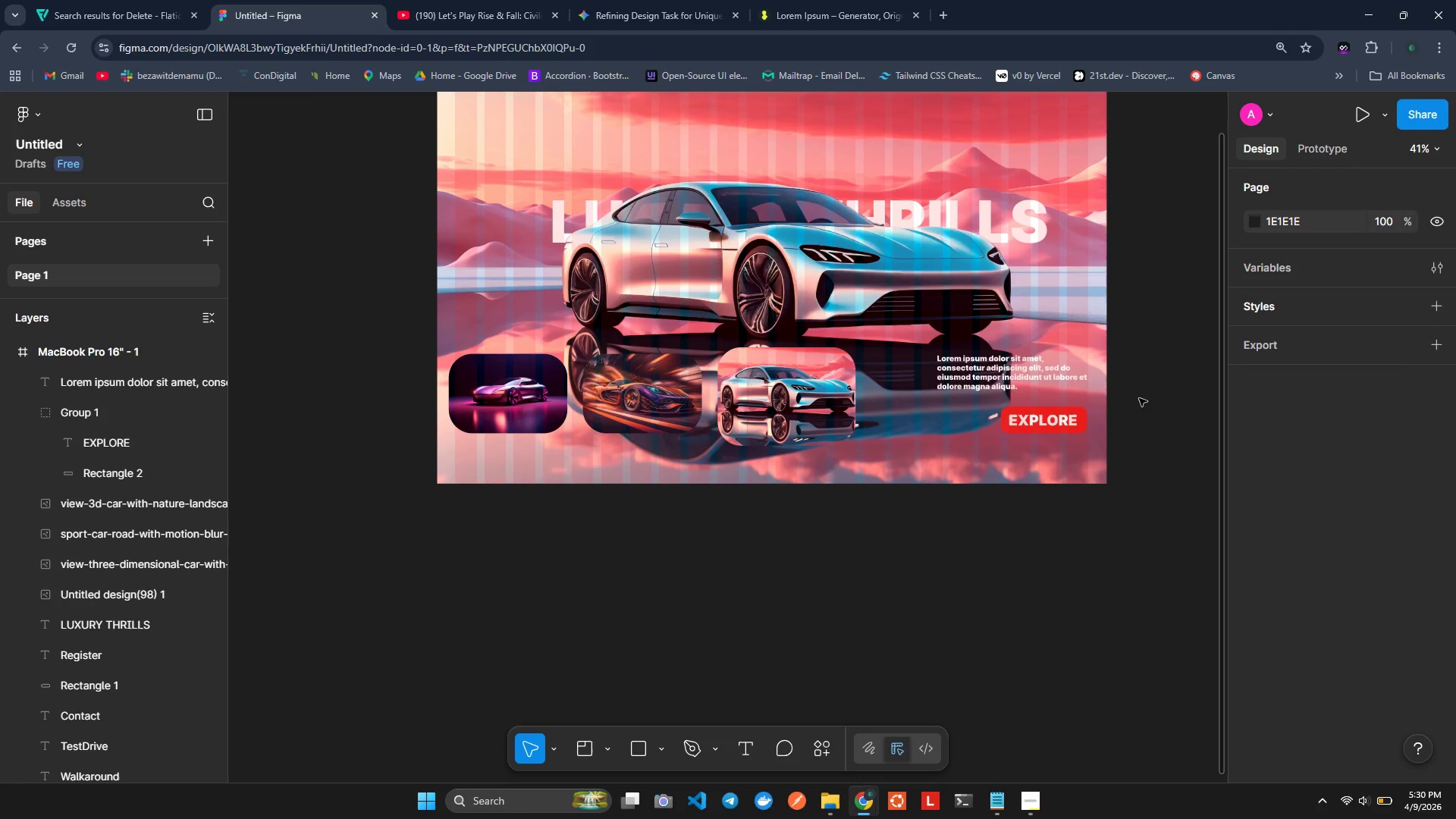 
scroll: coordinate [1178, 403], scroll_direction: none, amount: 0.0
 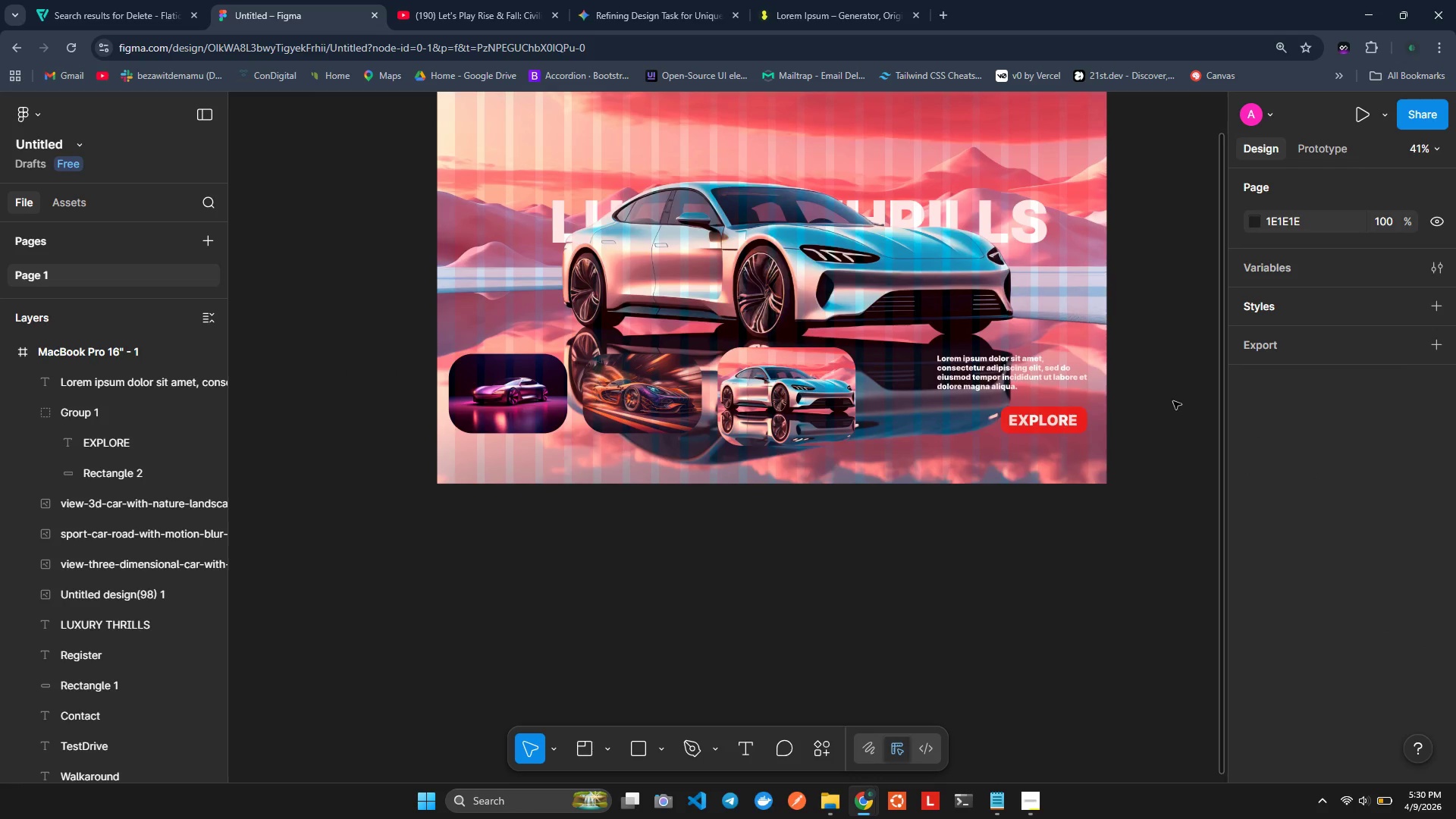 
hold_key(key=ControlLeft, duration=1.03)
scroll: coordinate [1115, 393], scroll_direction: up, amount: 1.0
 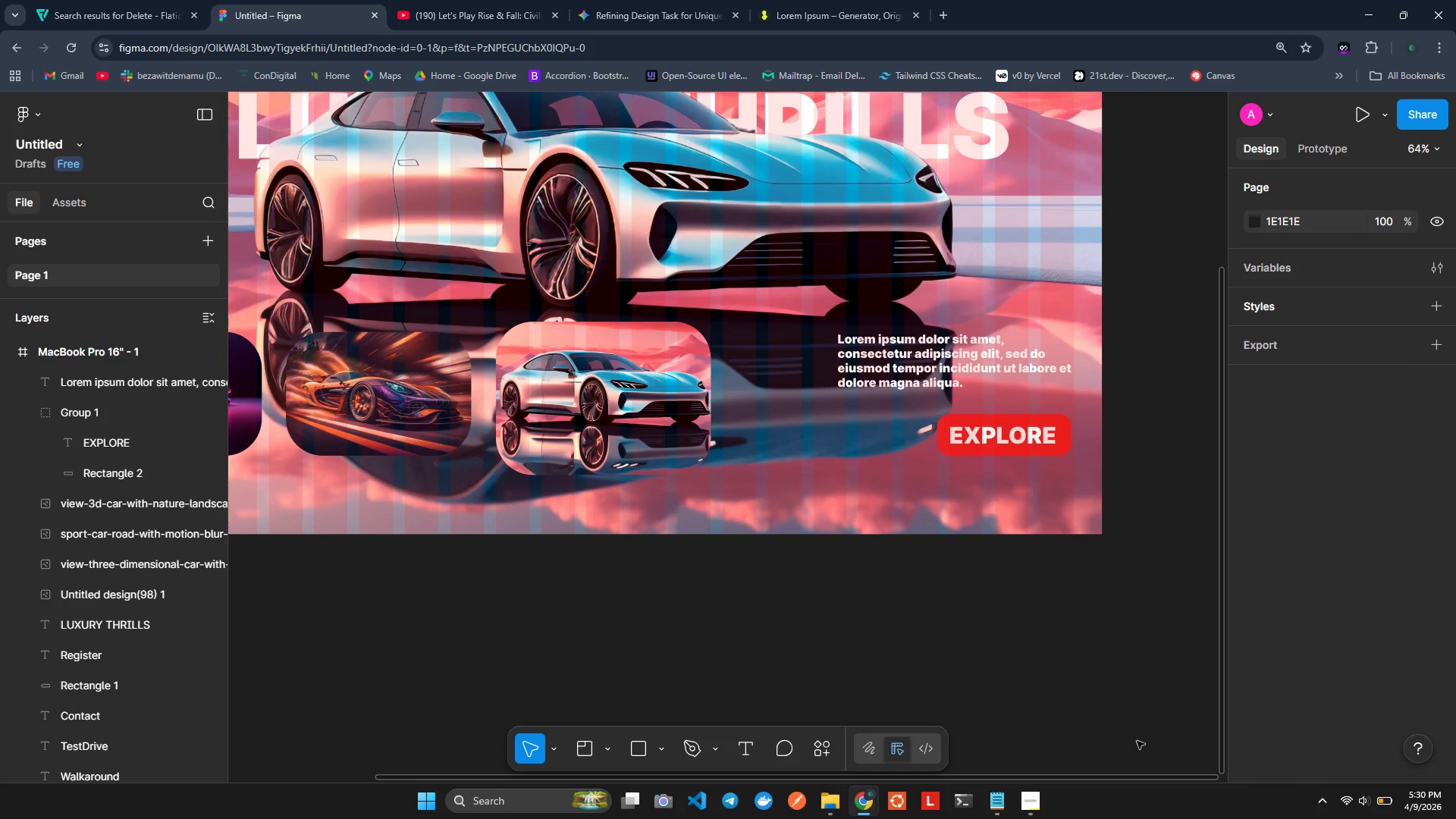 
wait(6.03)
 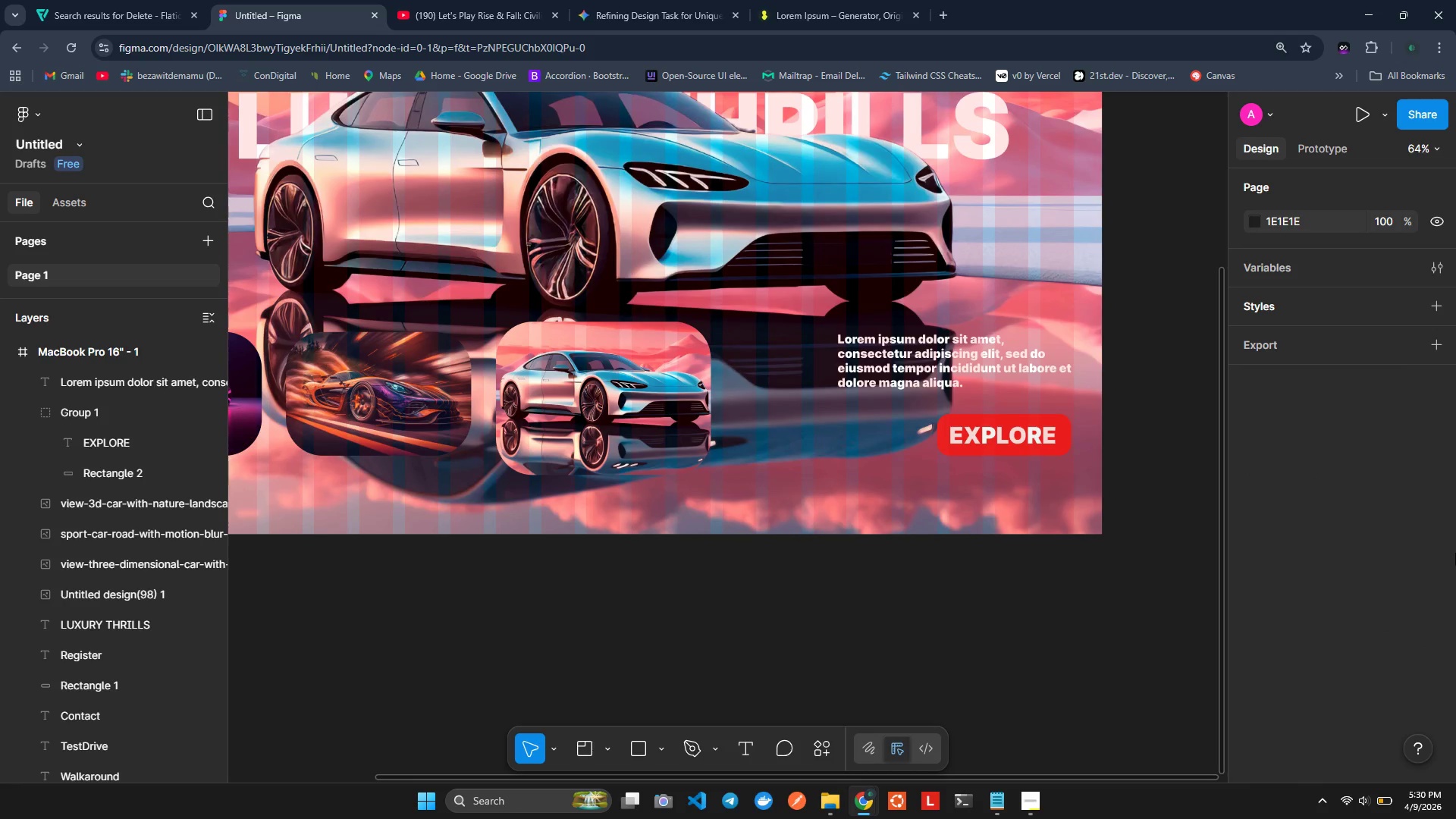 
left_click_drag(start_coordinate=[996, 439], to_coordinate=[896, 438])
 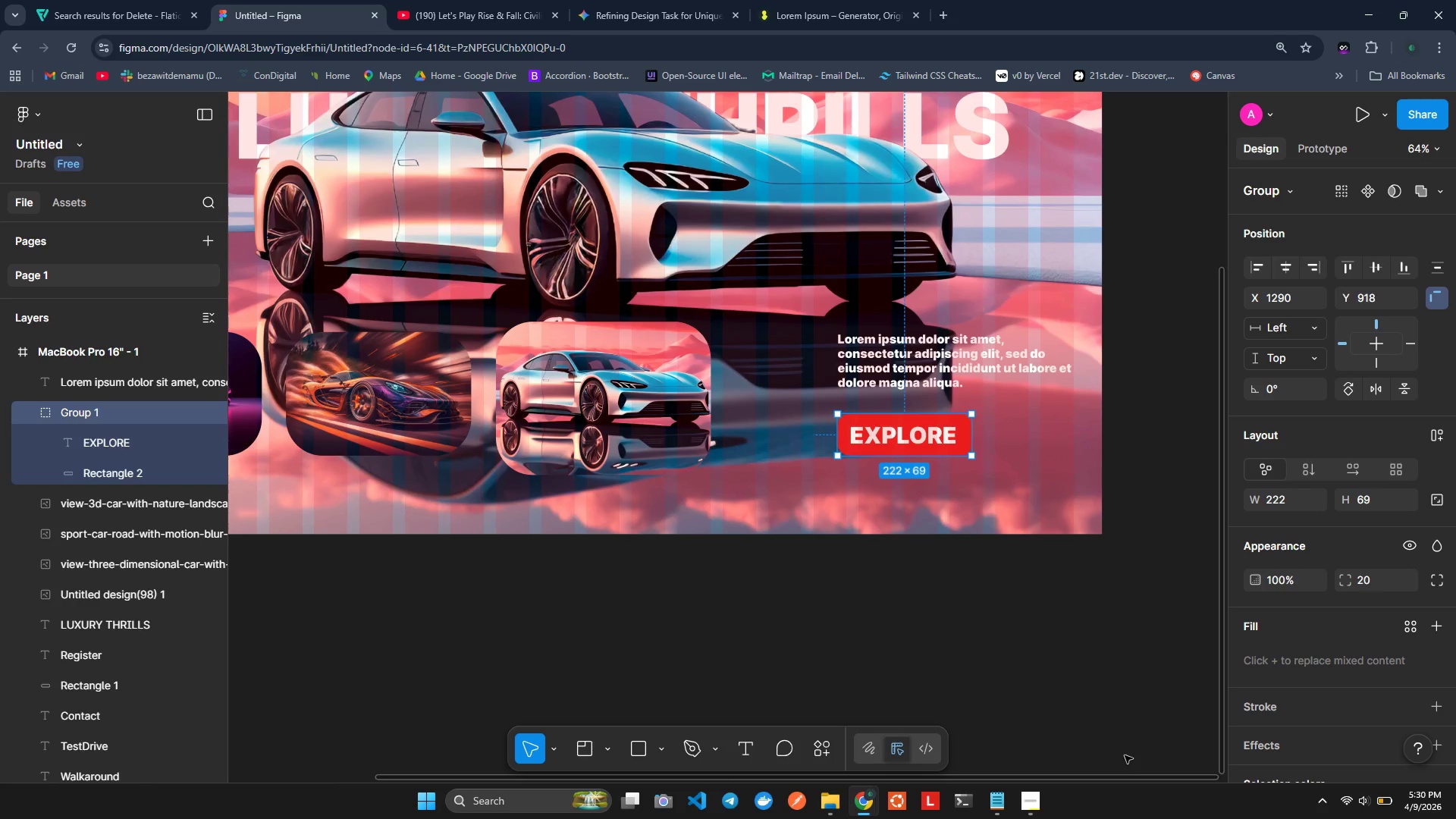 
wait(31.77)
 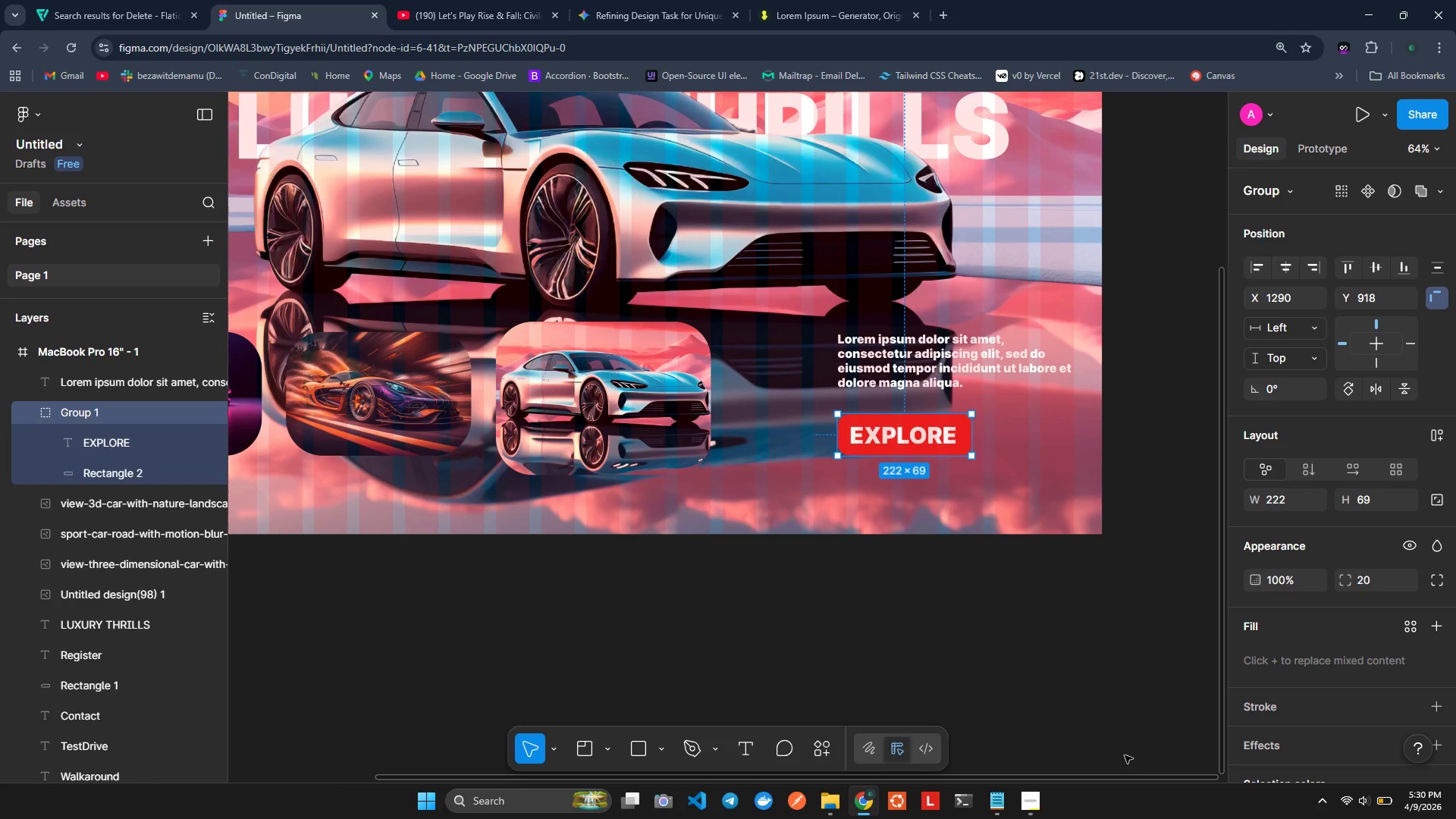 
left_click([634, 751])
 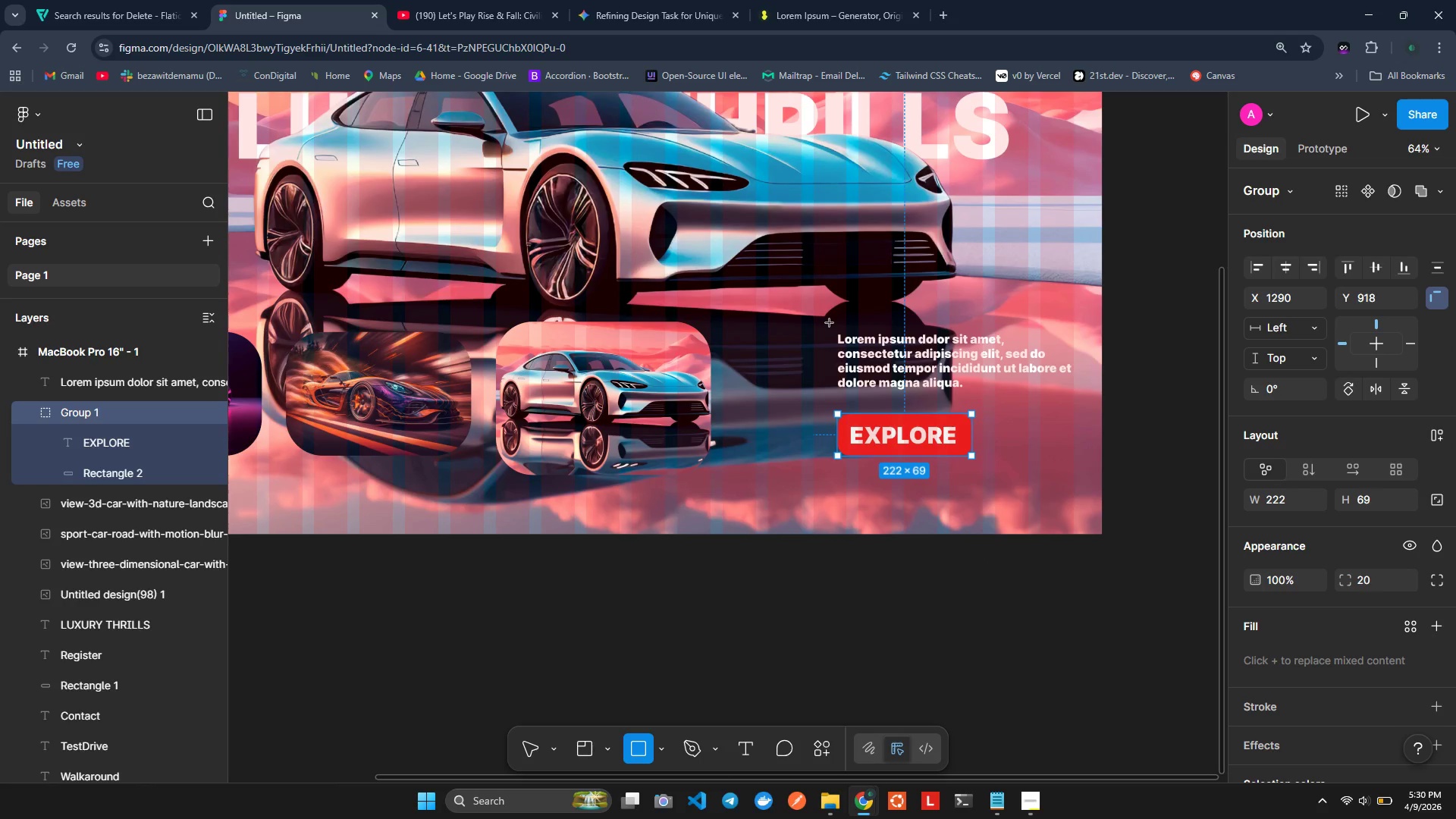 
left_click_drag(start_coordinate=[821, 317], to_coordinate=[1100, 455])
 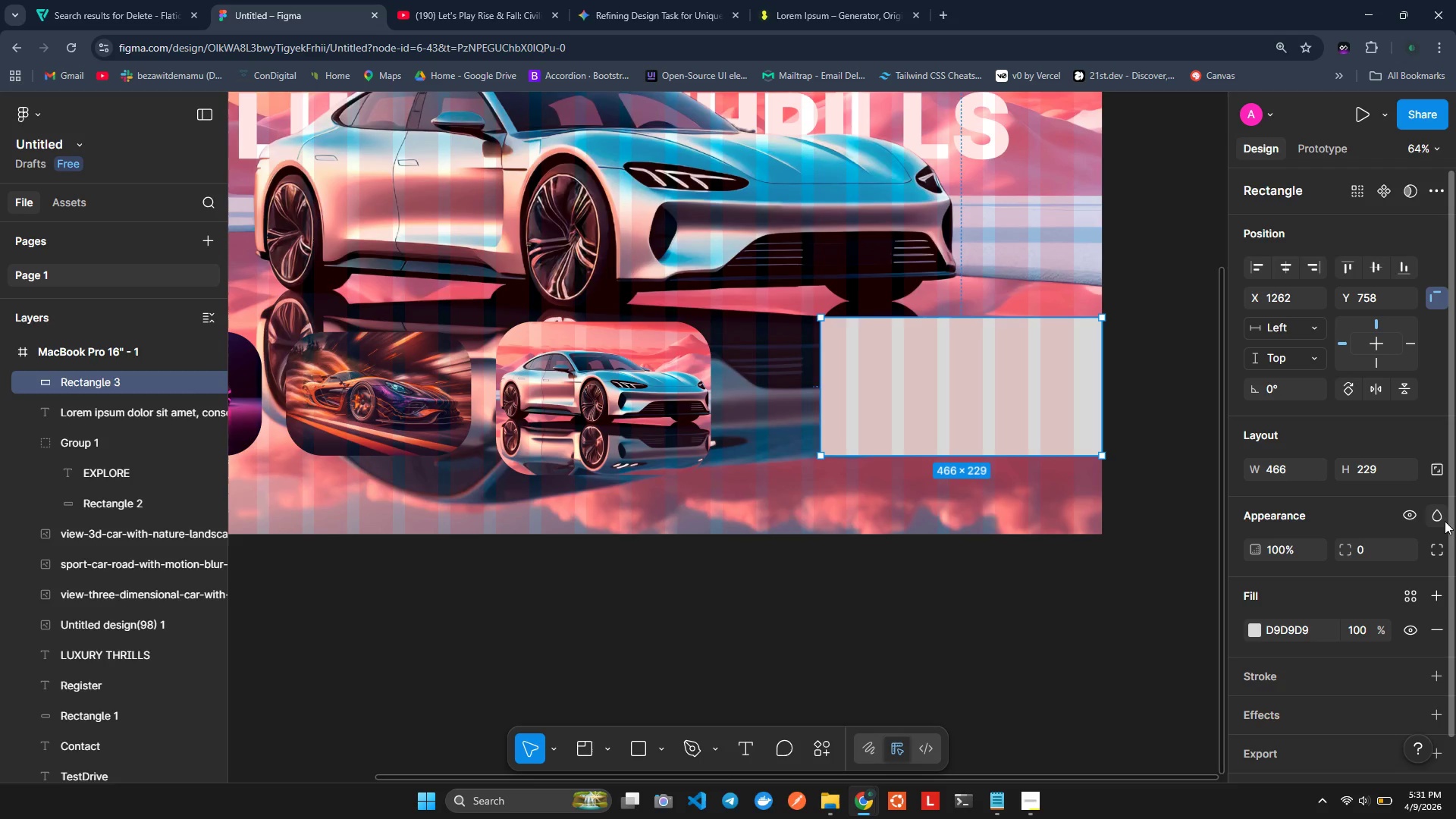 
wait(7.31)
 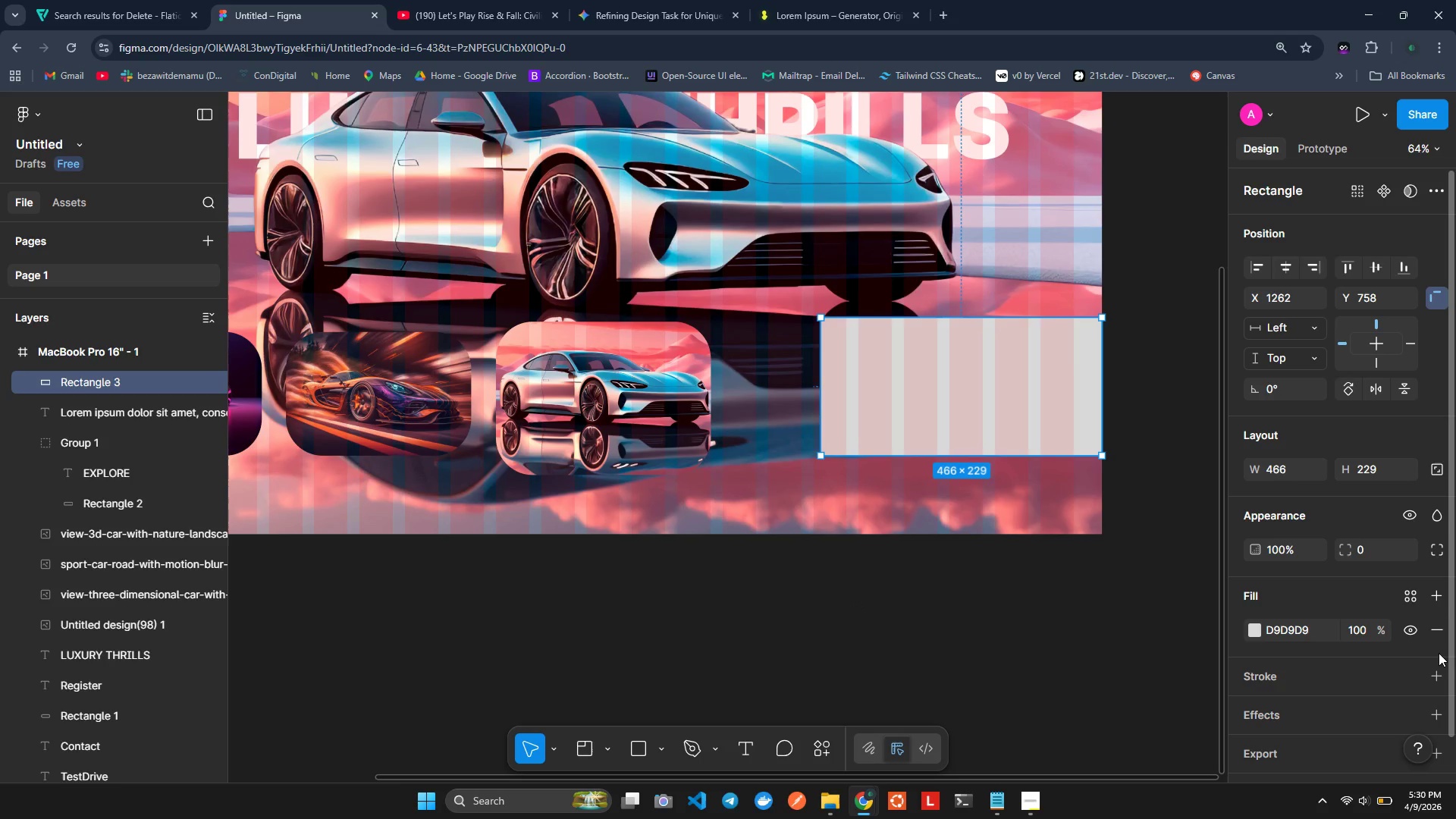 
left_click([1445, 553])
 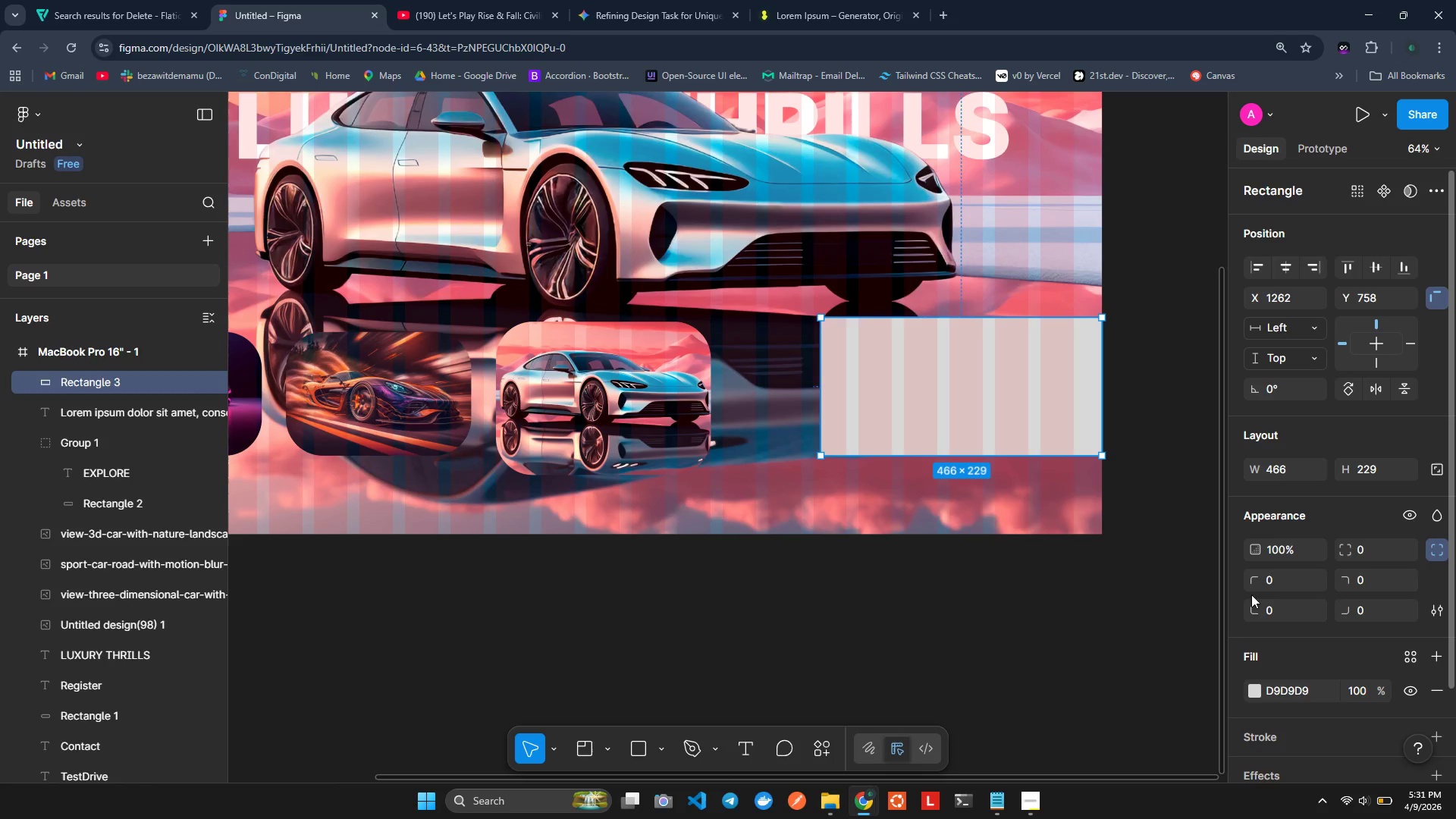 
left_click([1284, 579])
 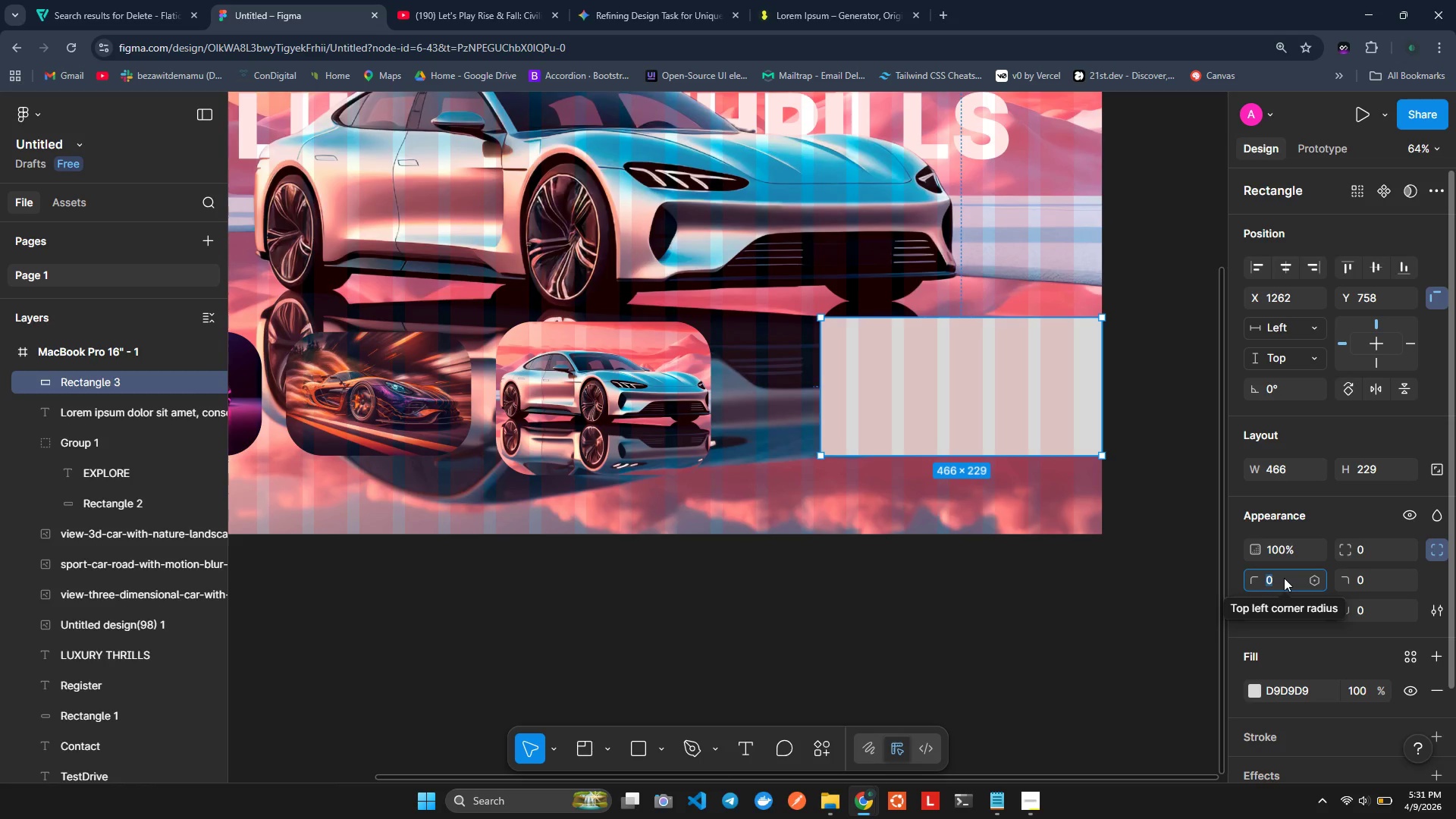 
type(35)
 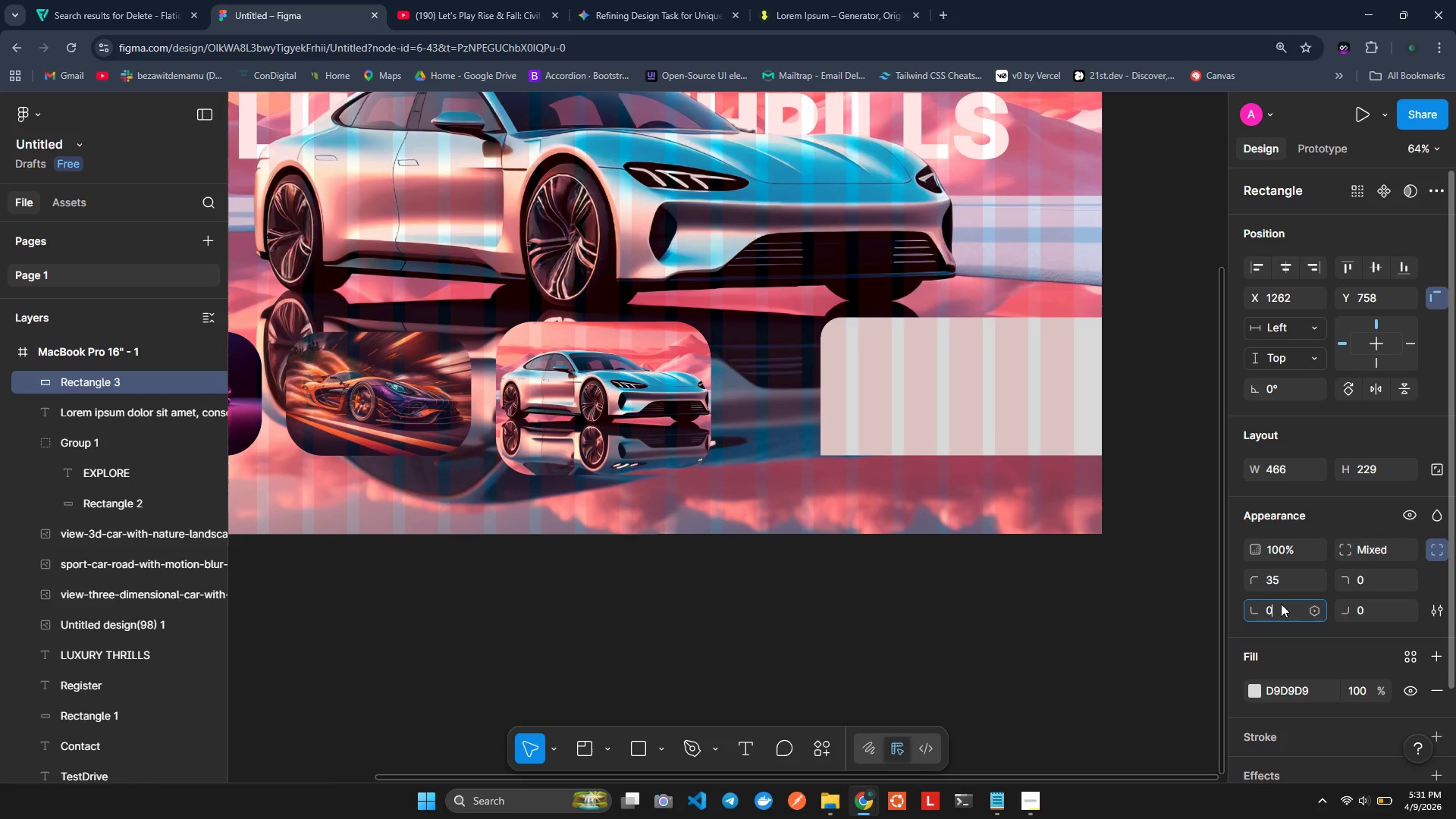 
double_click([1281, 604])
 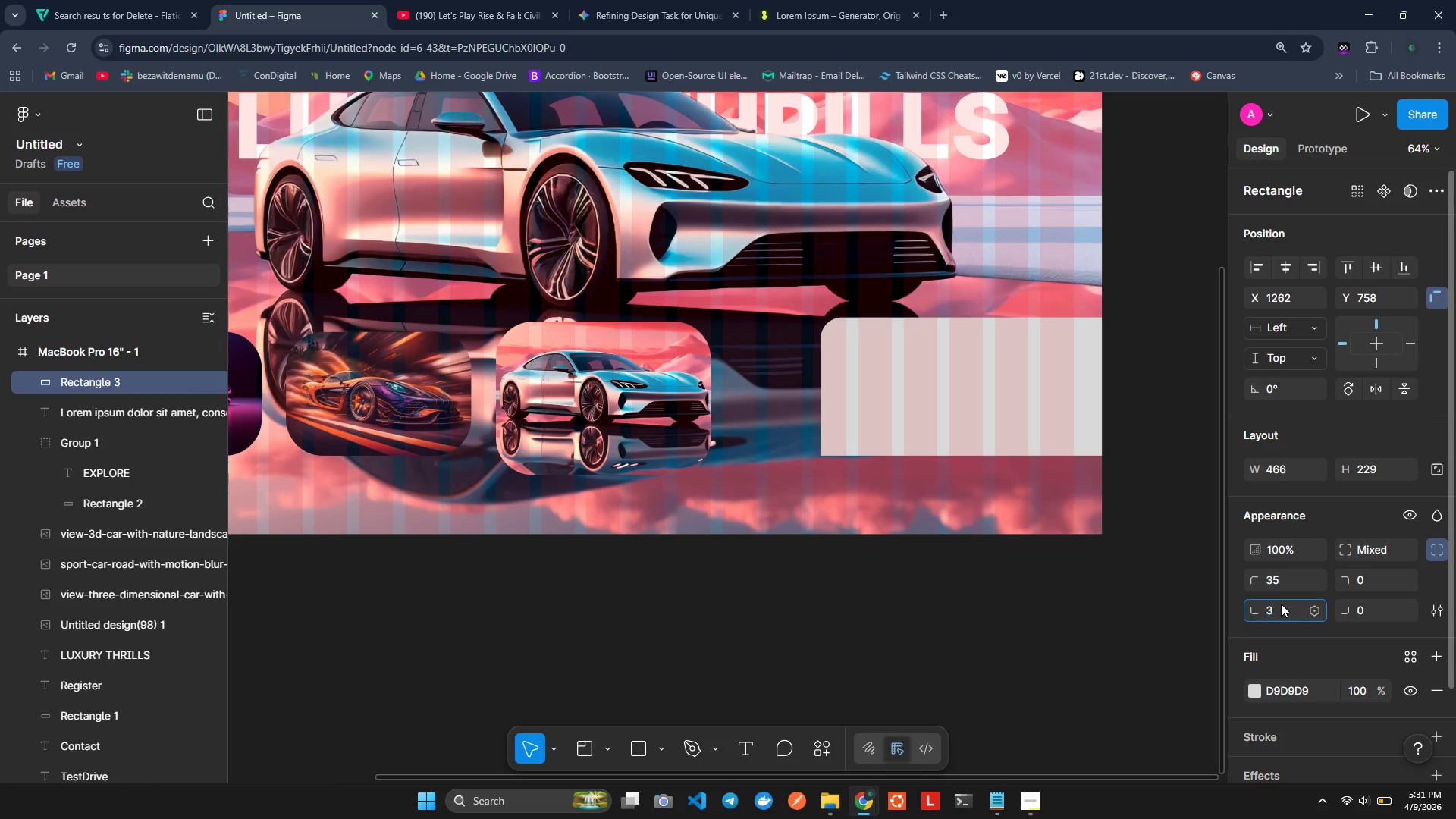 
type(35)
 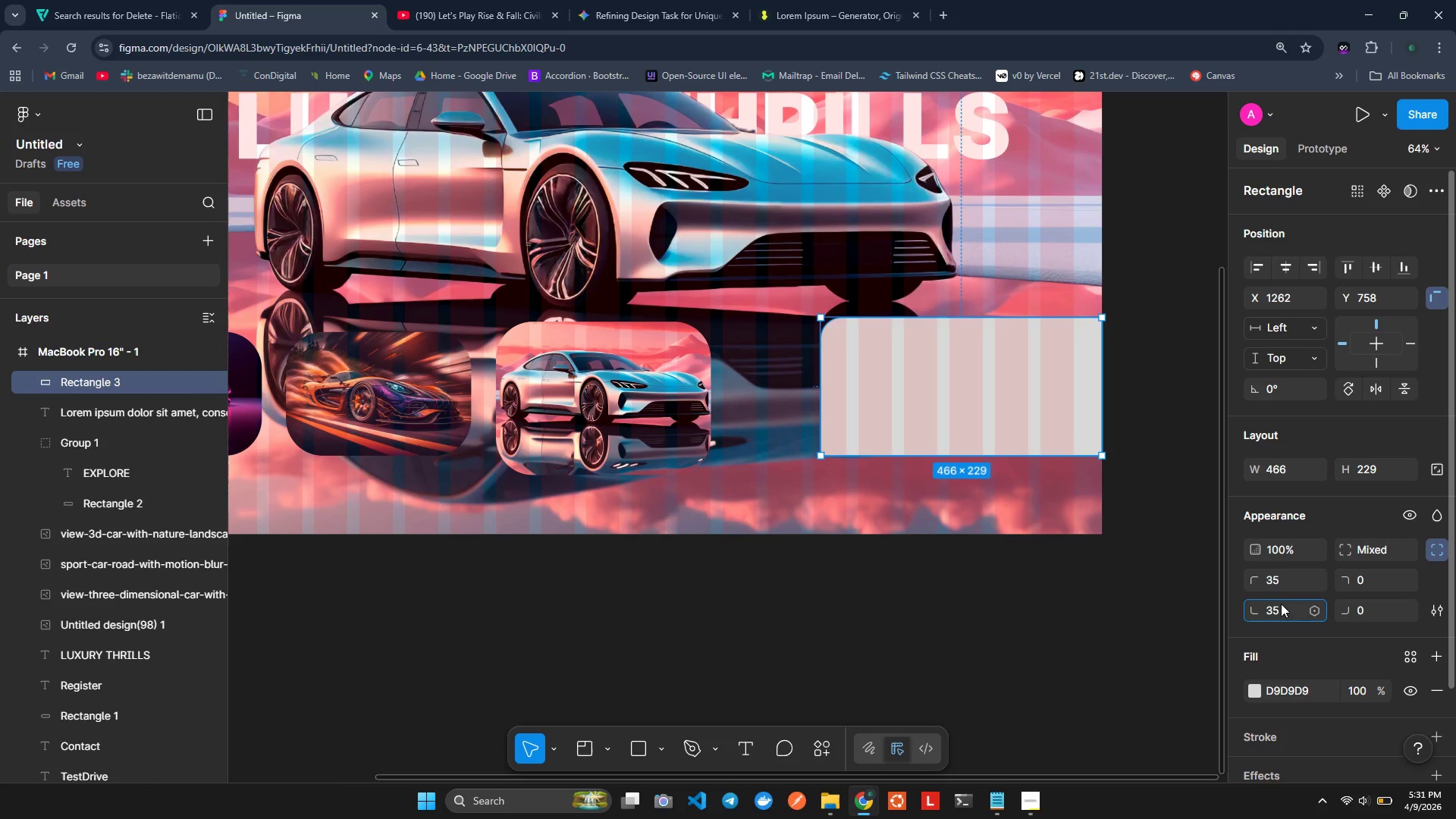 
key(Enter)
 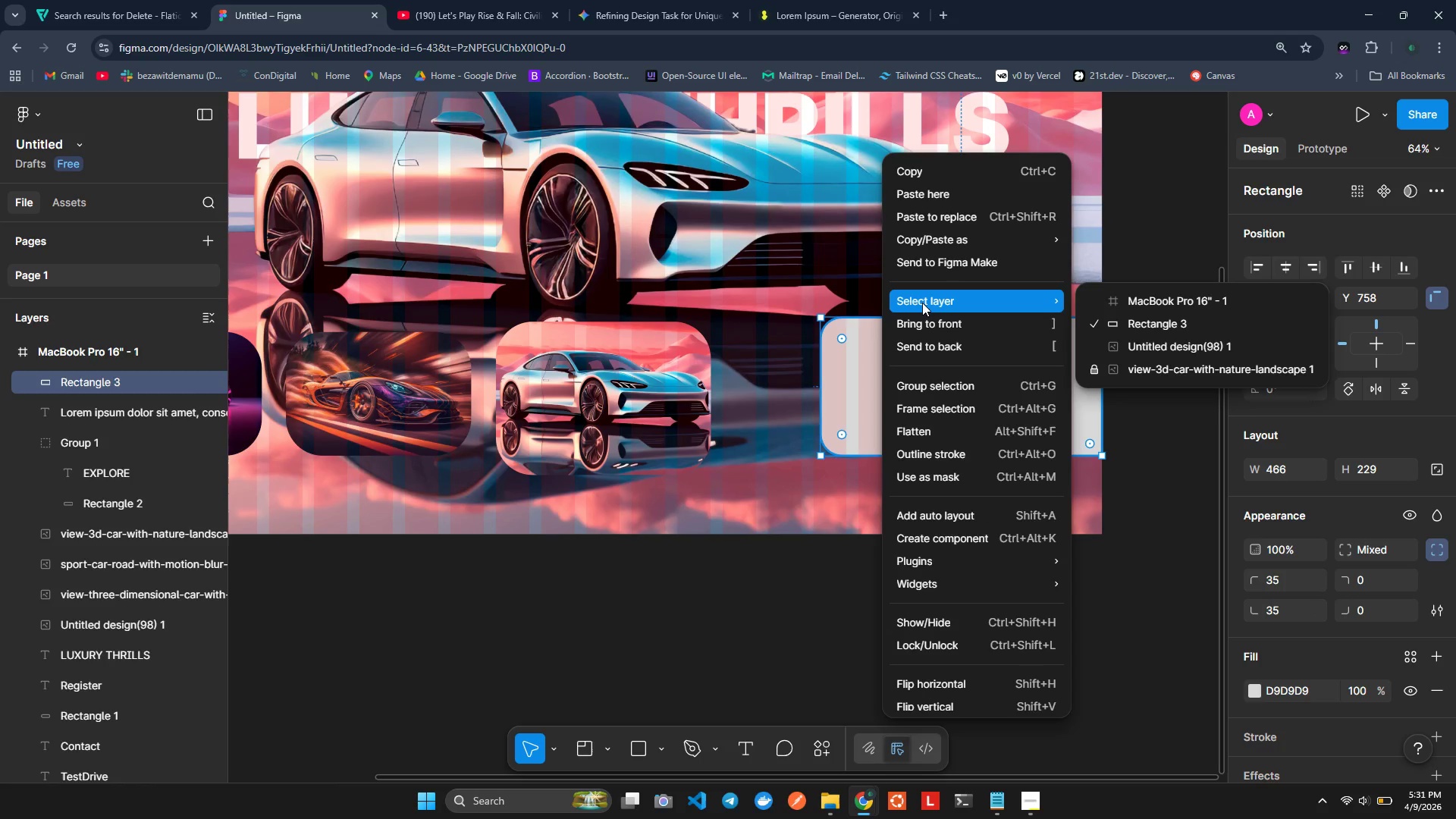 
wait(9.16)
 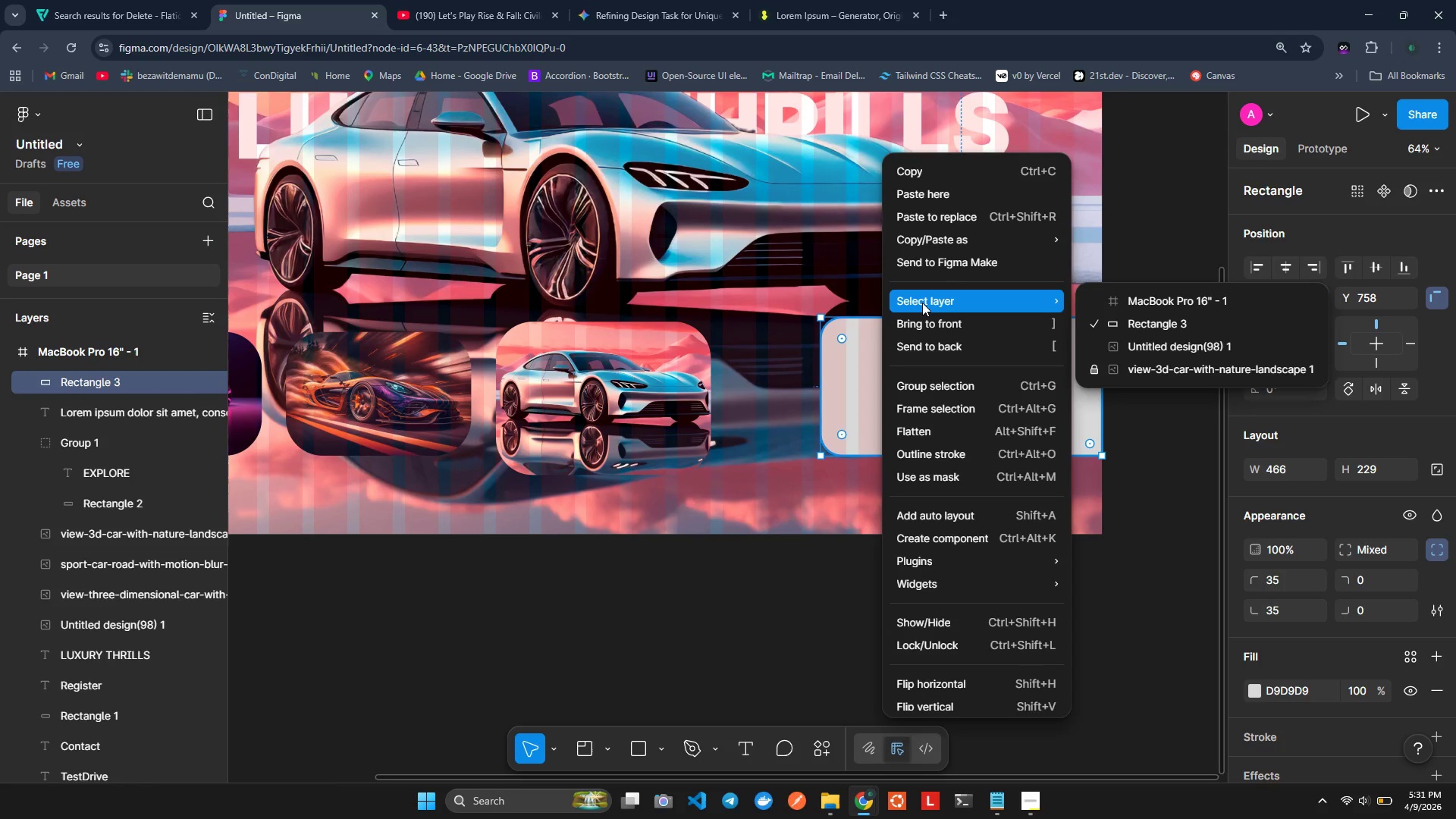 
left_click([1006, 425])
 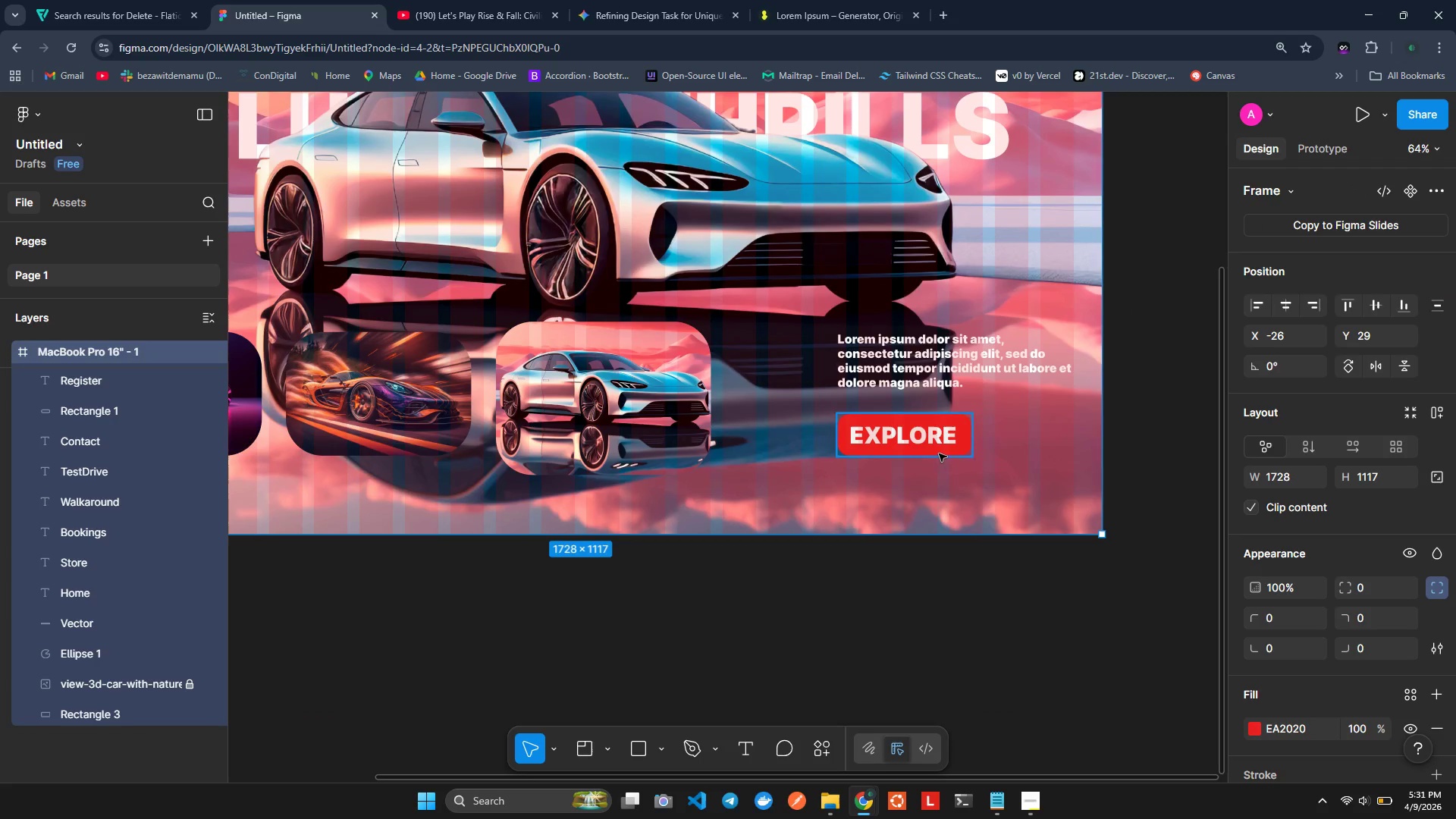 
key(Control+Z)
 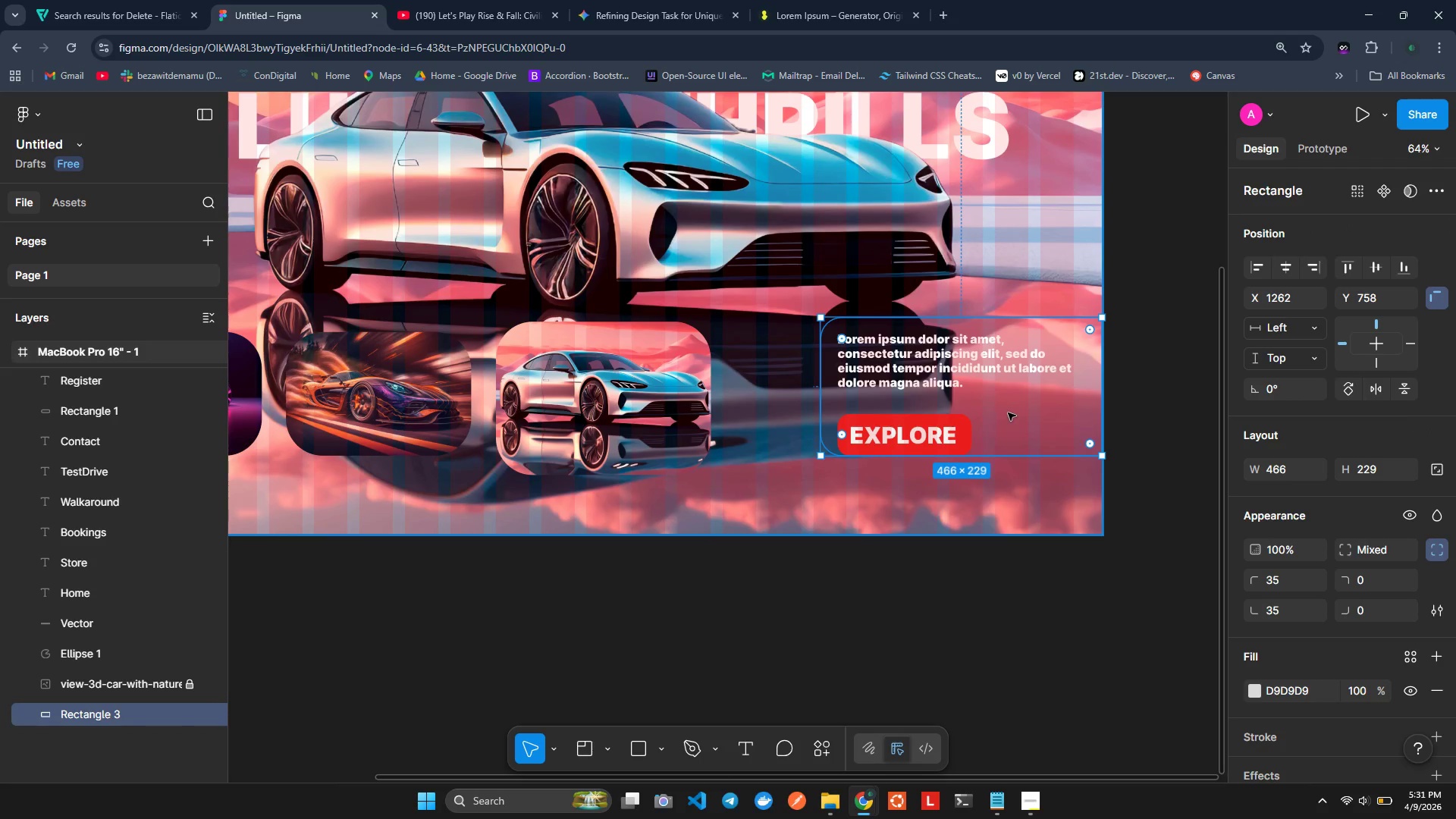 
right_click([1040, 415])
 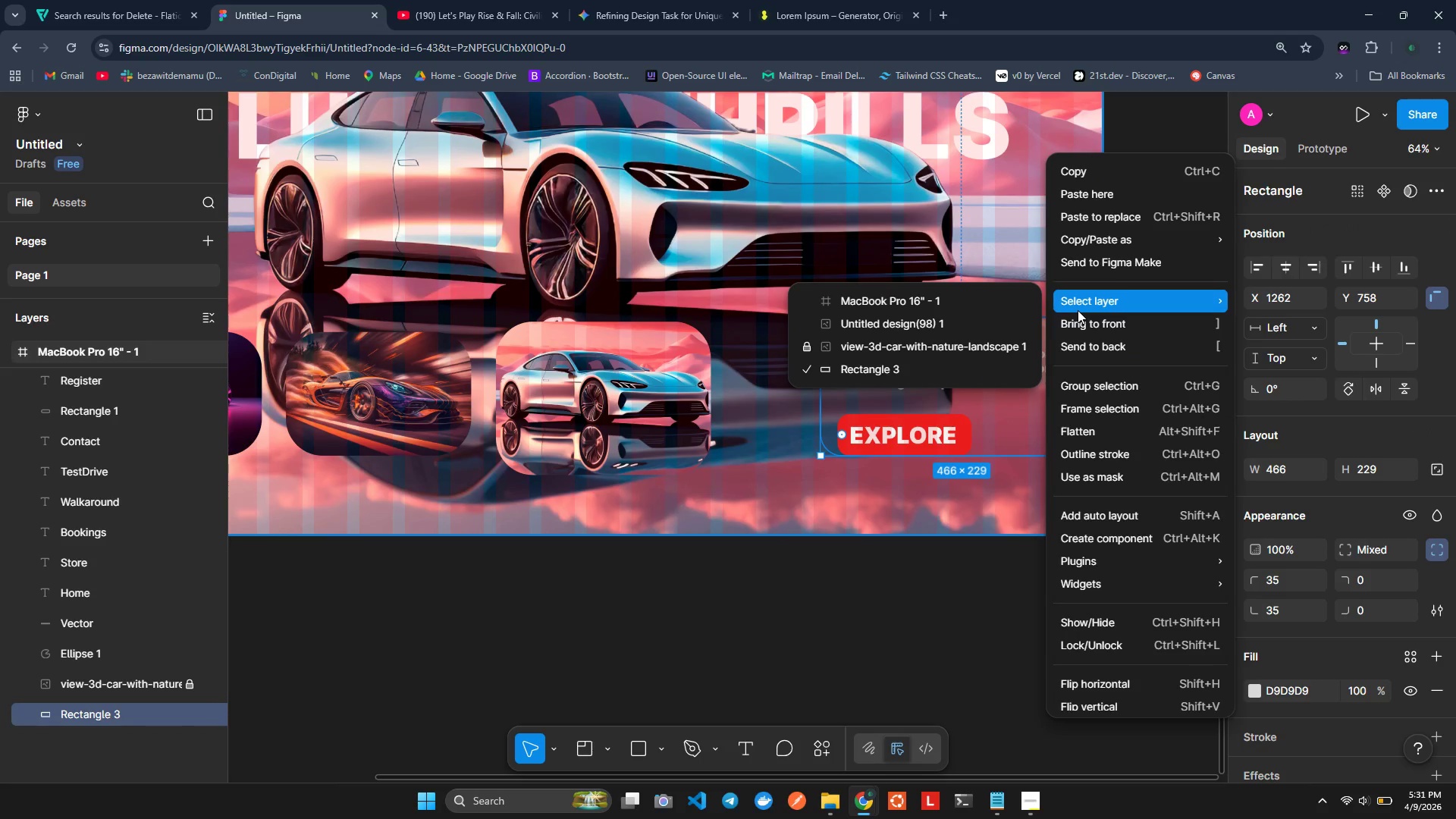 
wait(6.83)
 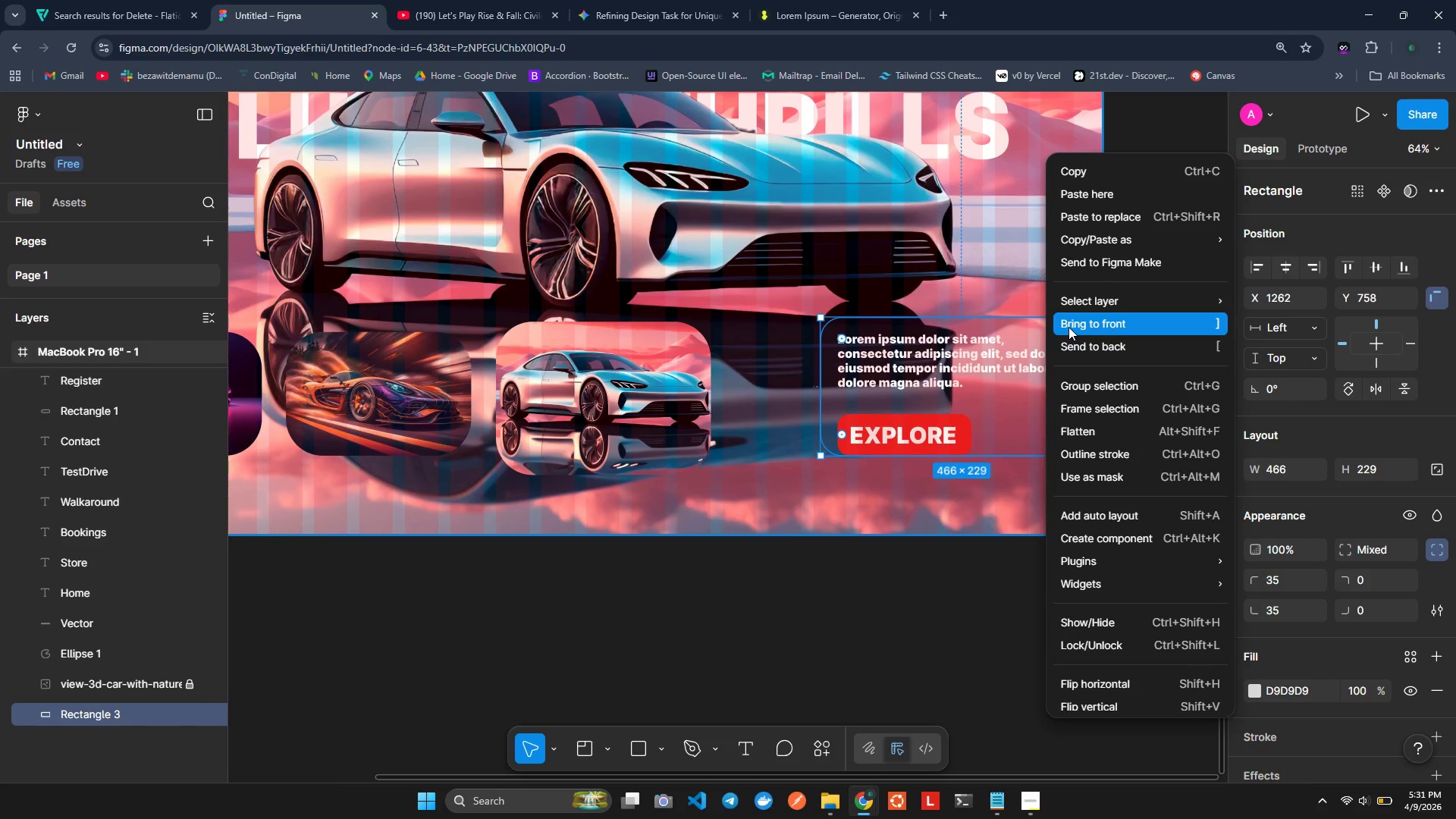 
left_click([1078, 310])
 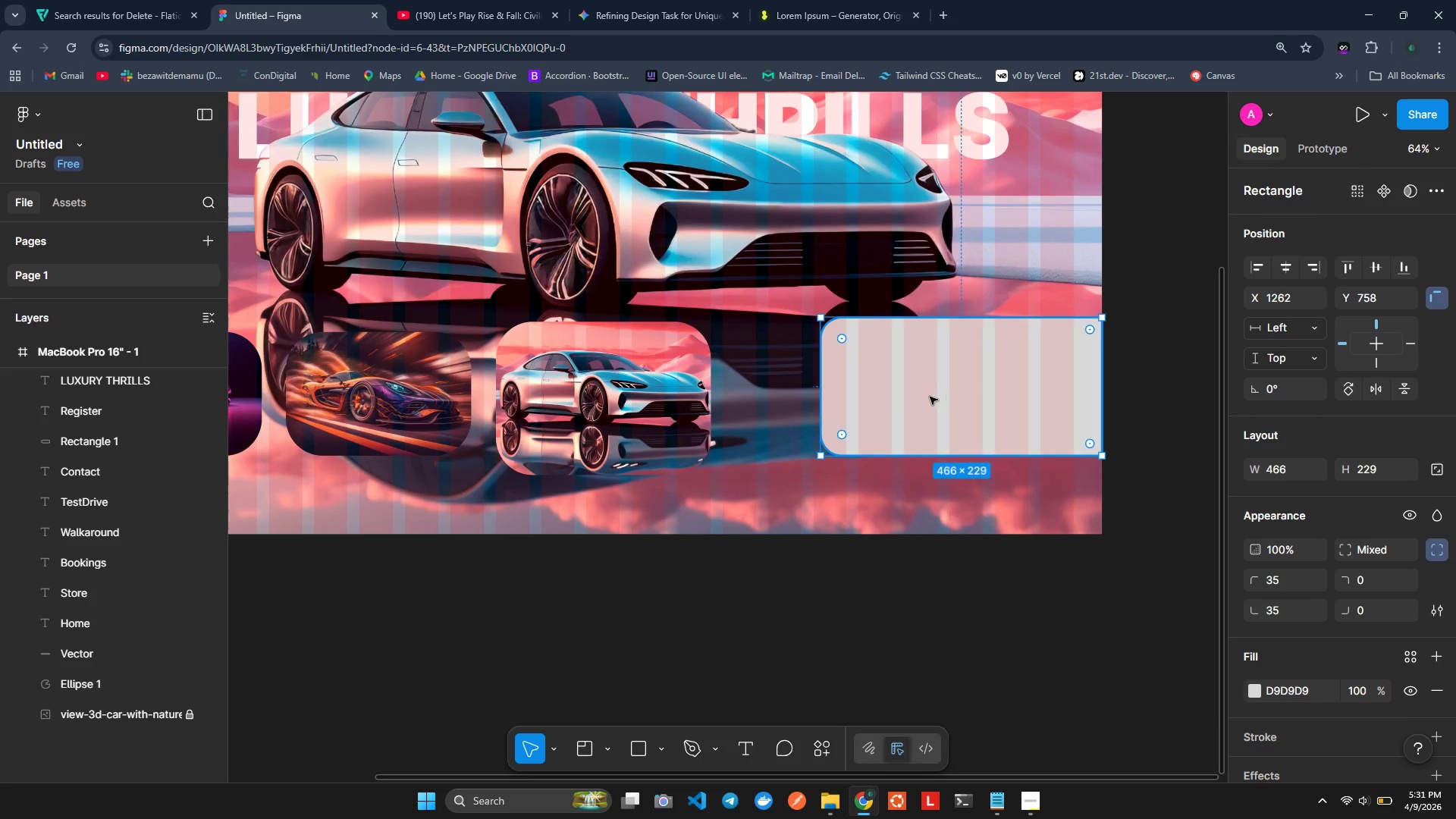 
wait(6.64)
 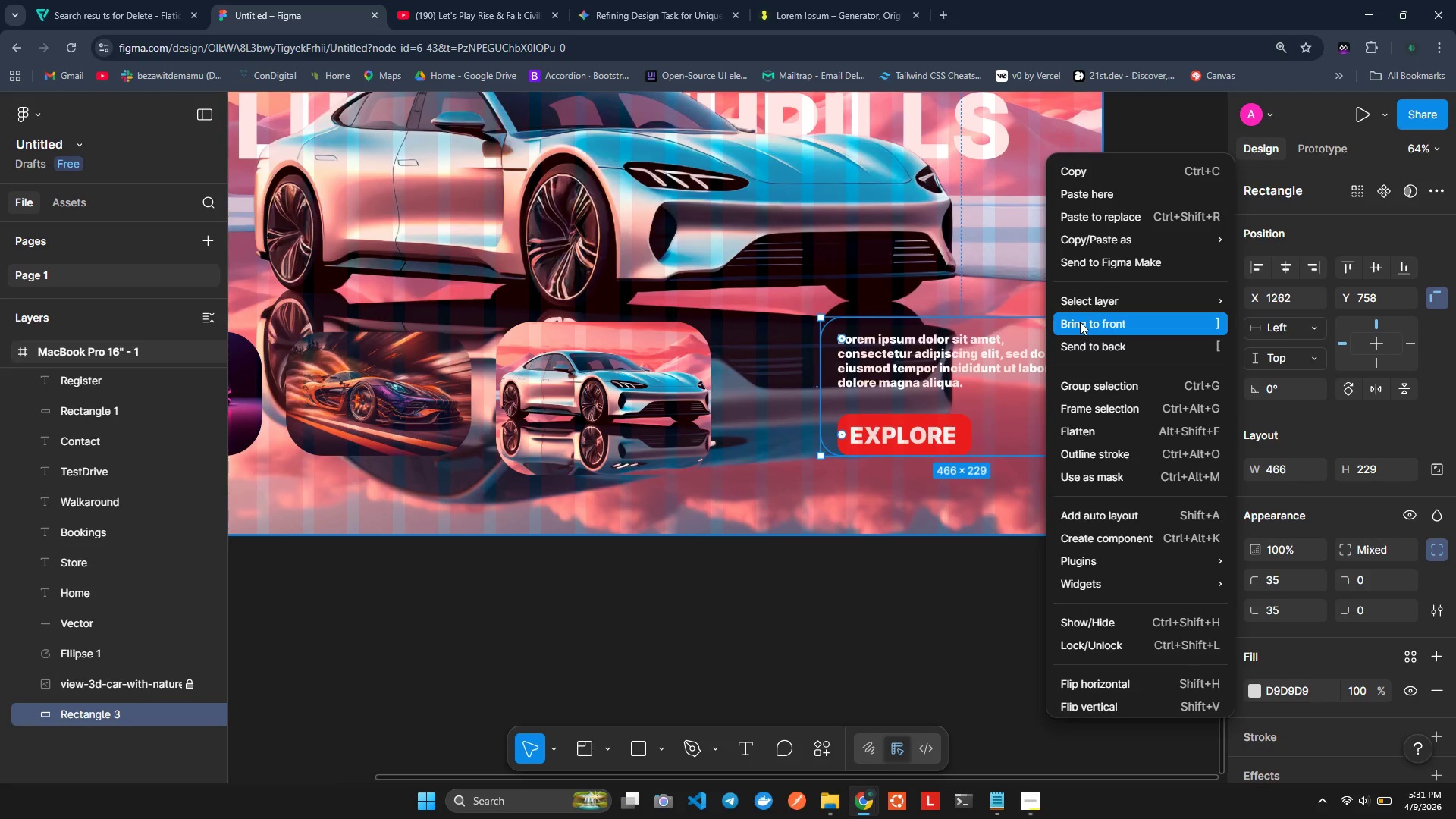 
left_click([58, 373])
 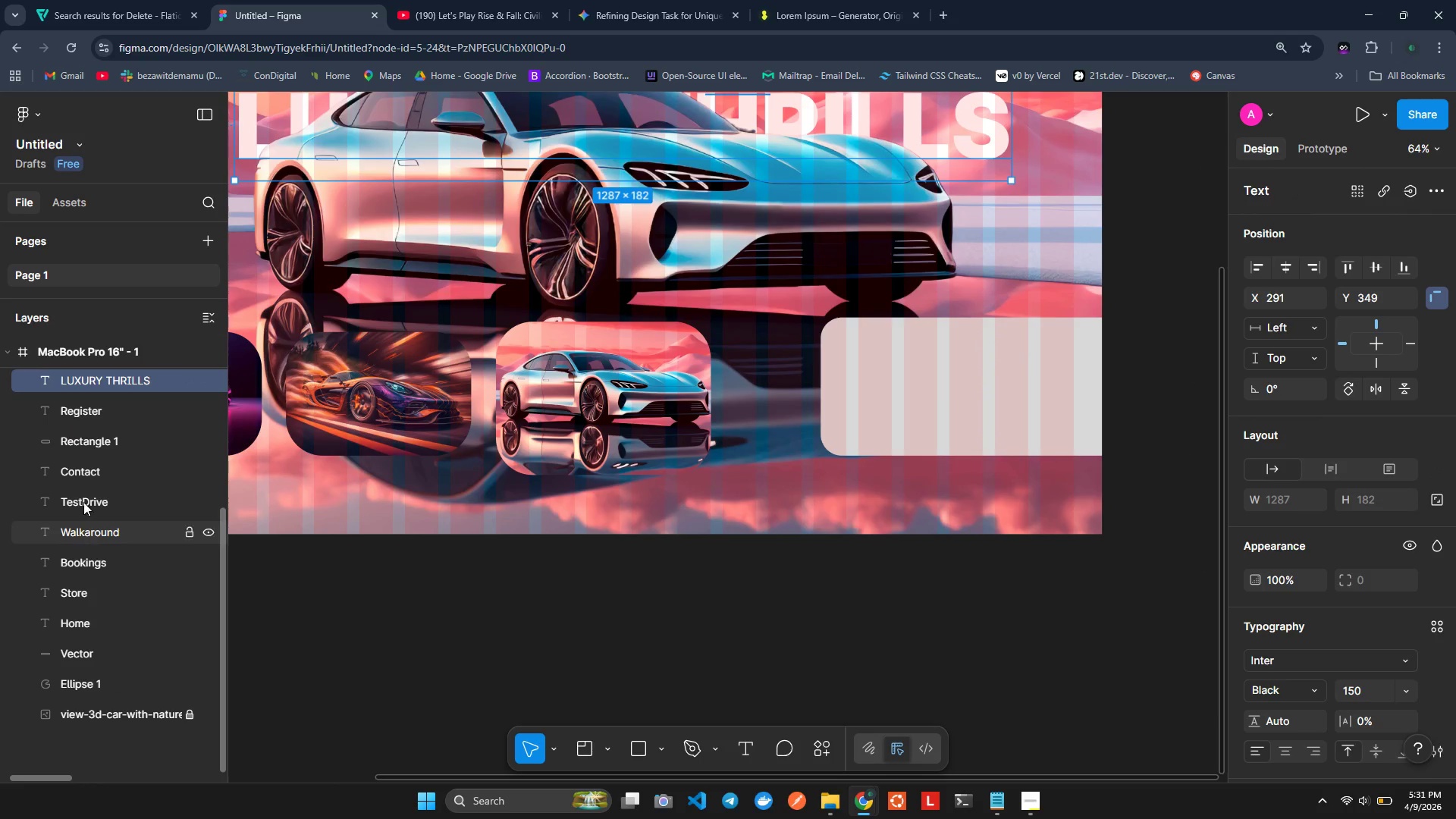 
scroll: coordinate [83, 549], scroll_direction: none, amount: 0.0
 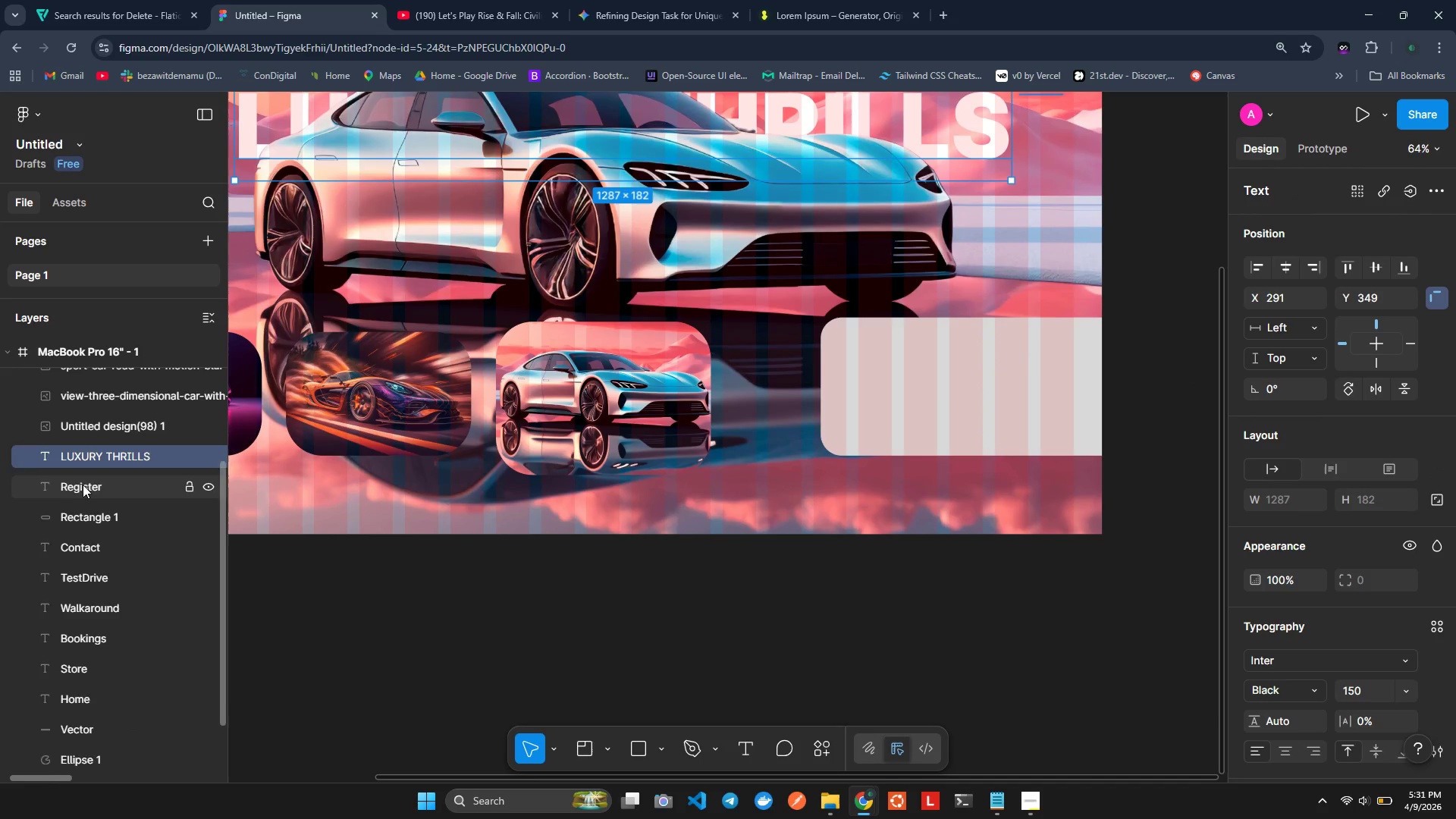 
scroll: coordinate [83, 484], scroll_direction: up, amount: 3.0
 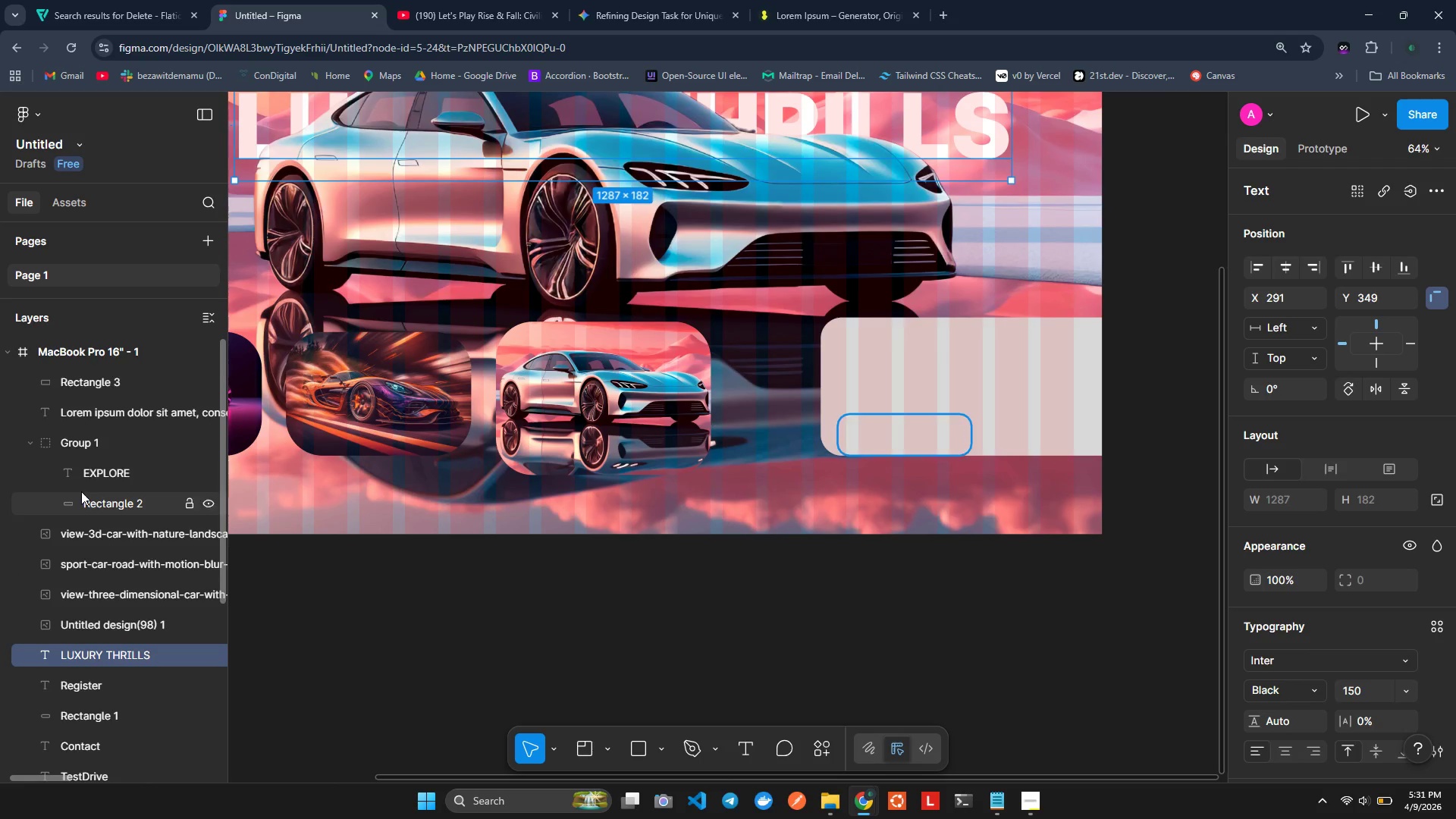 
left_click([89, 475])
 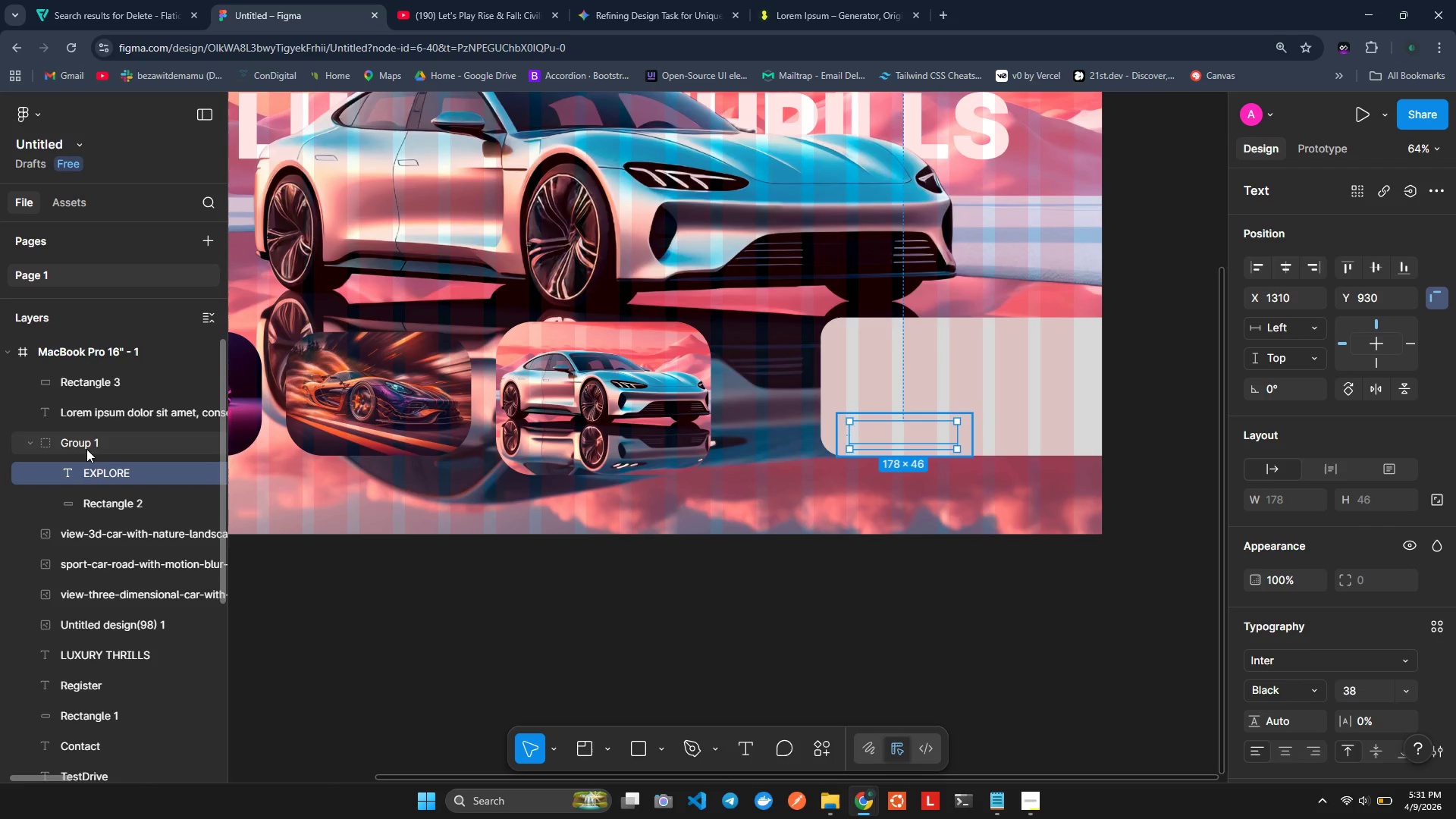 
left_click([85, 444])
 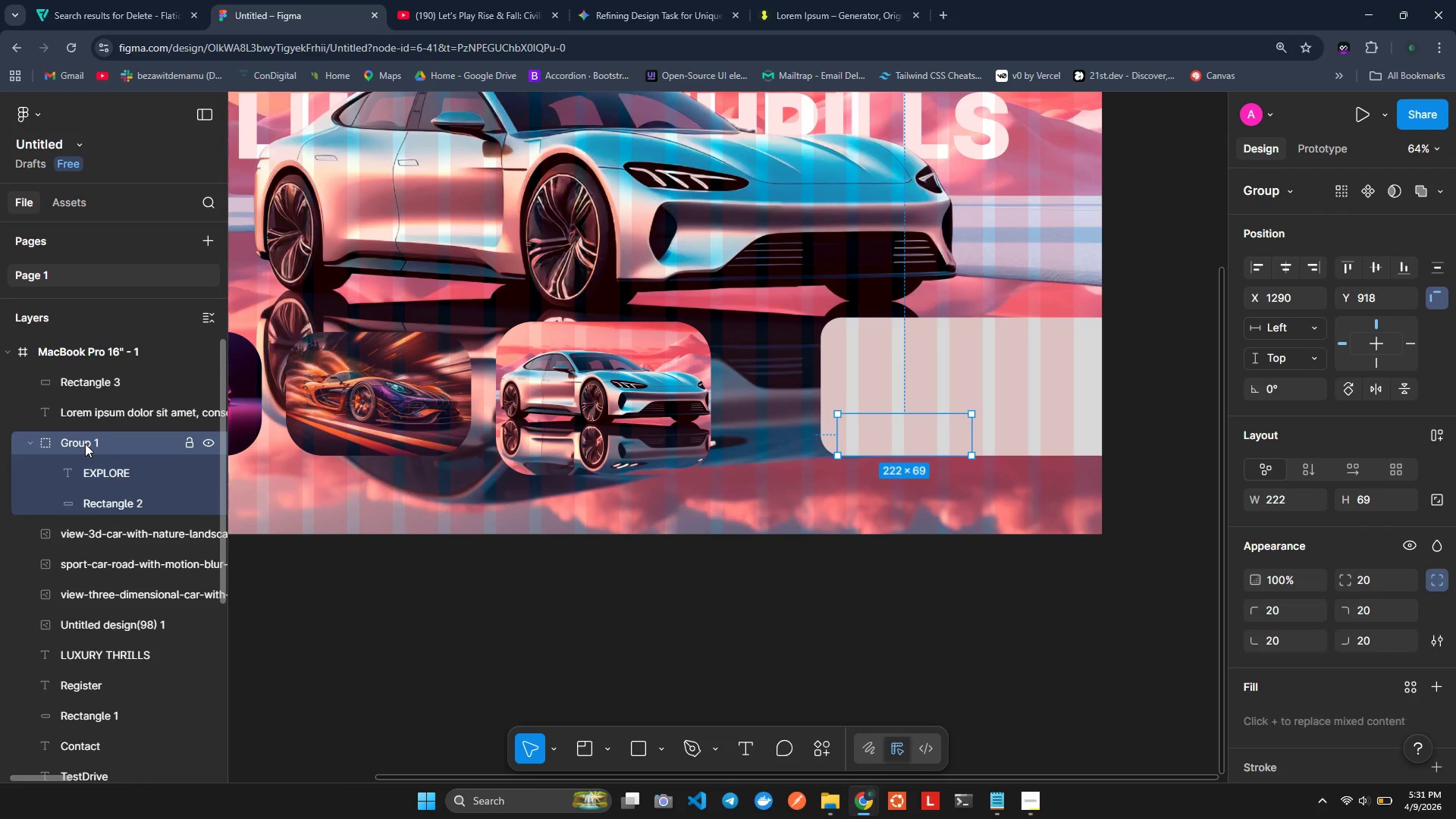 
right_click([85, 444])
 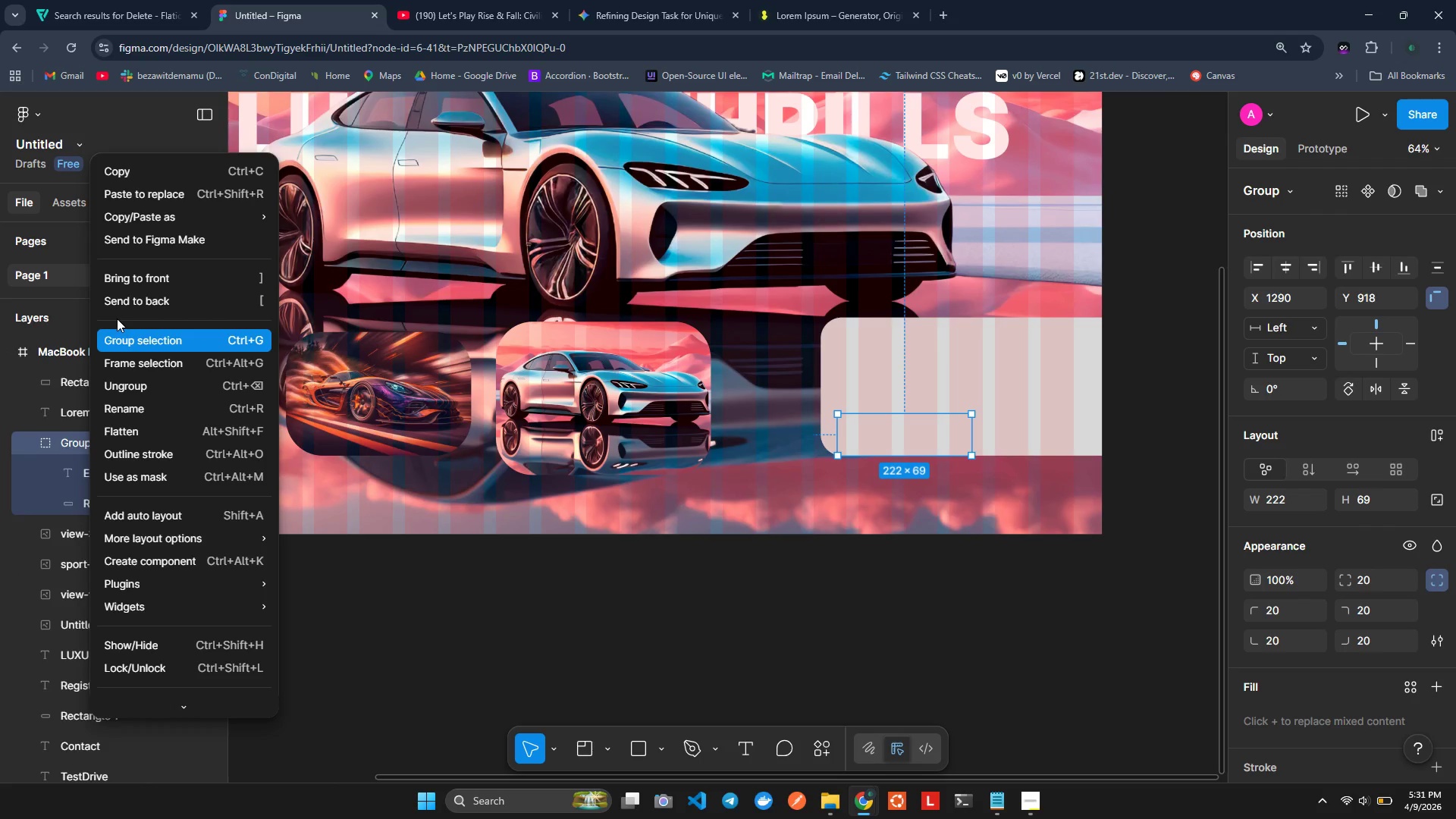 
left_click([137, 267])
 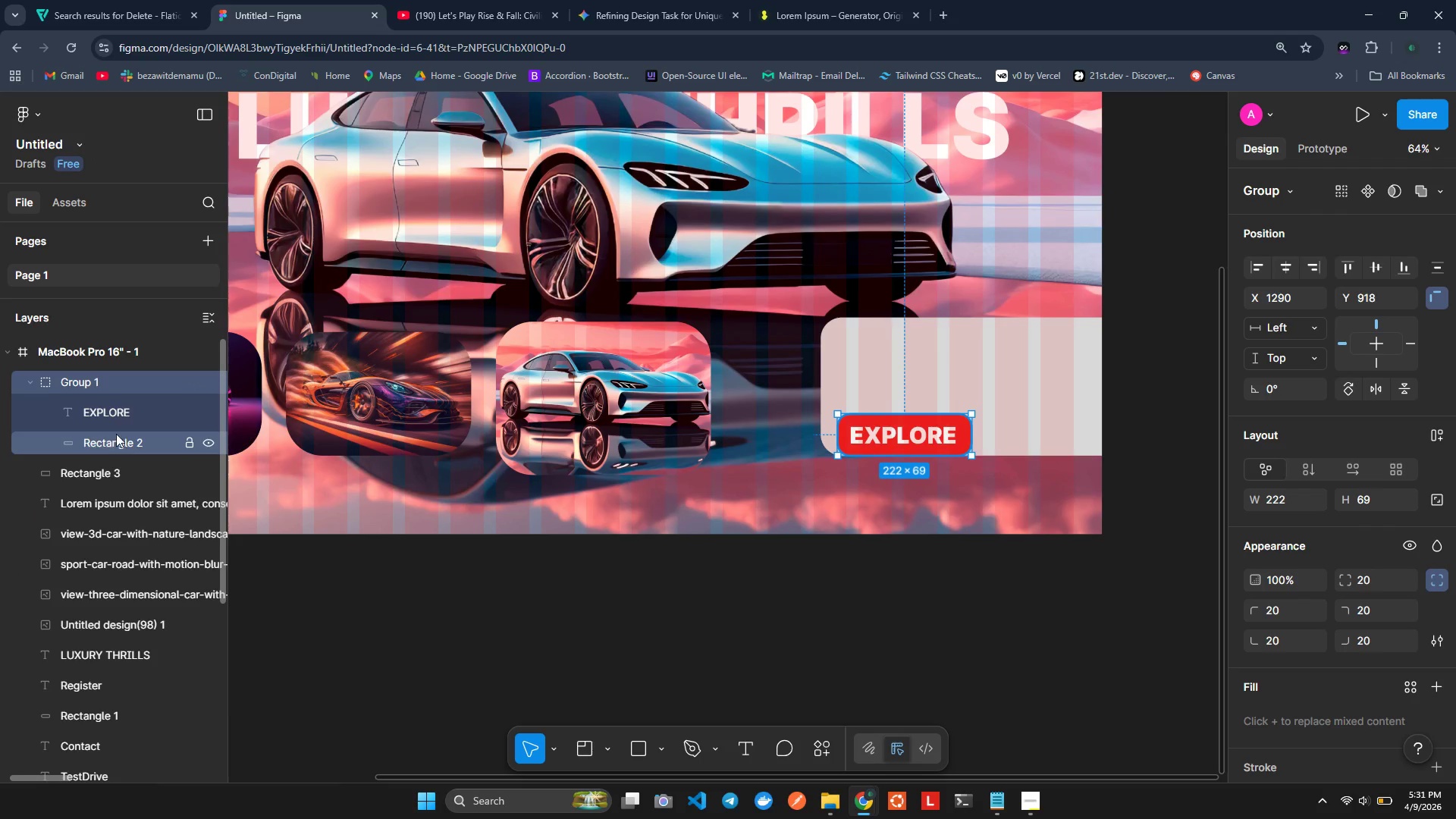 
wait(5.67)
 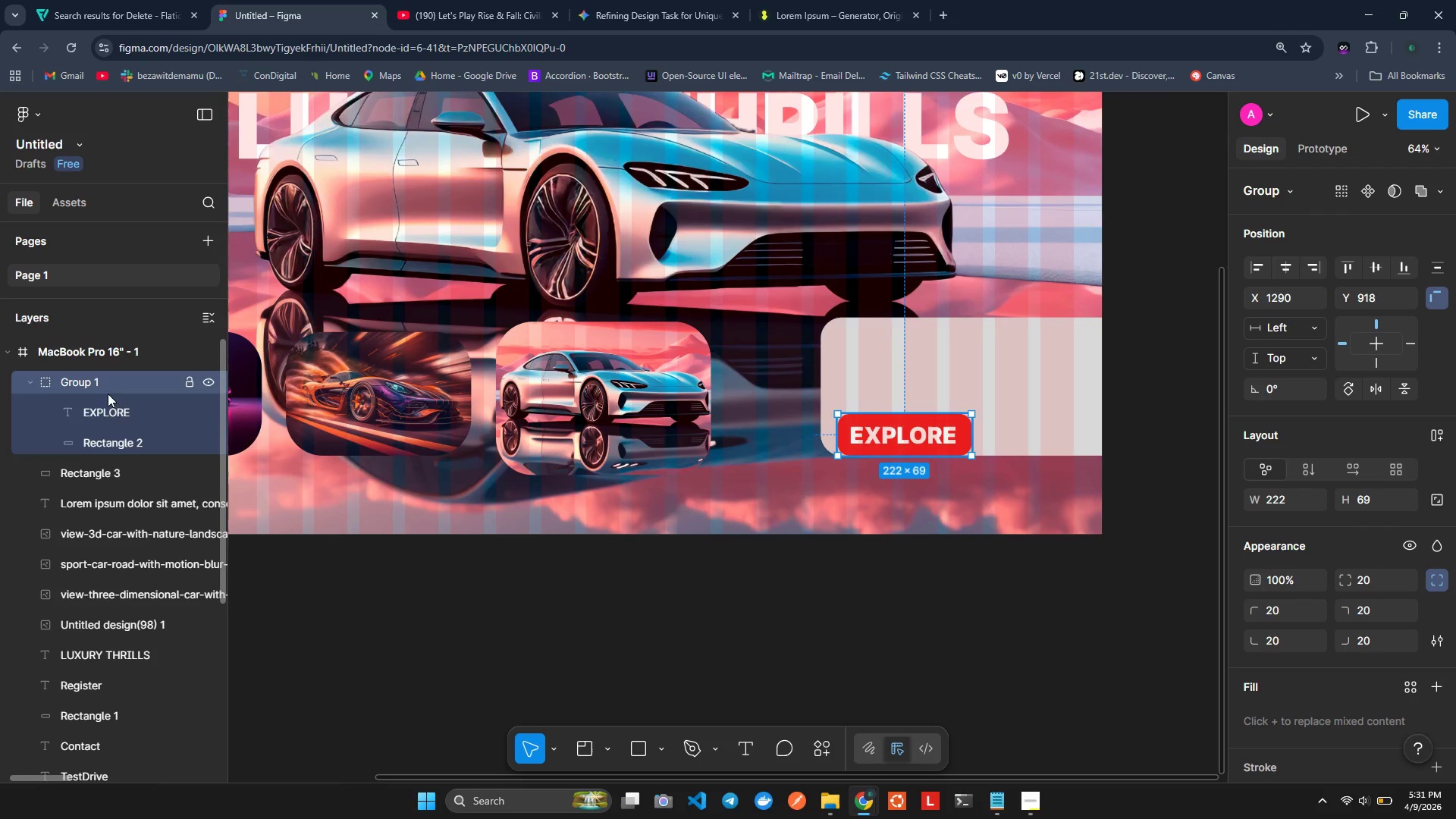 
left_click([95, 500])
 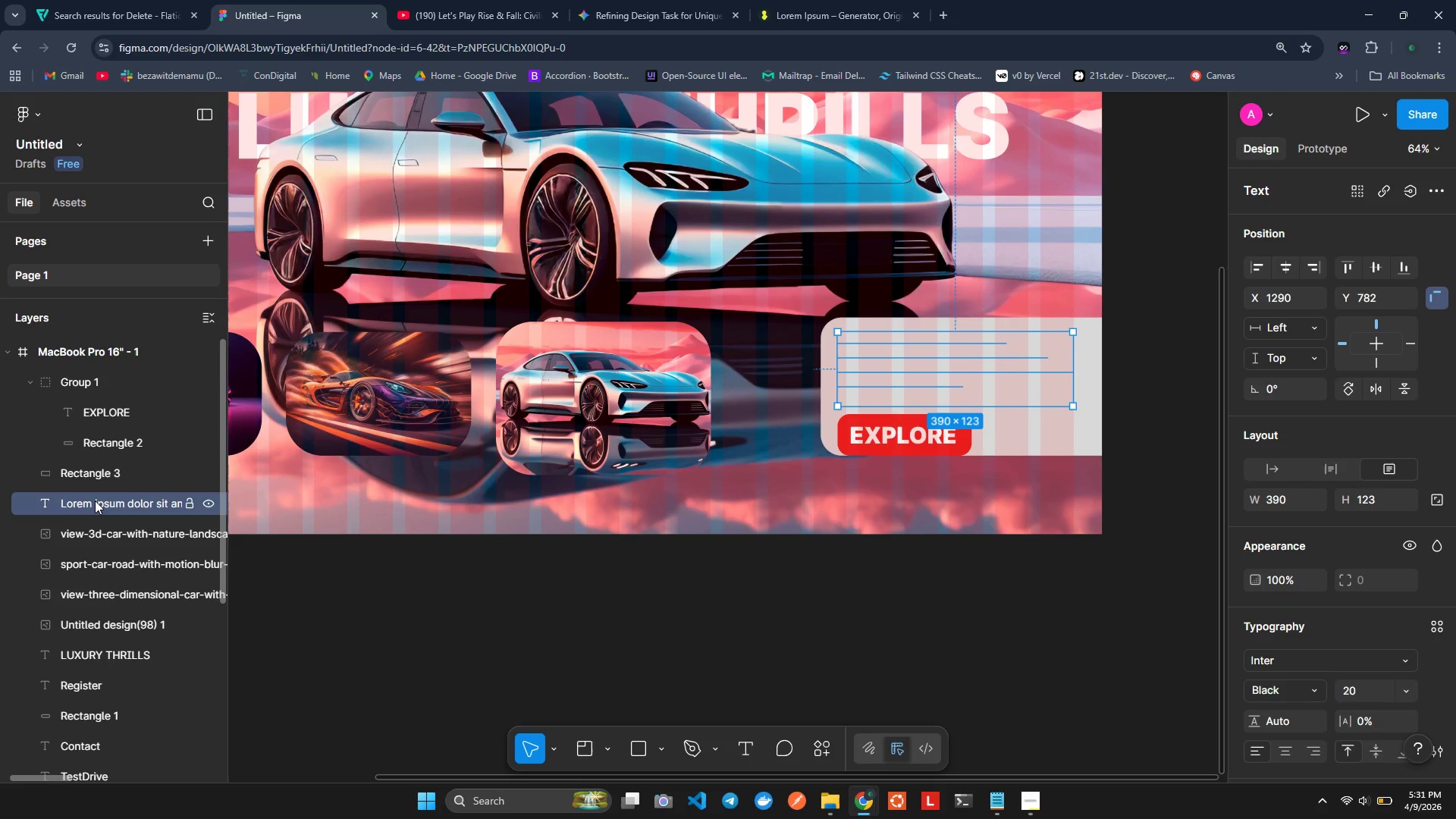 
right_click([95, 500])
 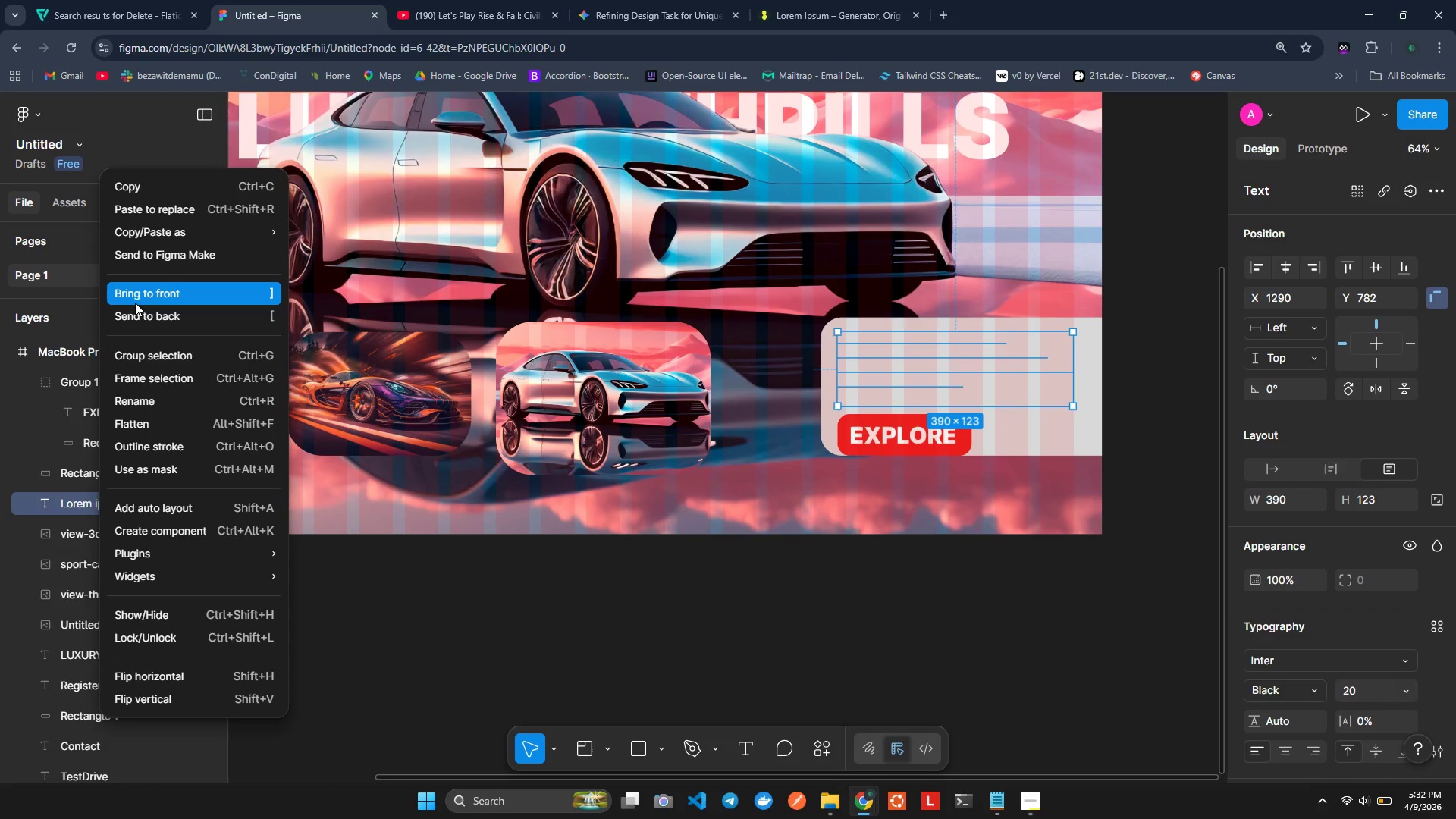 
wait(5.66)
 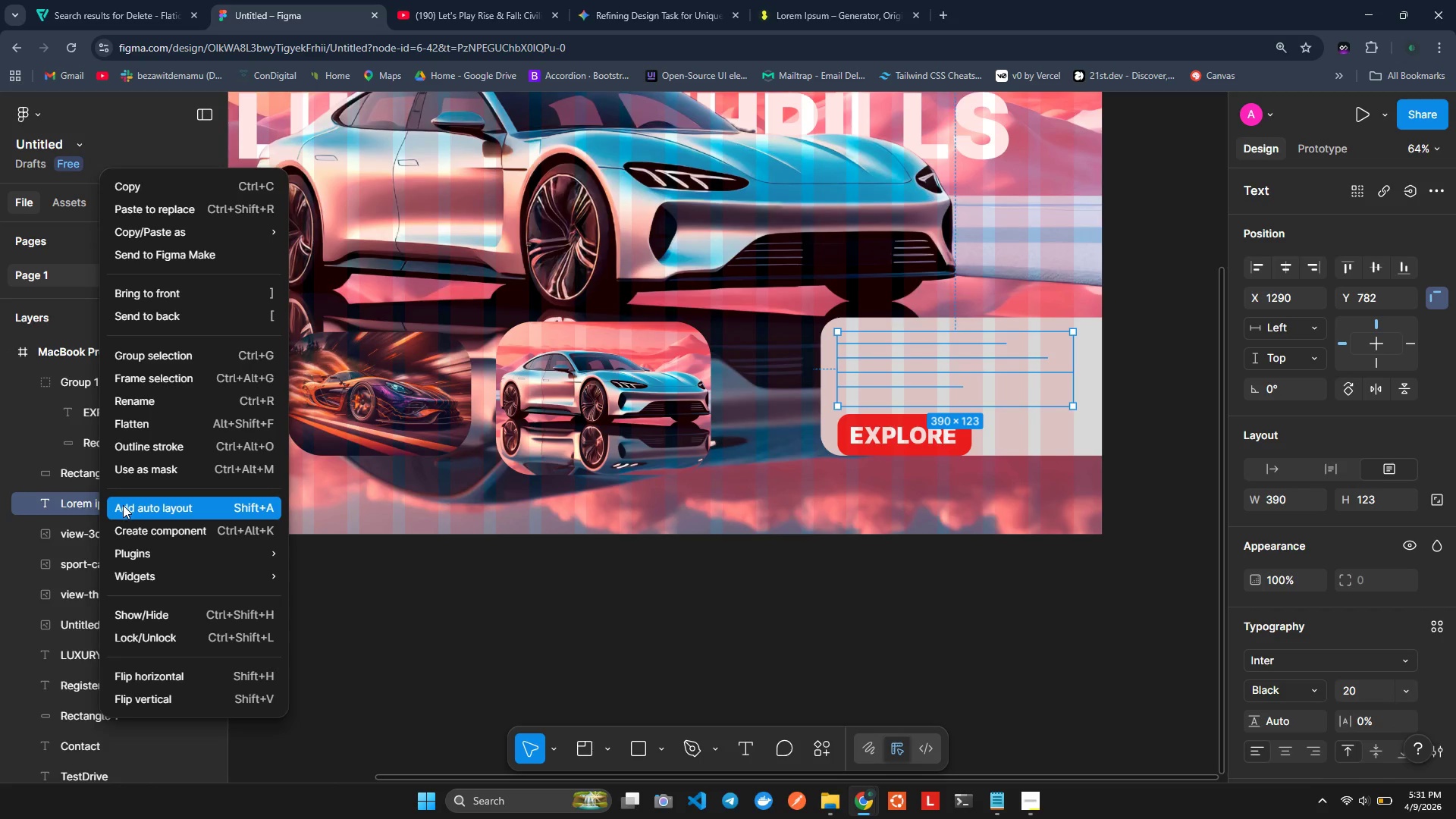 
left_click([135, 303])
 